 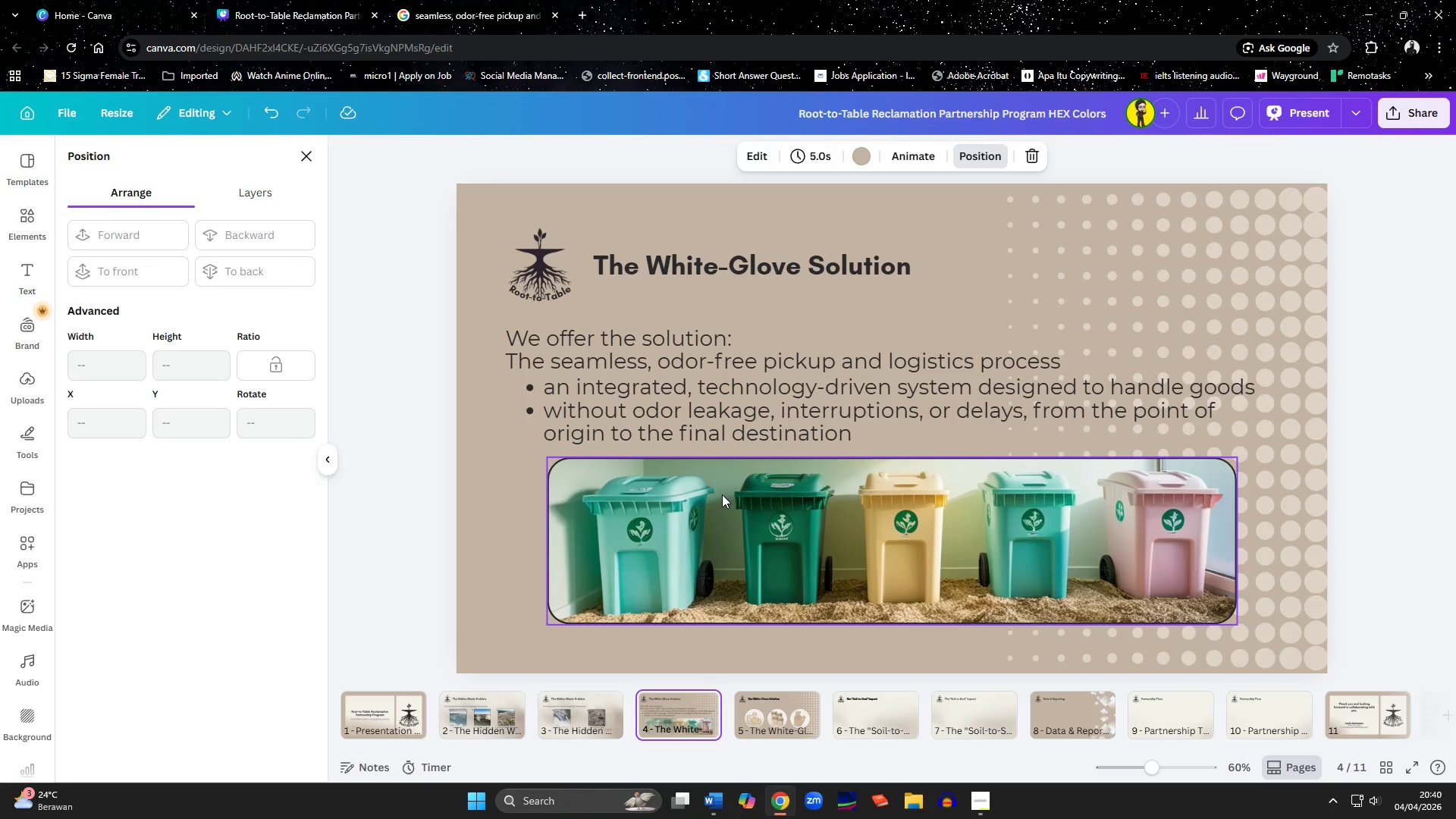 
left_click([722, 494])
 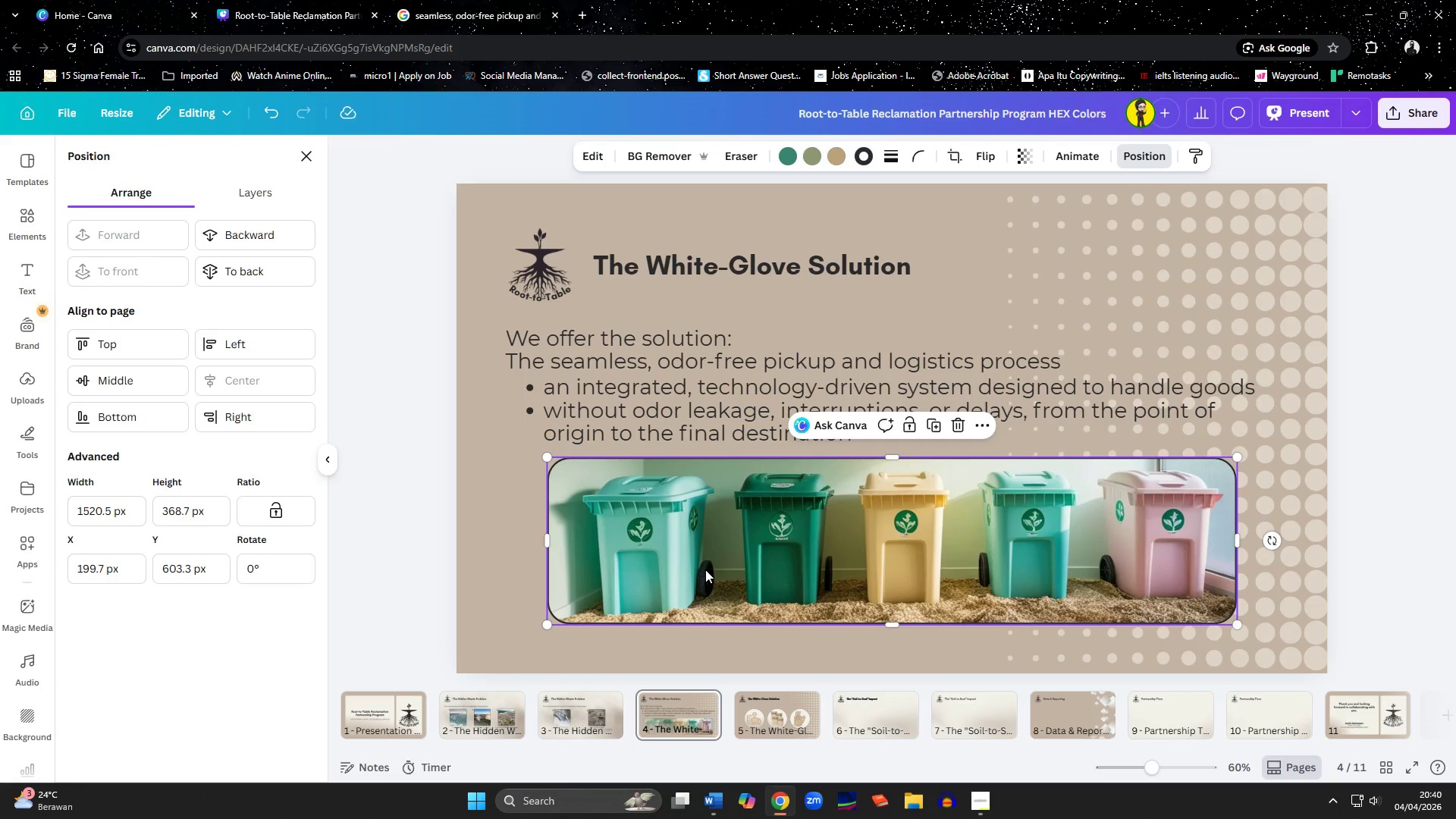 
key(Delete)
 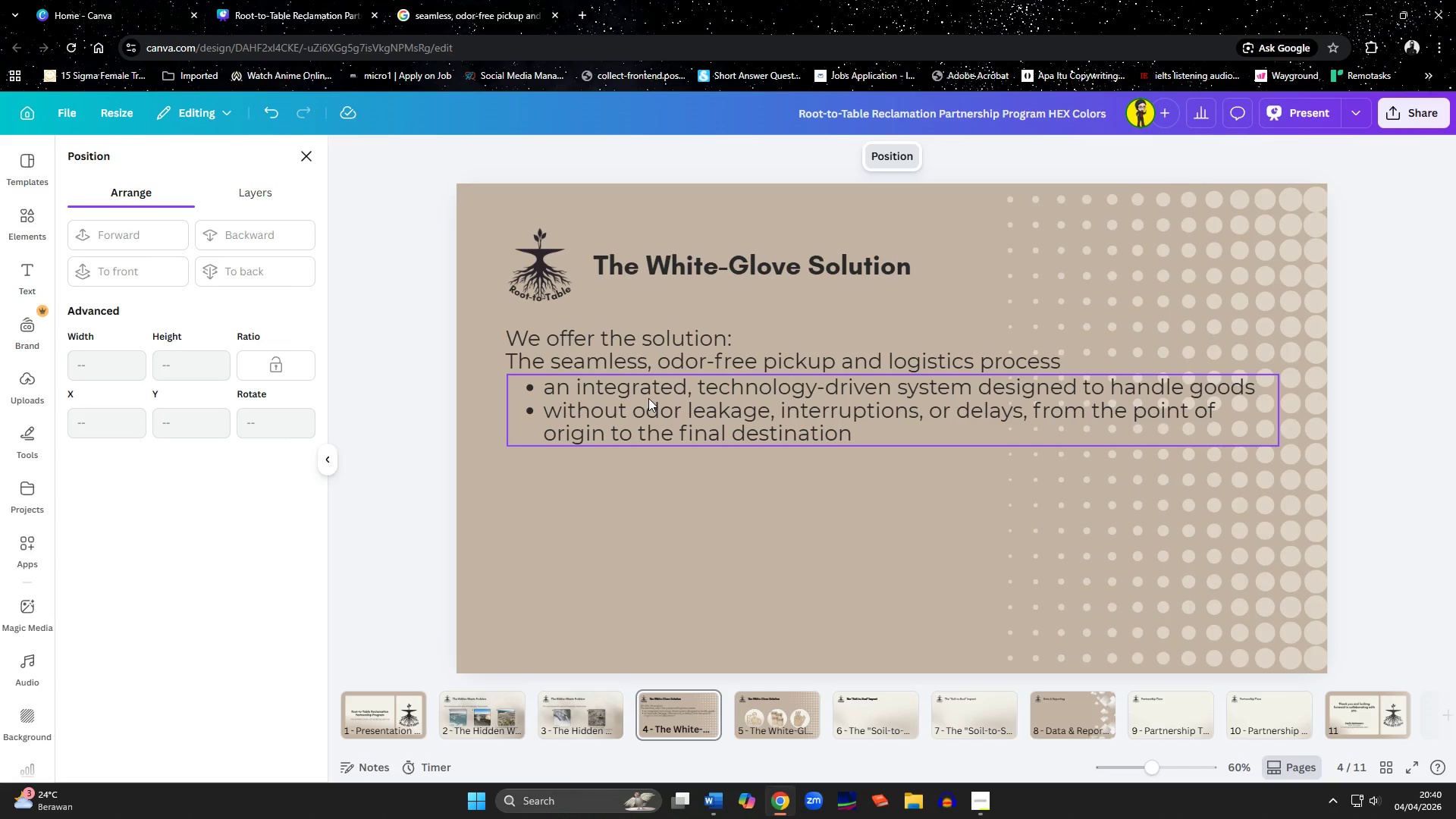 
left_click([648, 398])
 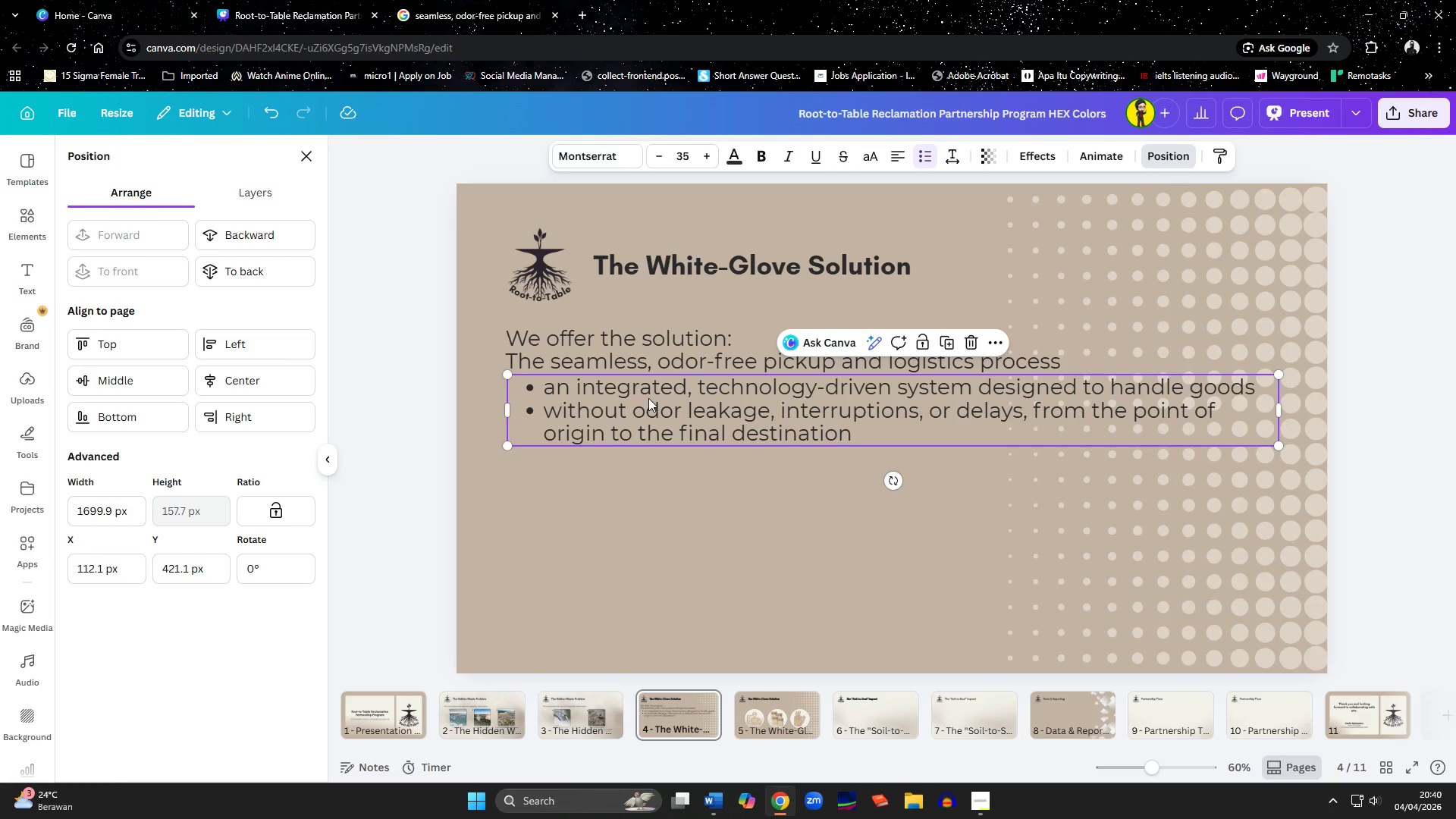 
wait(5.44)
 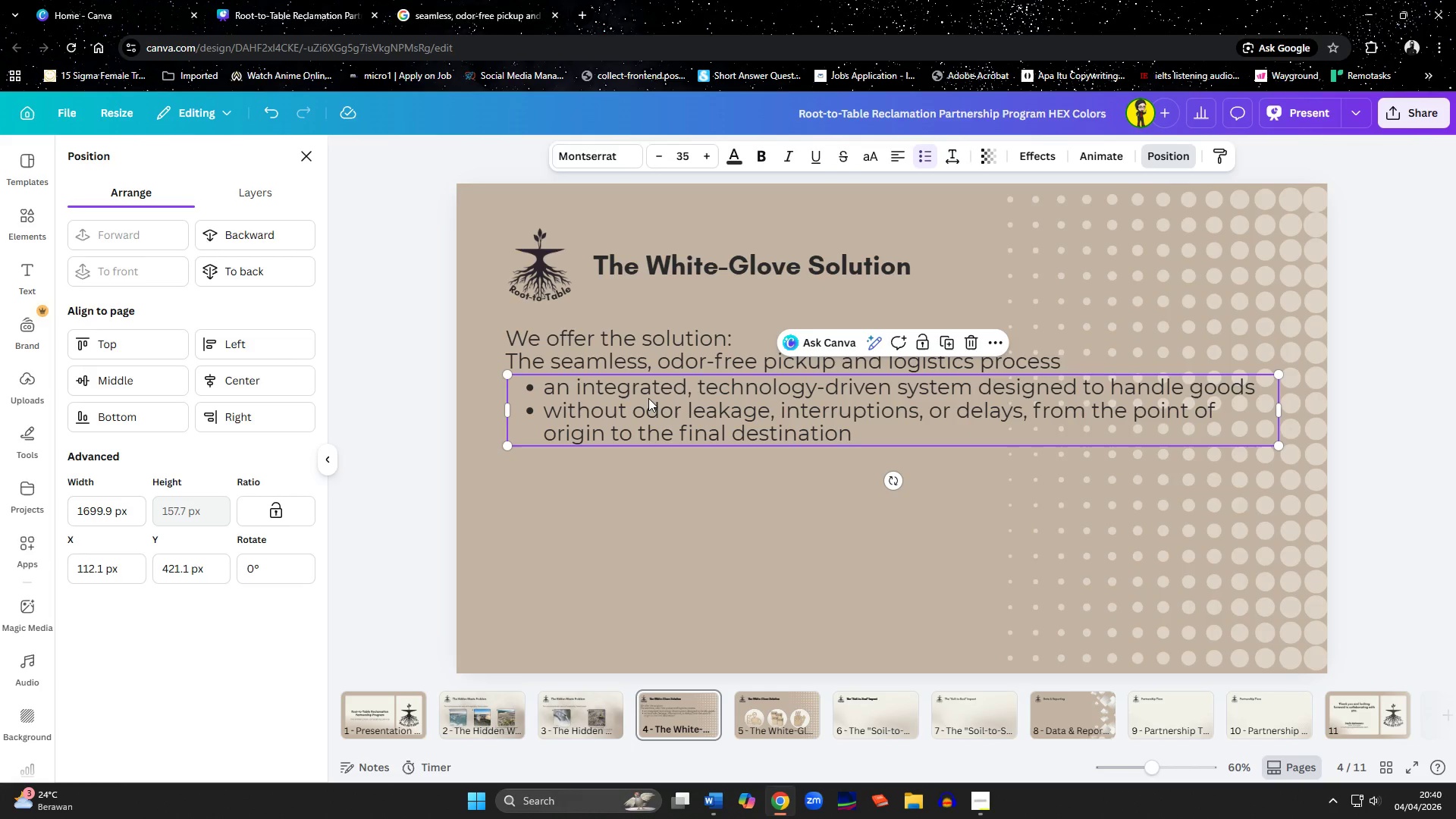 
key(Delete)
 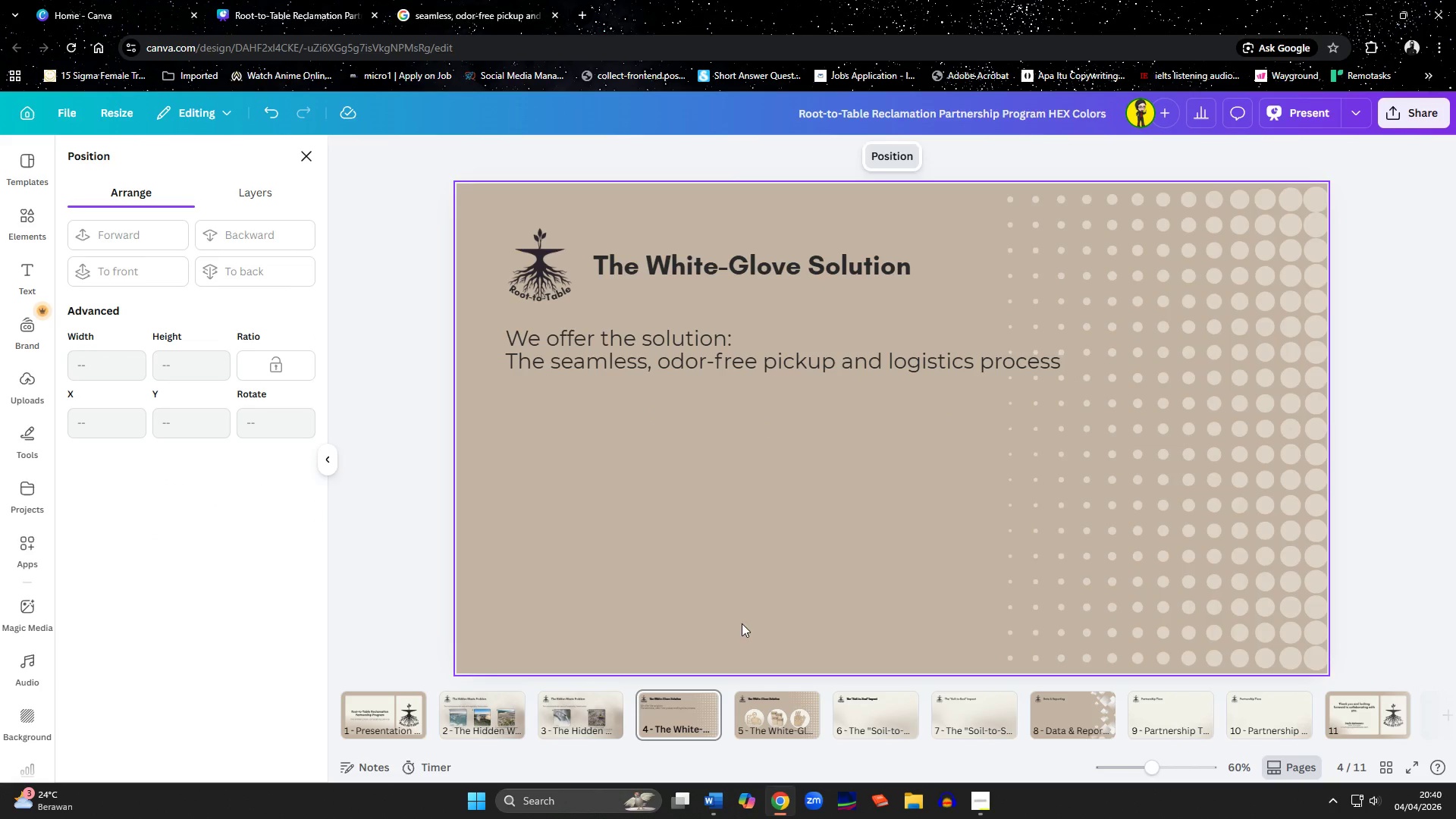 
left_click([765, 730])
 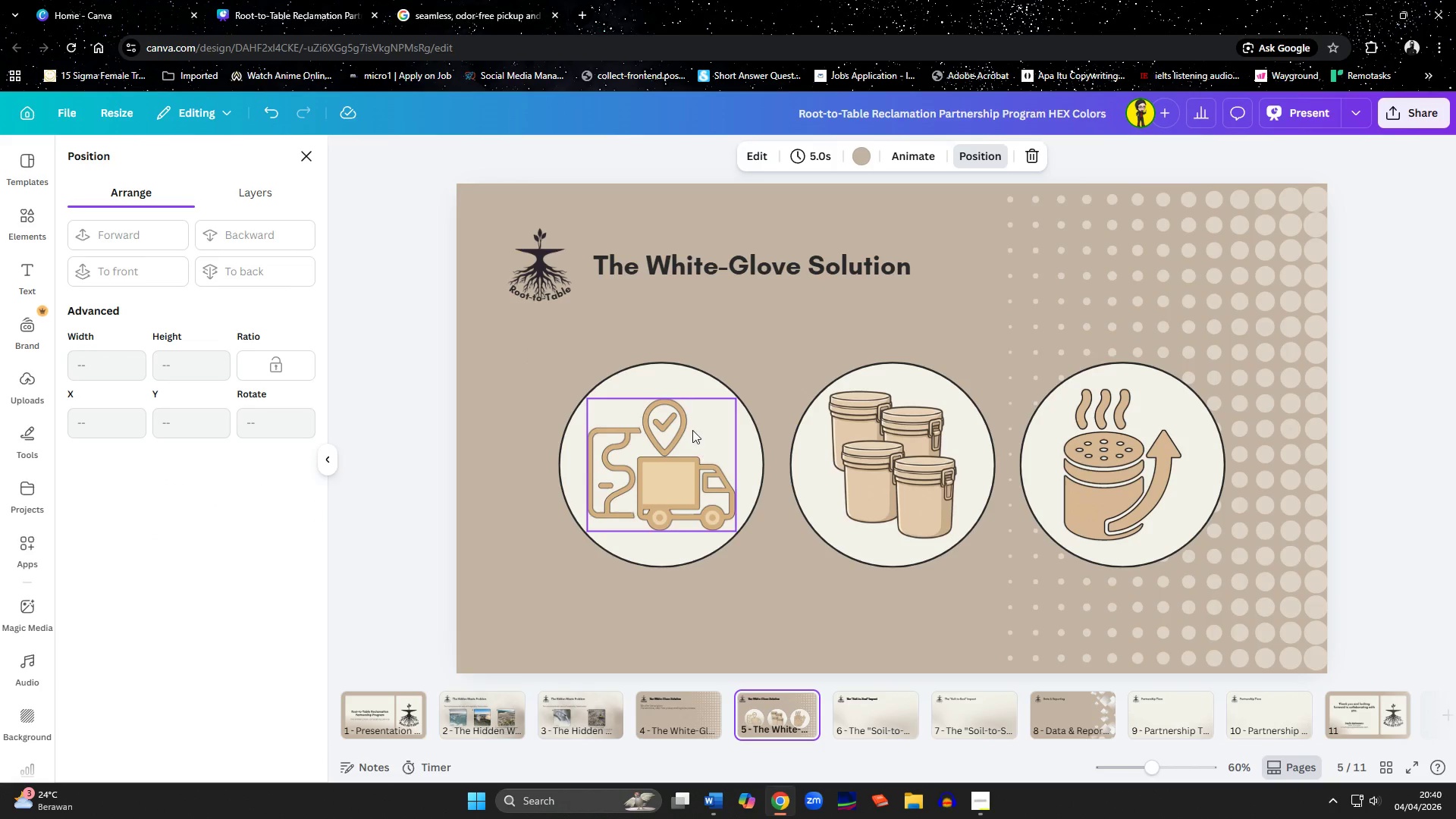 
left_click([692, 430])
 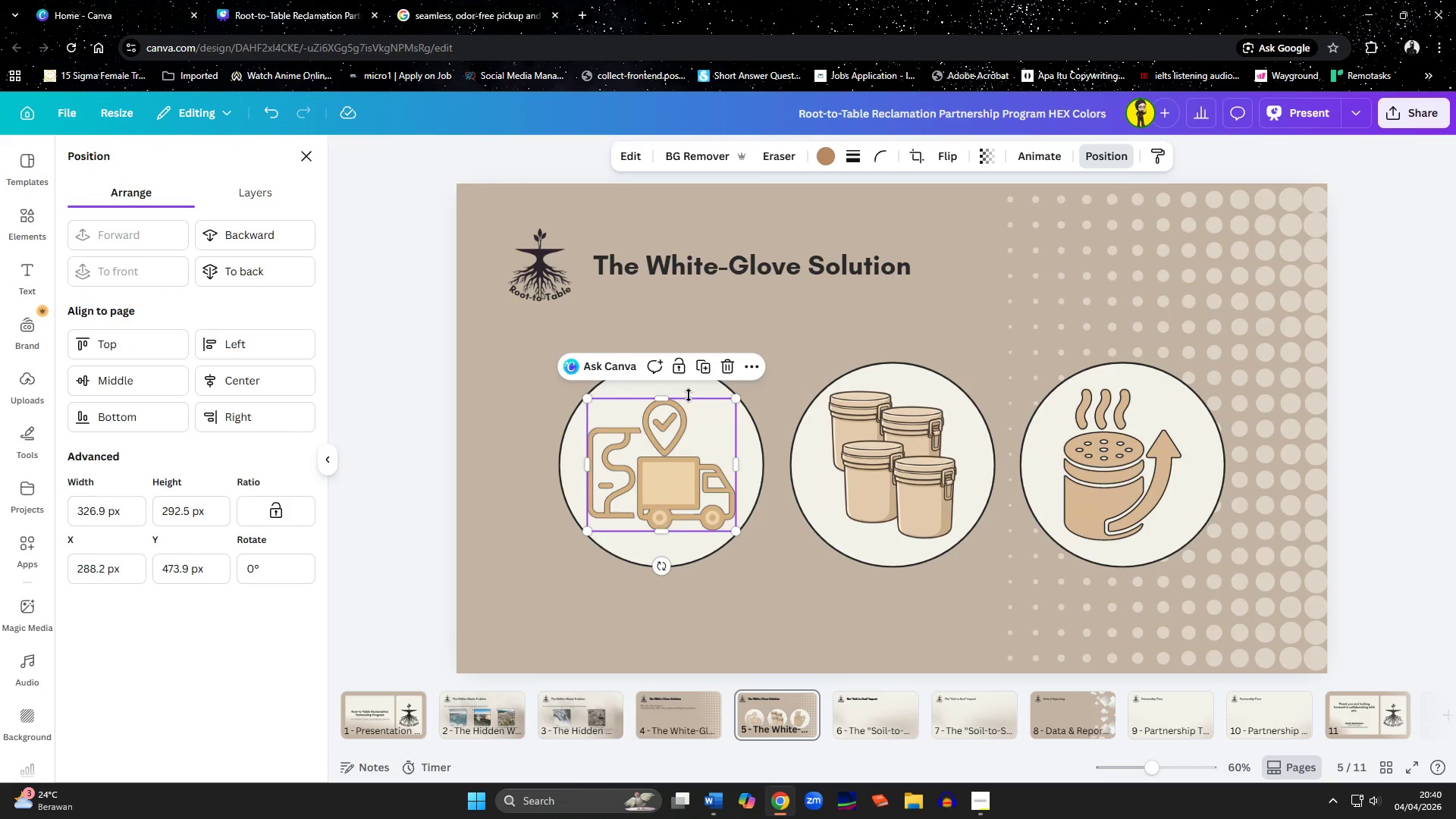 
hold_key(key=ShiftLeft, duration=1.5)
left_click([686, 385])
 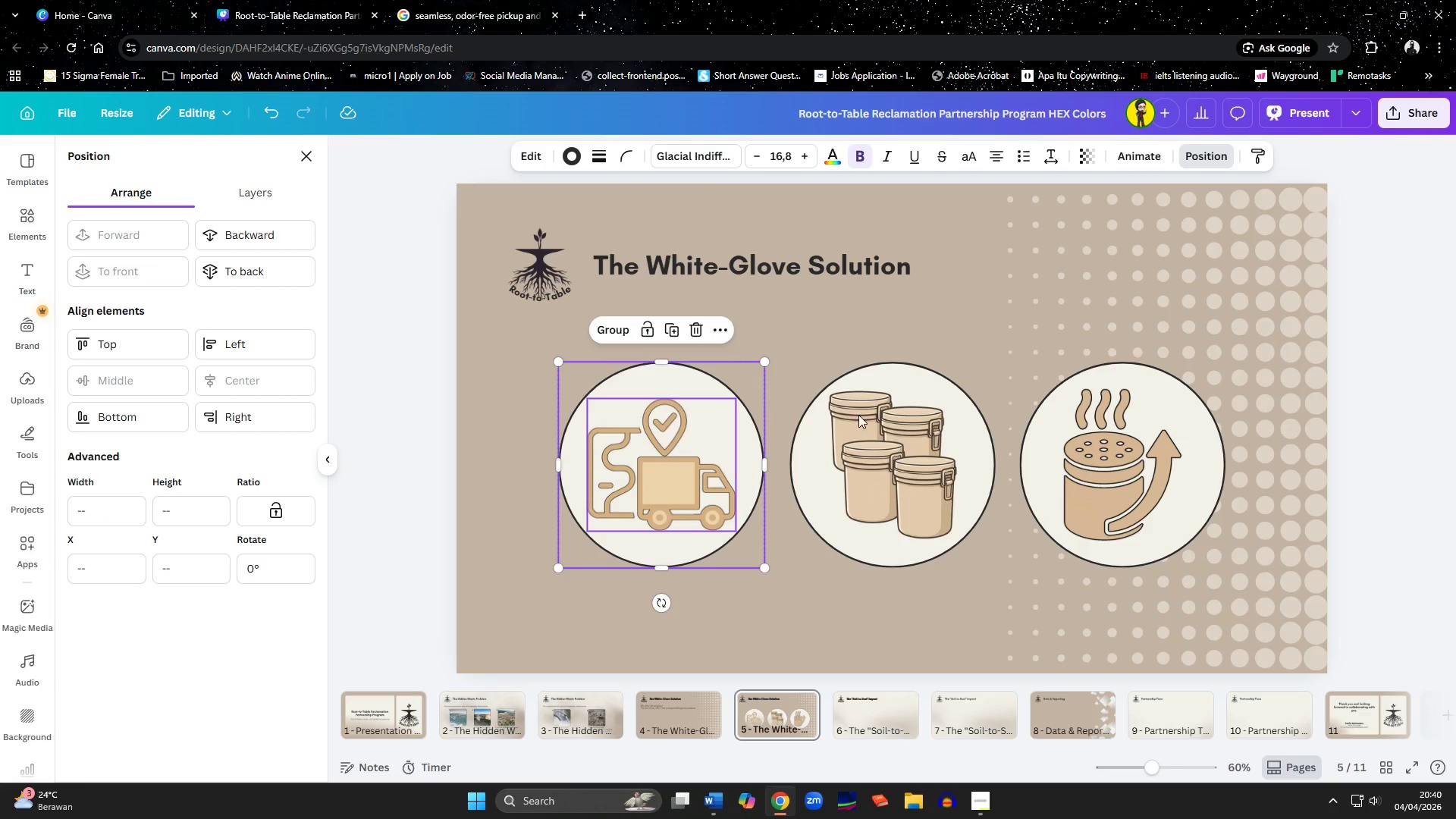 
left_click([921, 428])
 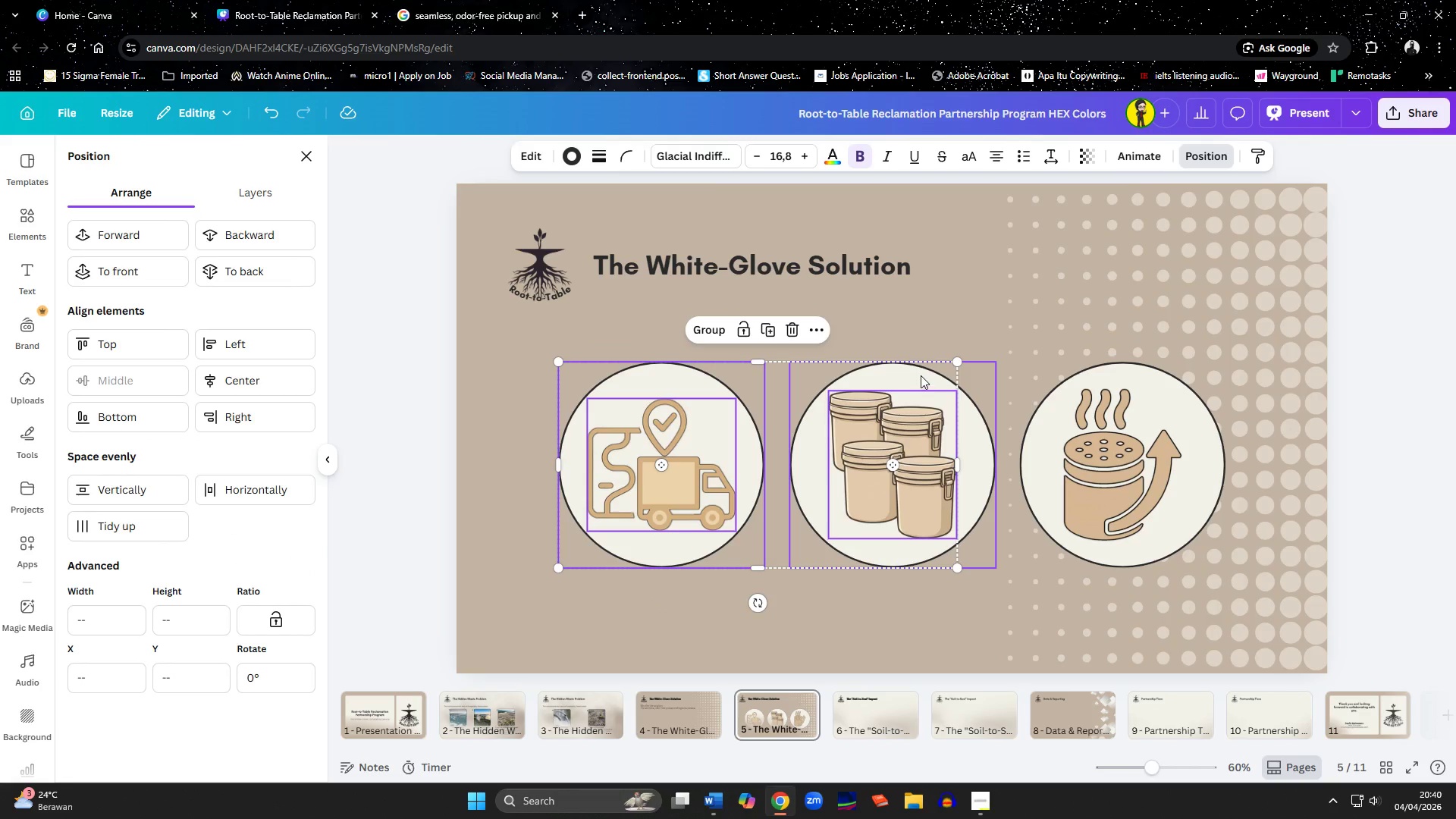 
hold_key(key=ShiftLeft, duration=1.5)
left_click([921, 375])
 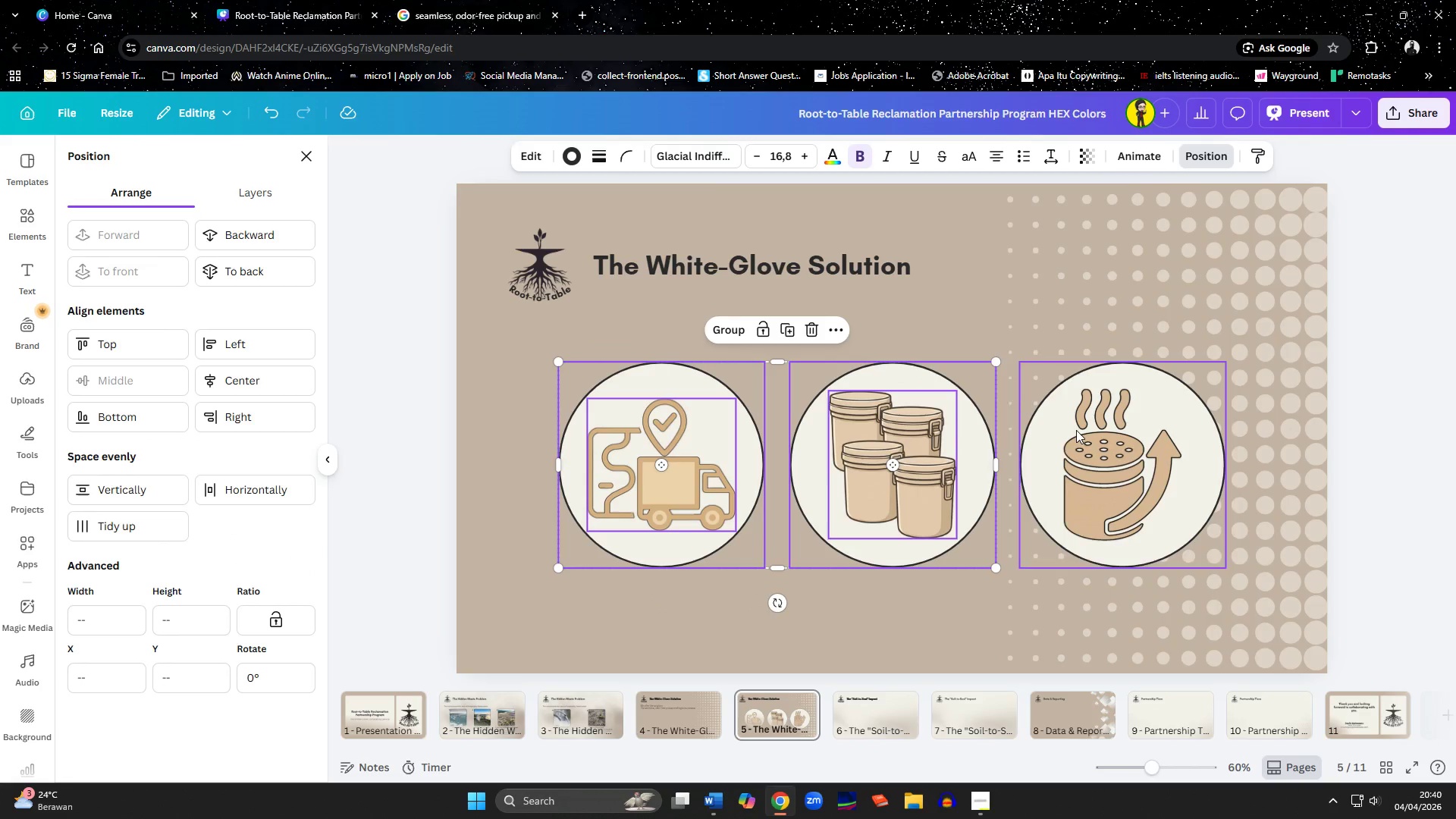 
left_click([1106, 460])
 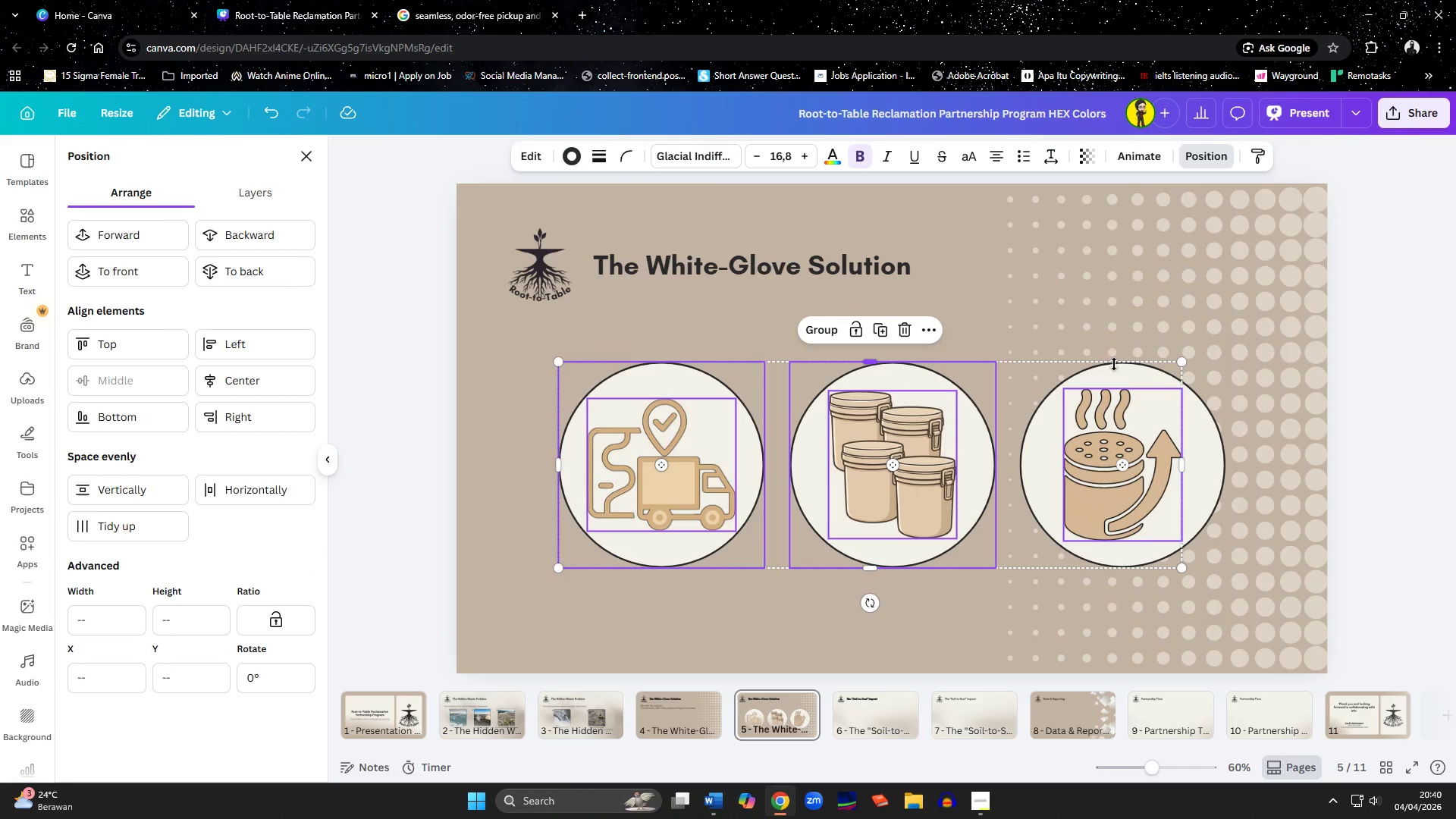 
hold_key(key=ShiftLeft, duration=0.75)
left_click([1119, 369])
 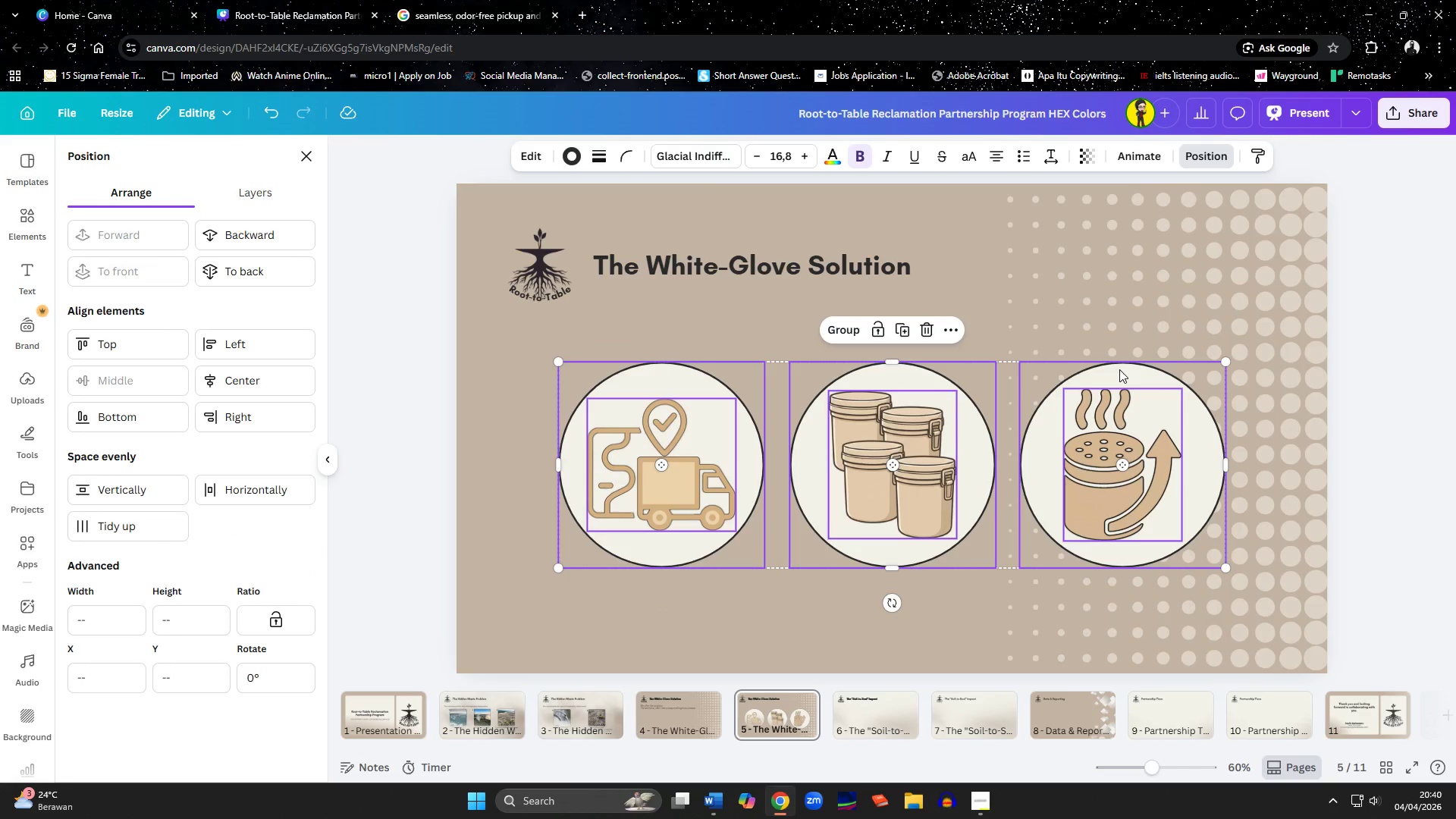 
key(Control+X)
 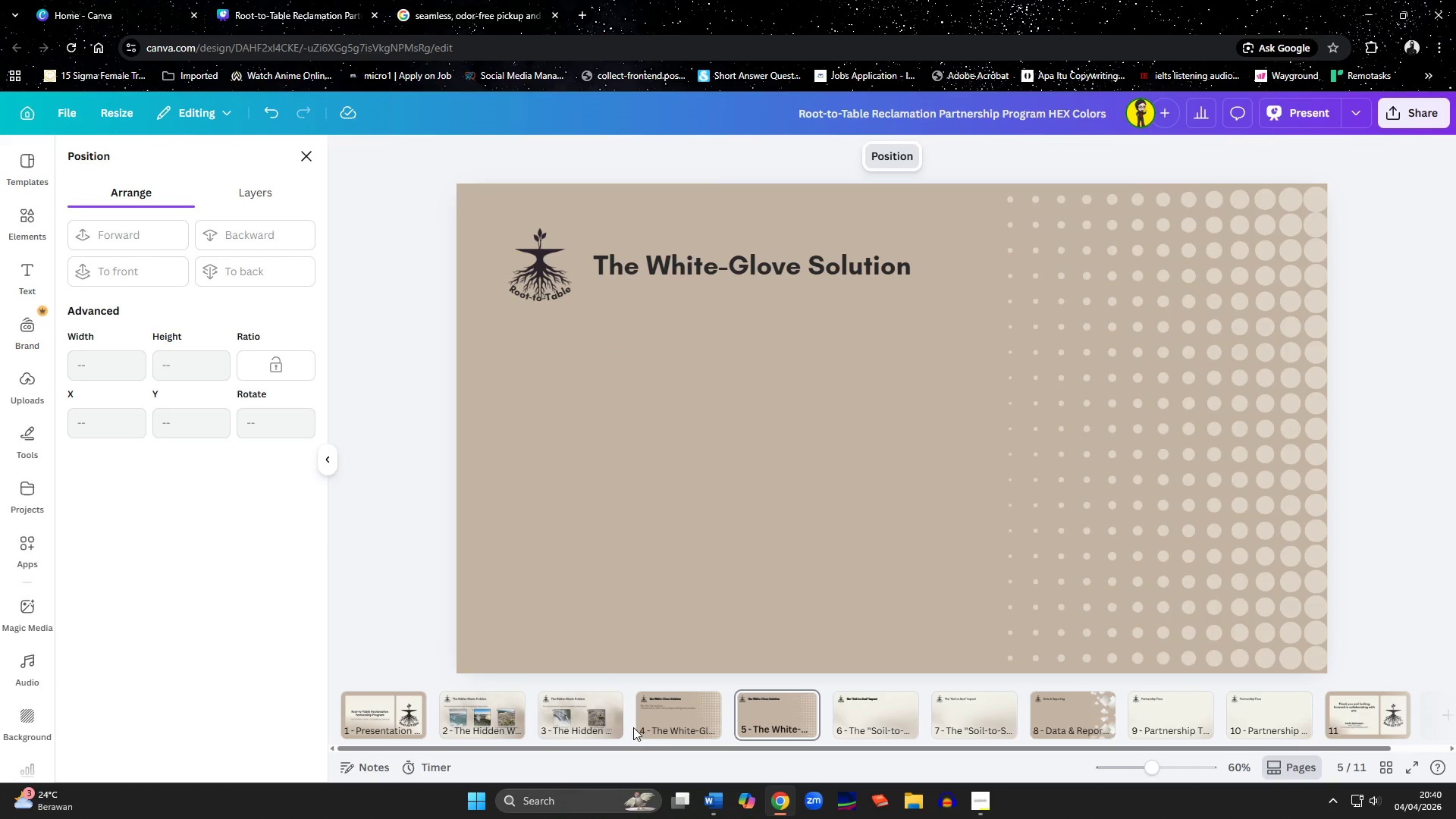 
left_click([663, 716])
 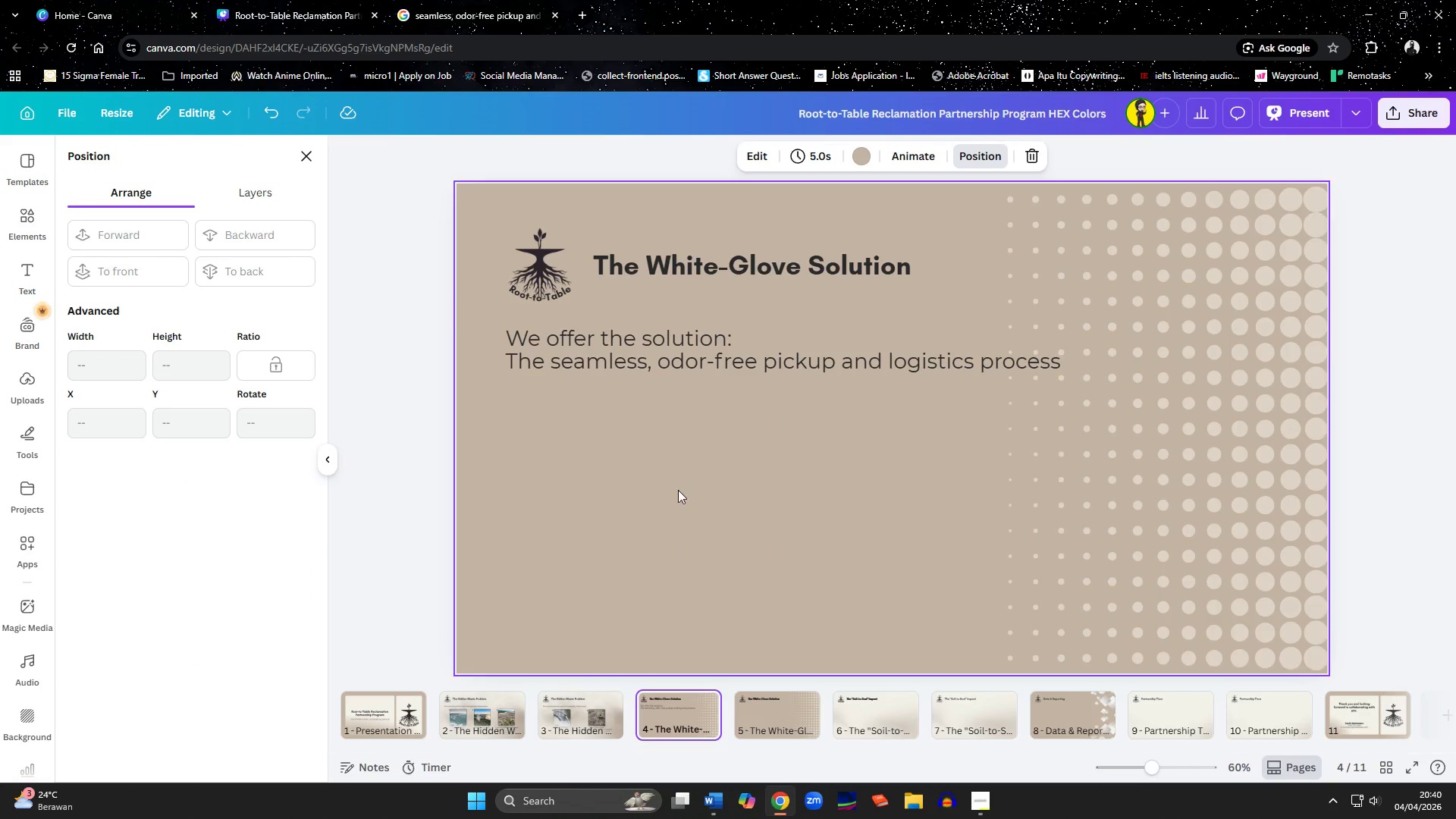 
left_click([678, 488])
 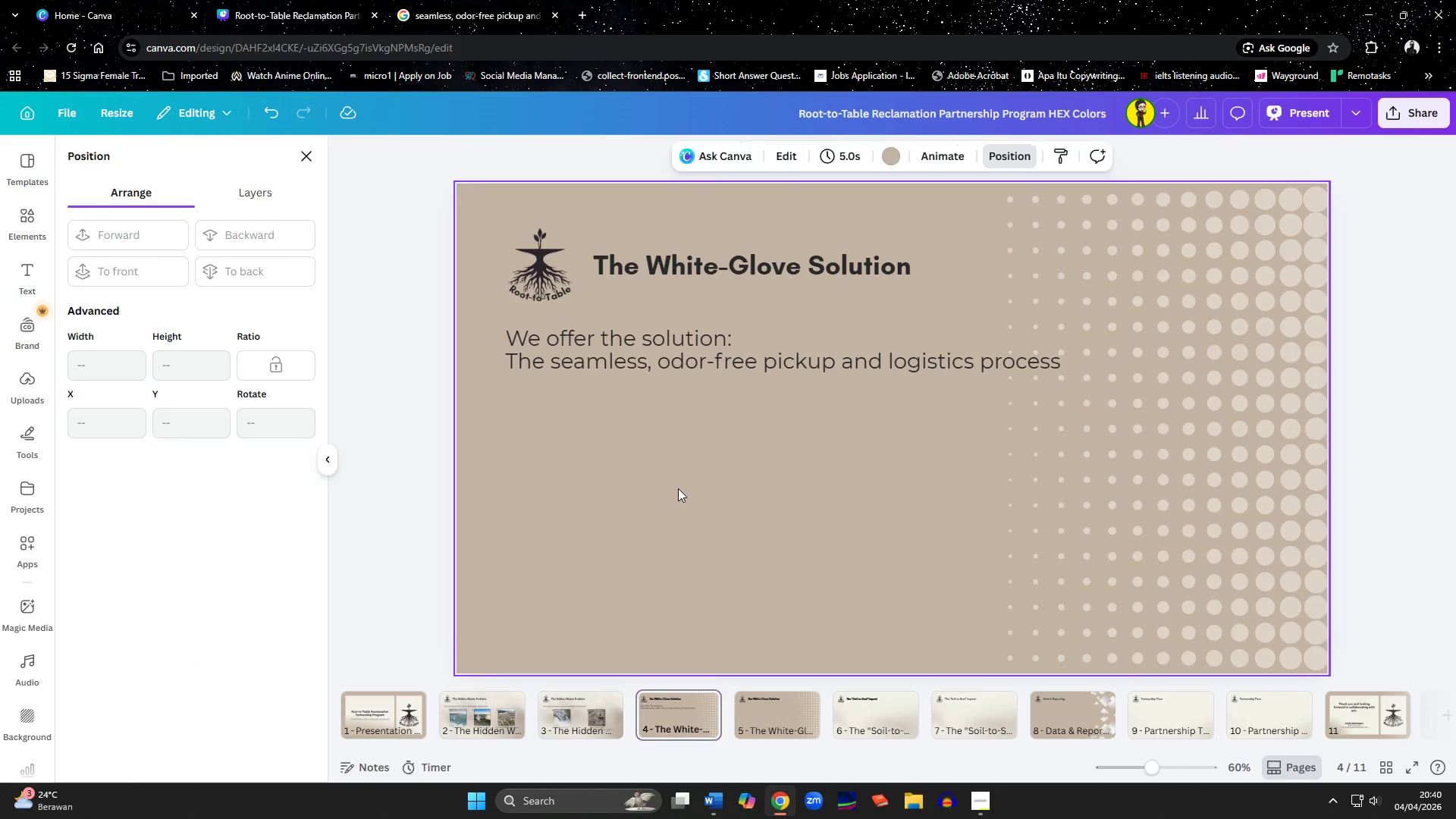 
key(Control+V)
 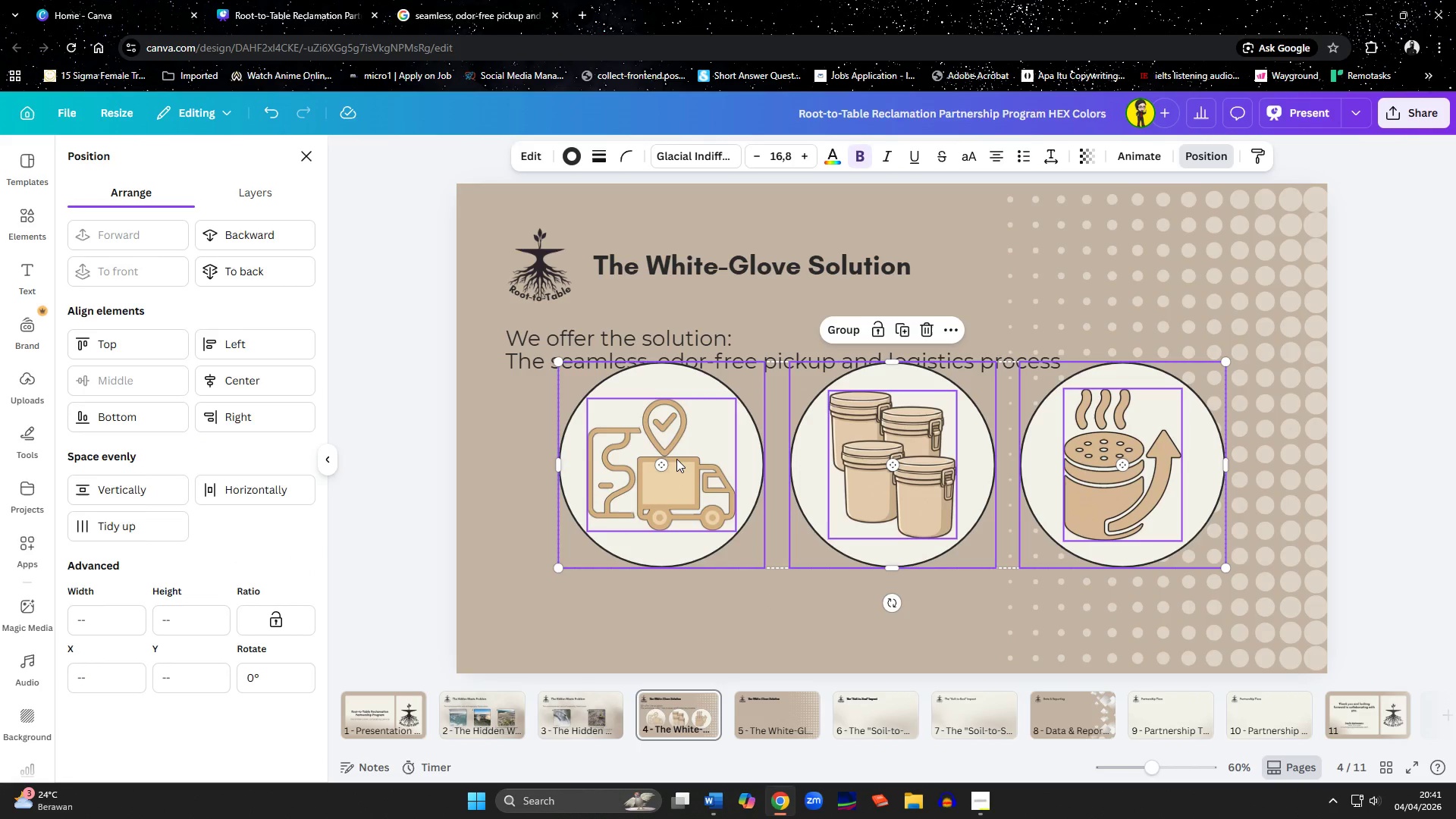 
left_click_drag(start_coordinate=[679, 466], to_coordinate=[679, 503])
 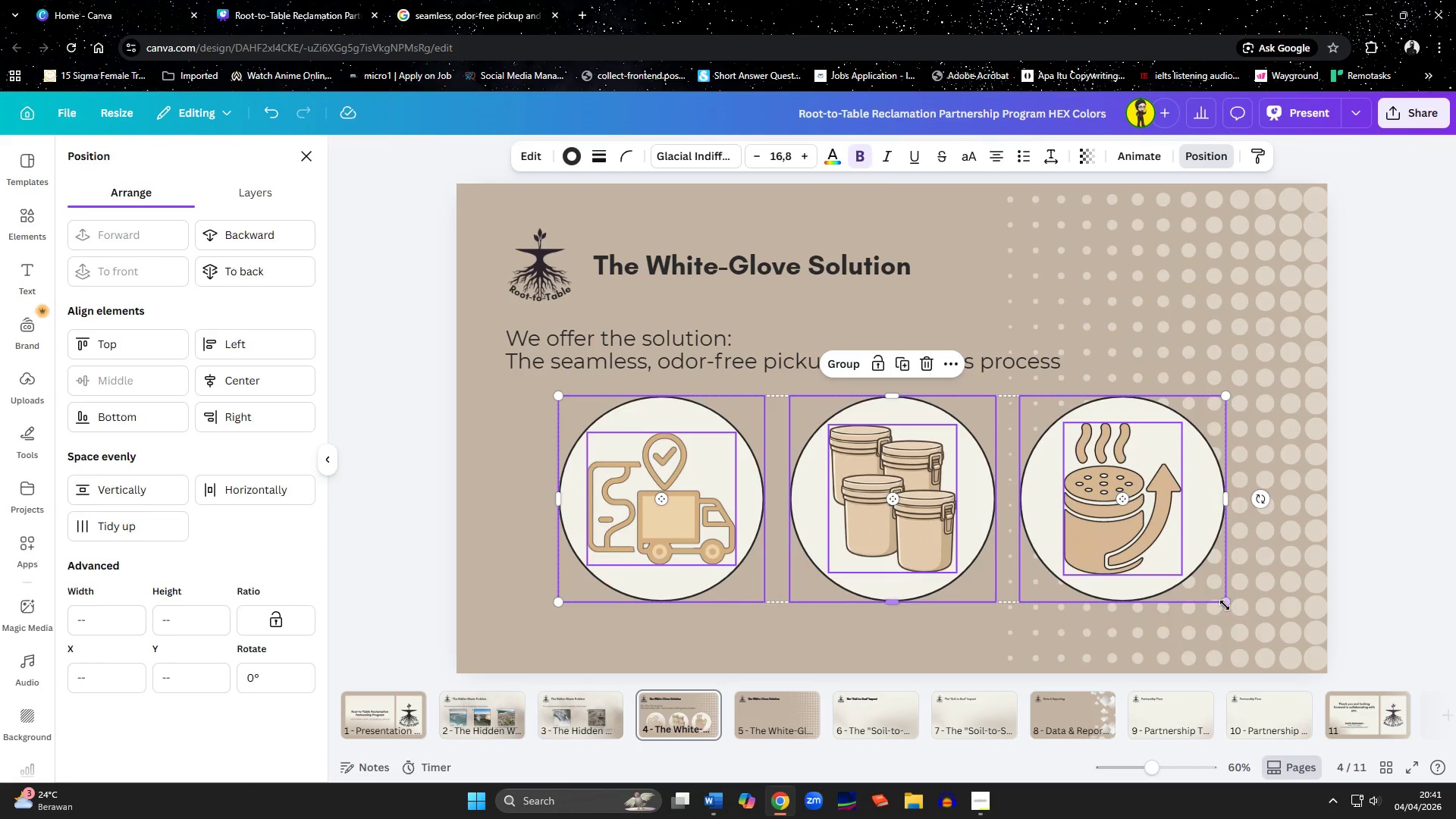 
left_click_drag(start_coordinate=[1225, 605], to_coordinate=[1151, 567])
 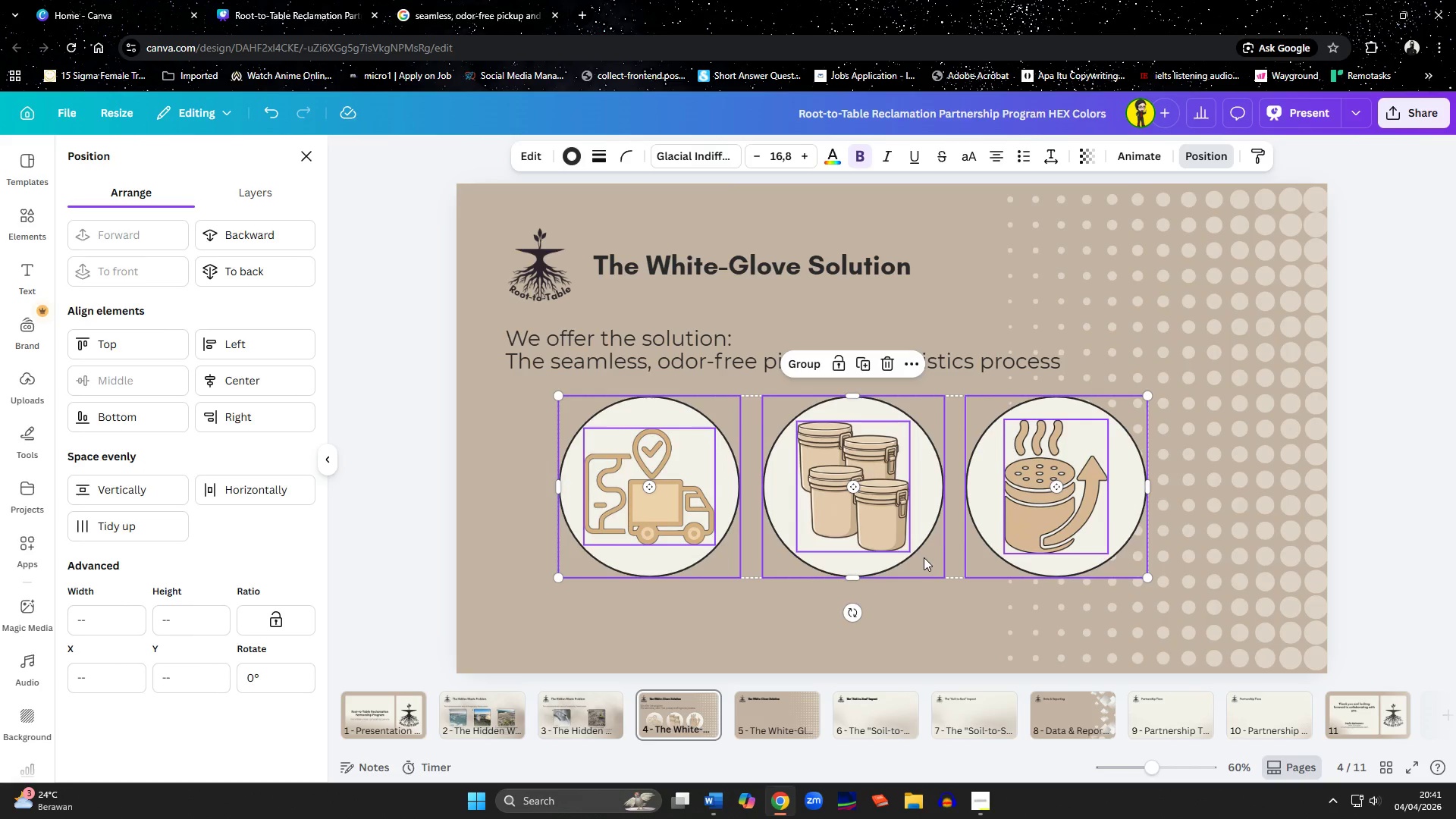 
left_click_drag(start_coordinate=[922, 557], to_coordinate=[869, 552])
 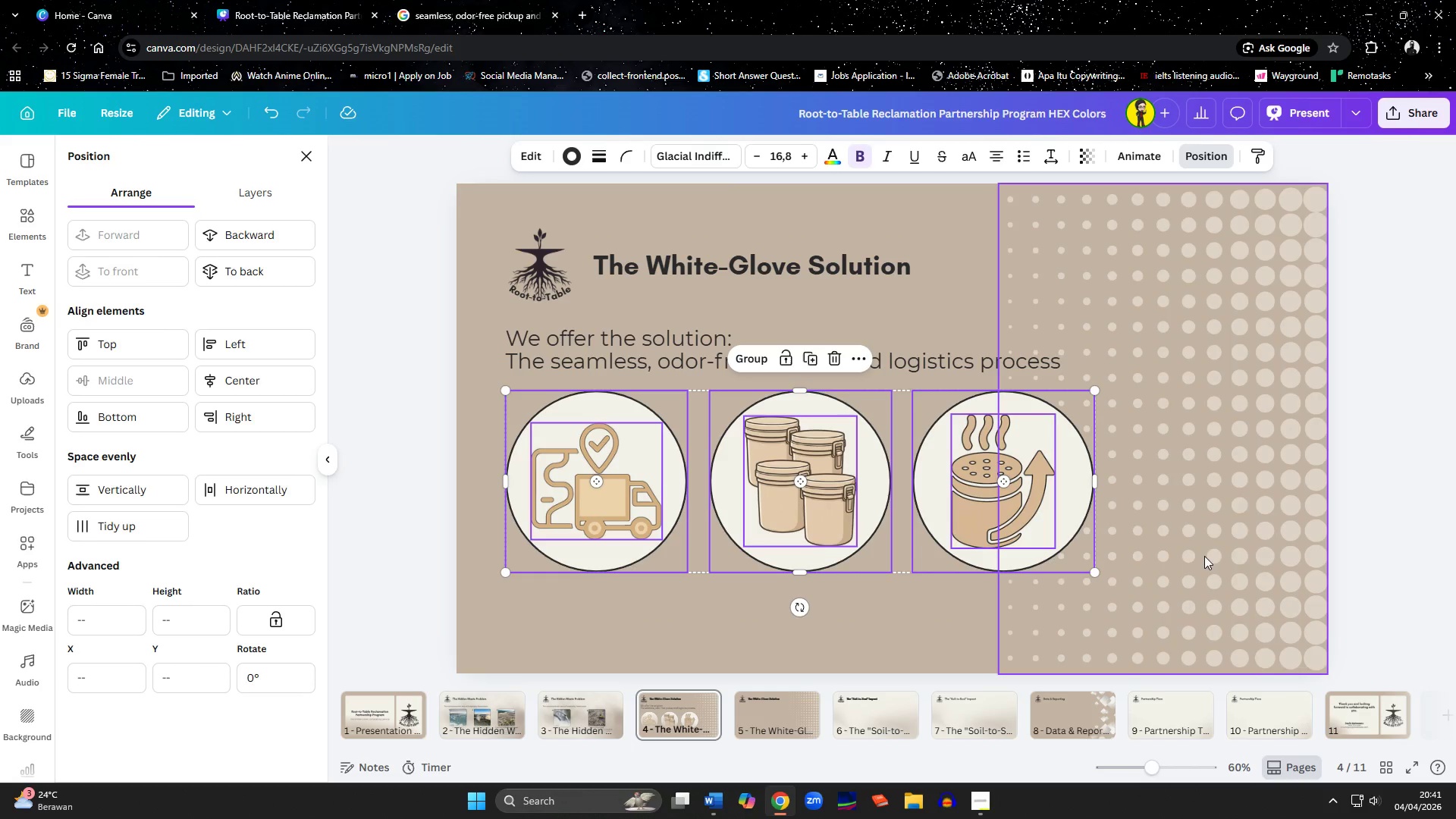 
left_click([1221, 558])
 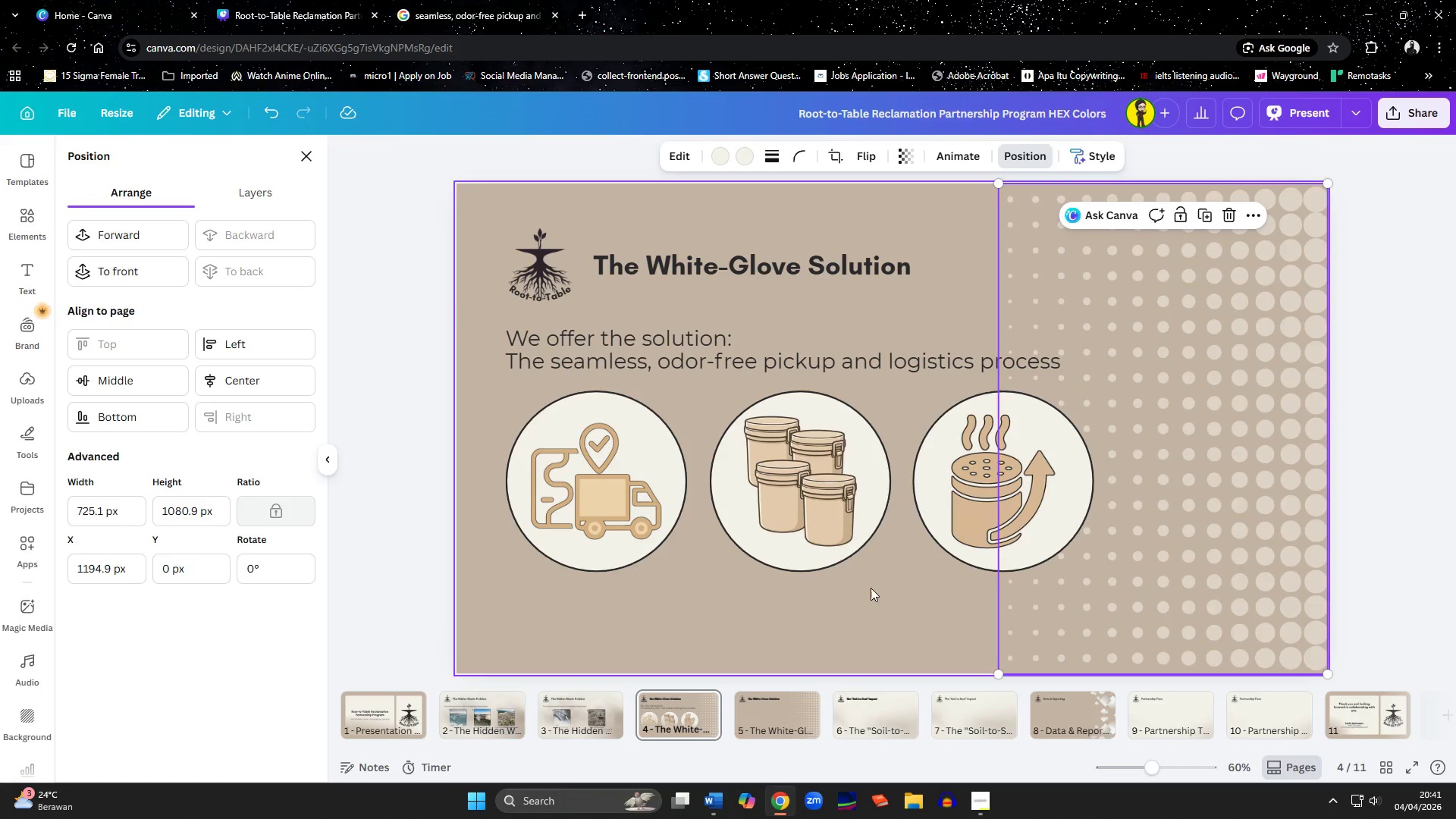 
left_click([856, 621])
 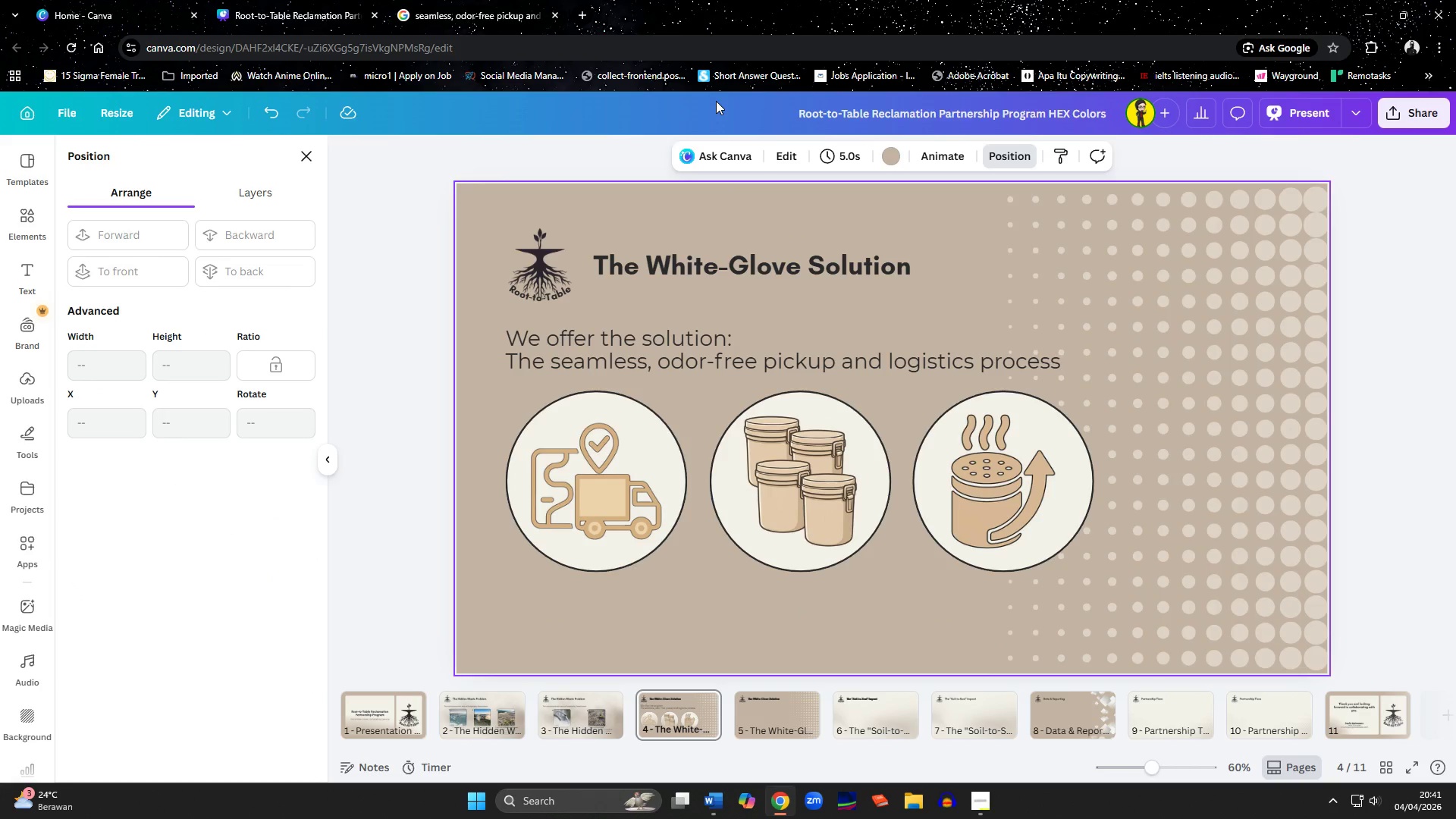 
left_click([440, 1])
 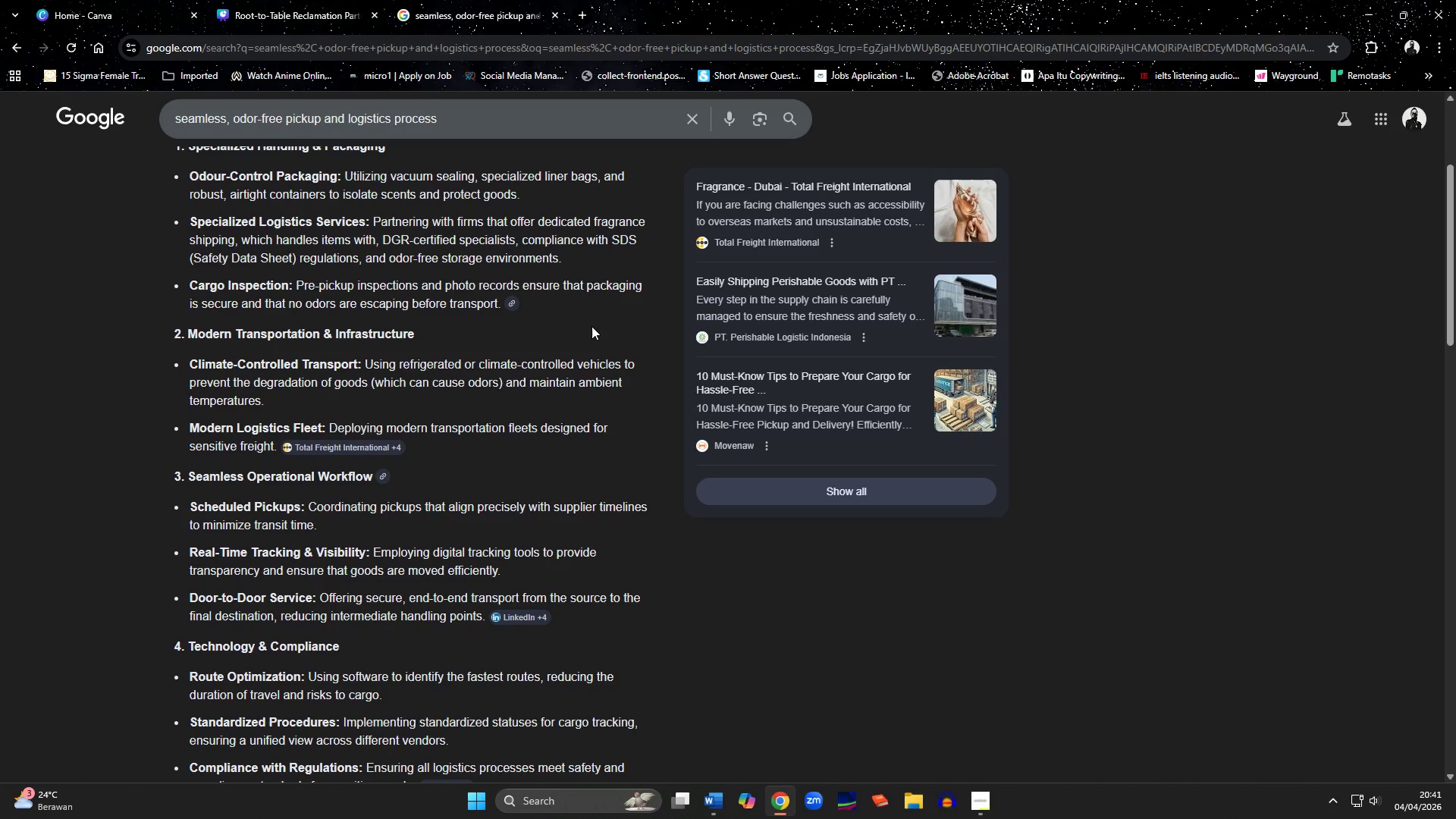 
scroll: coordinate [592, 326], scroll_direction: up, amount: 2.0
 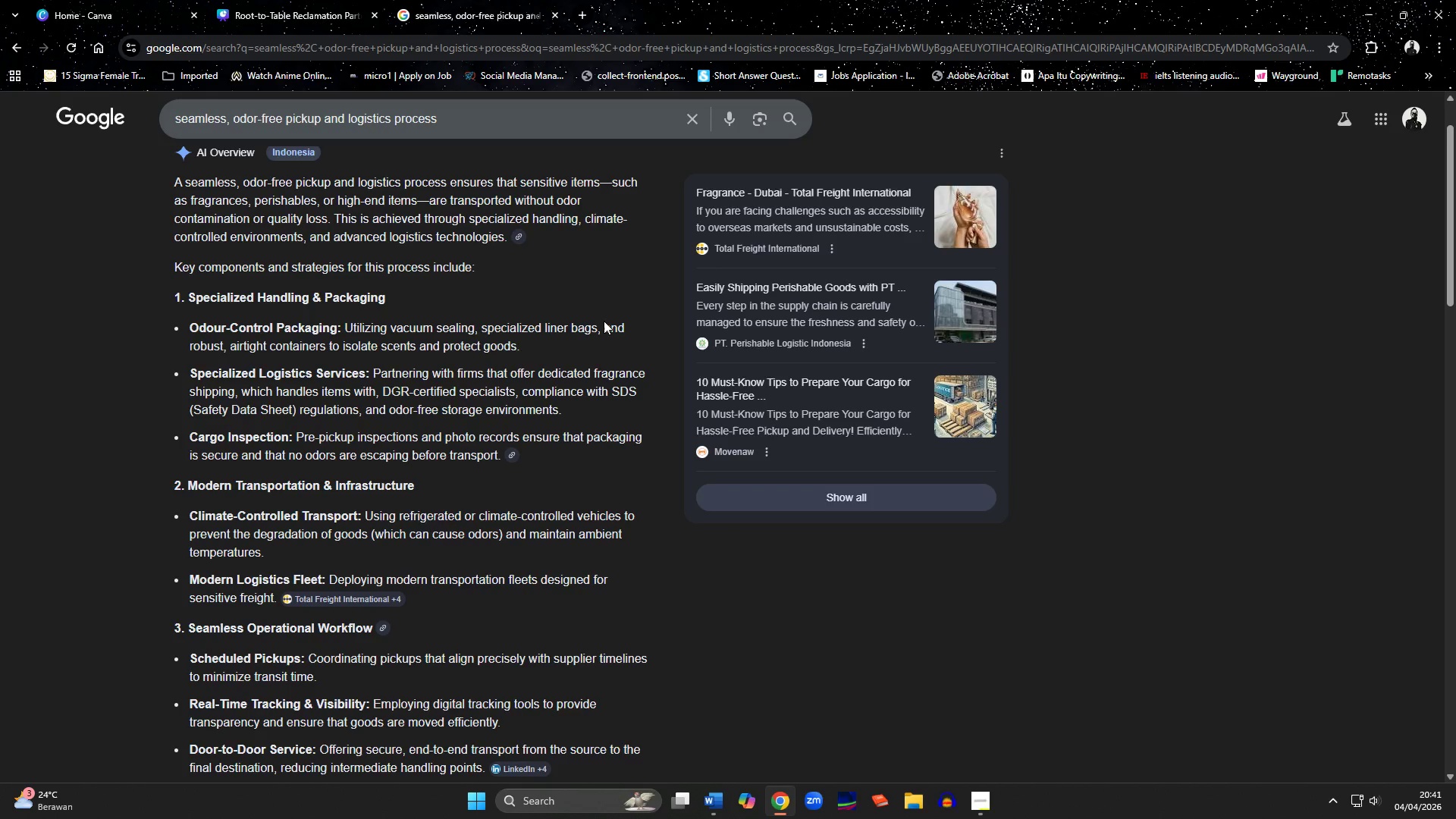 
wait(7.91)
 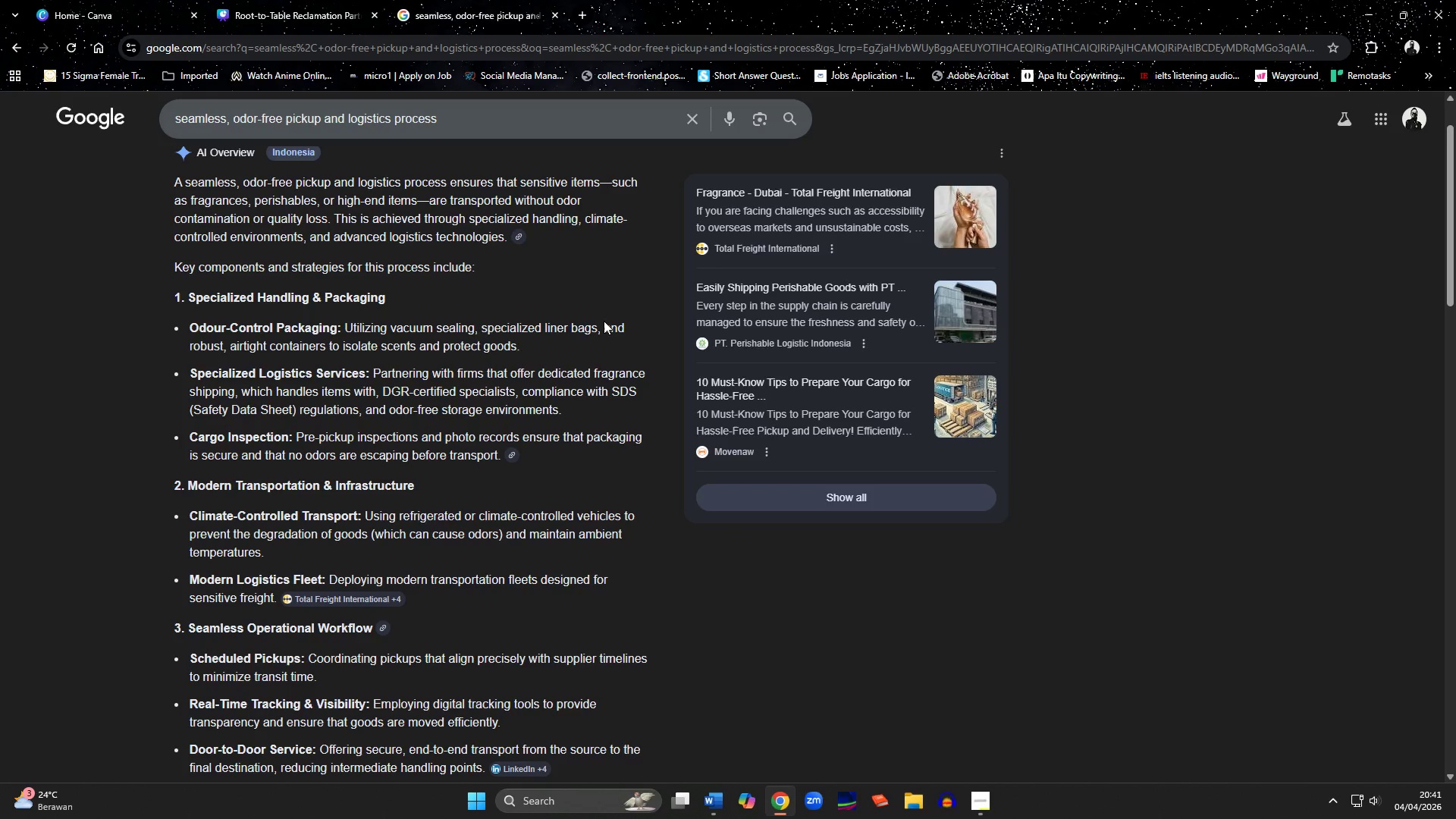 
left_click([259, 16])
 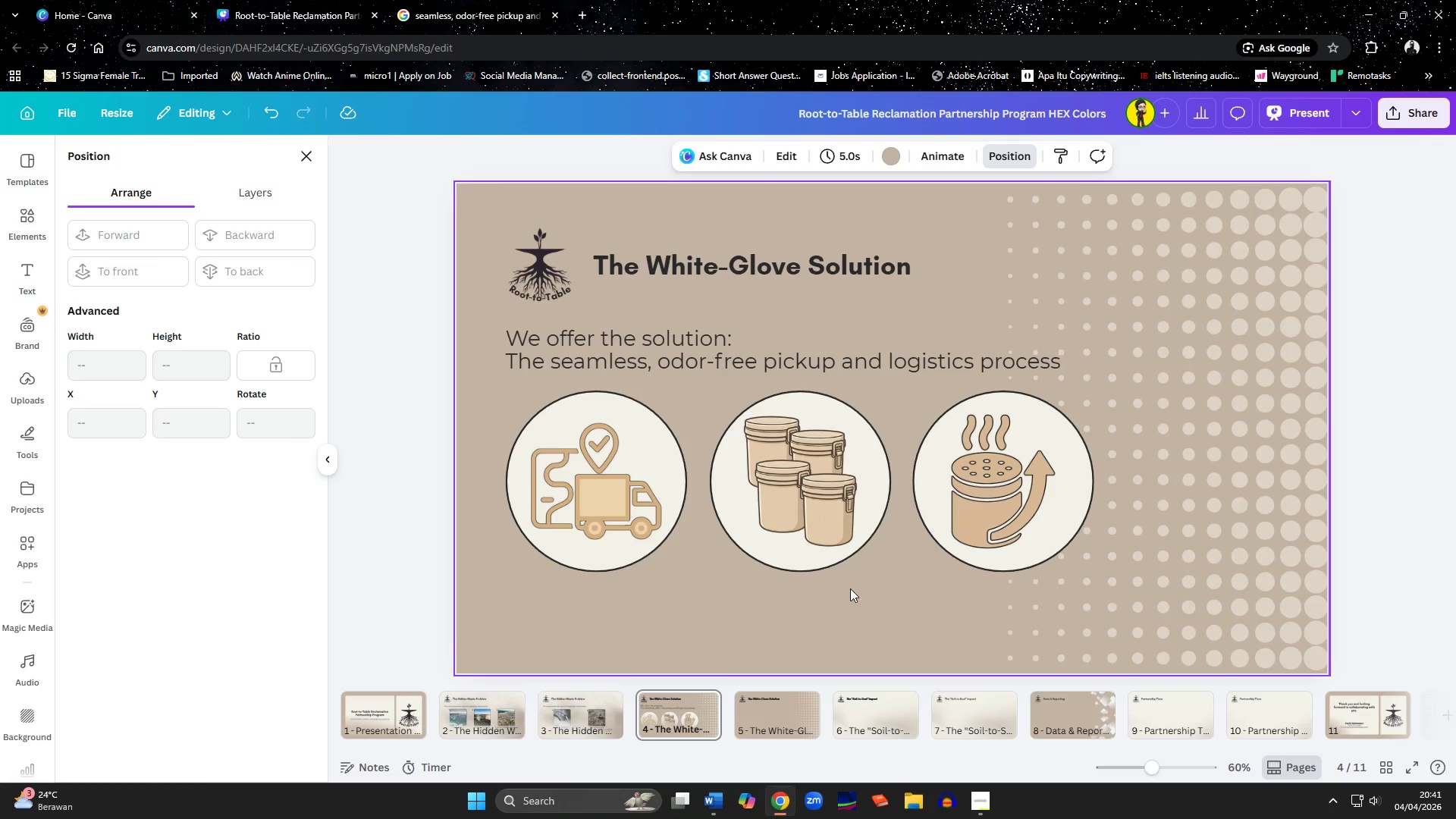 
left_click([558, 712])
 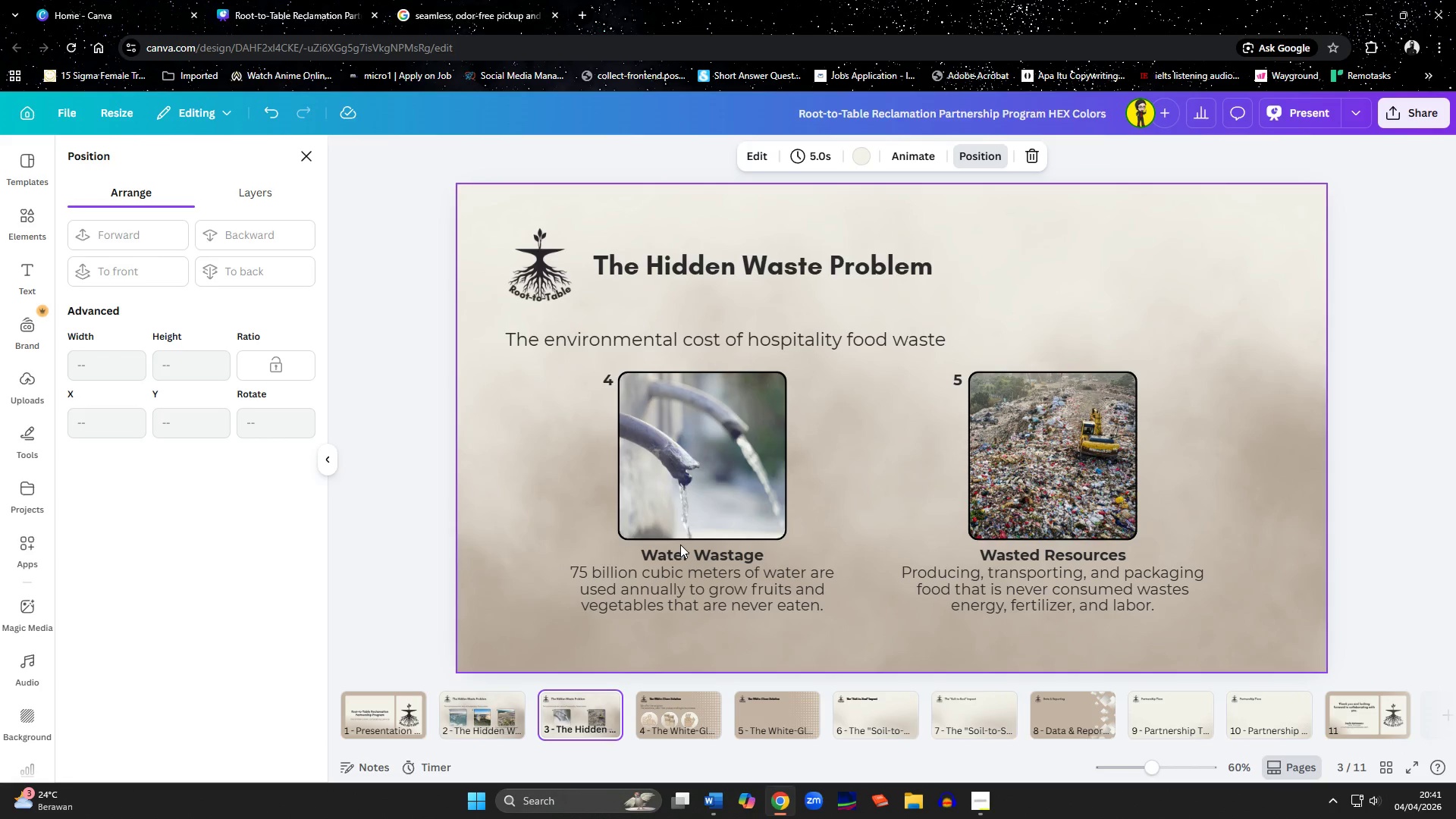 
left_click([682, 549])
 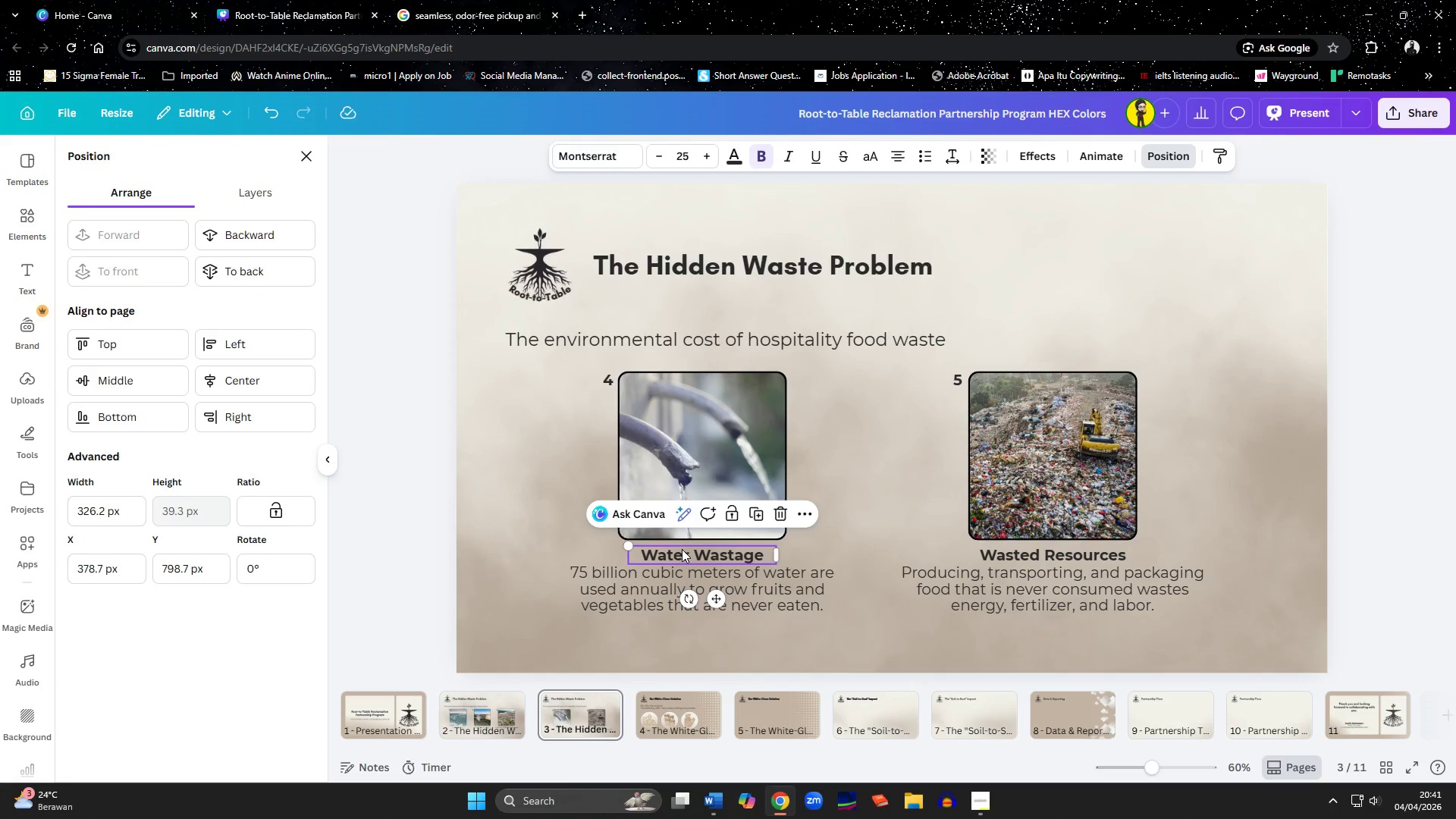 
key(Control+C)
 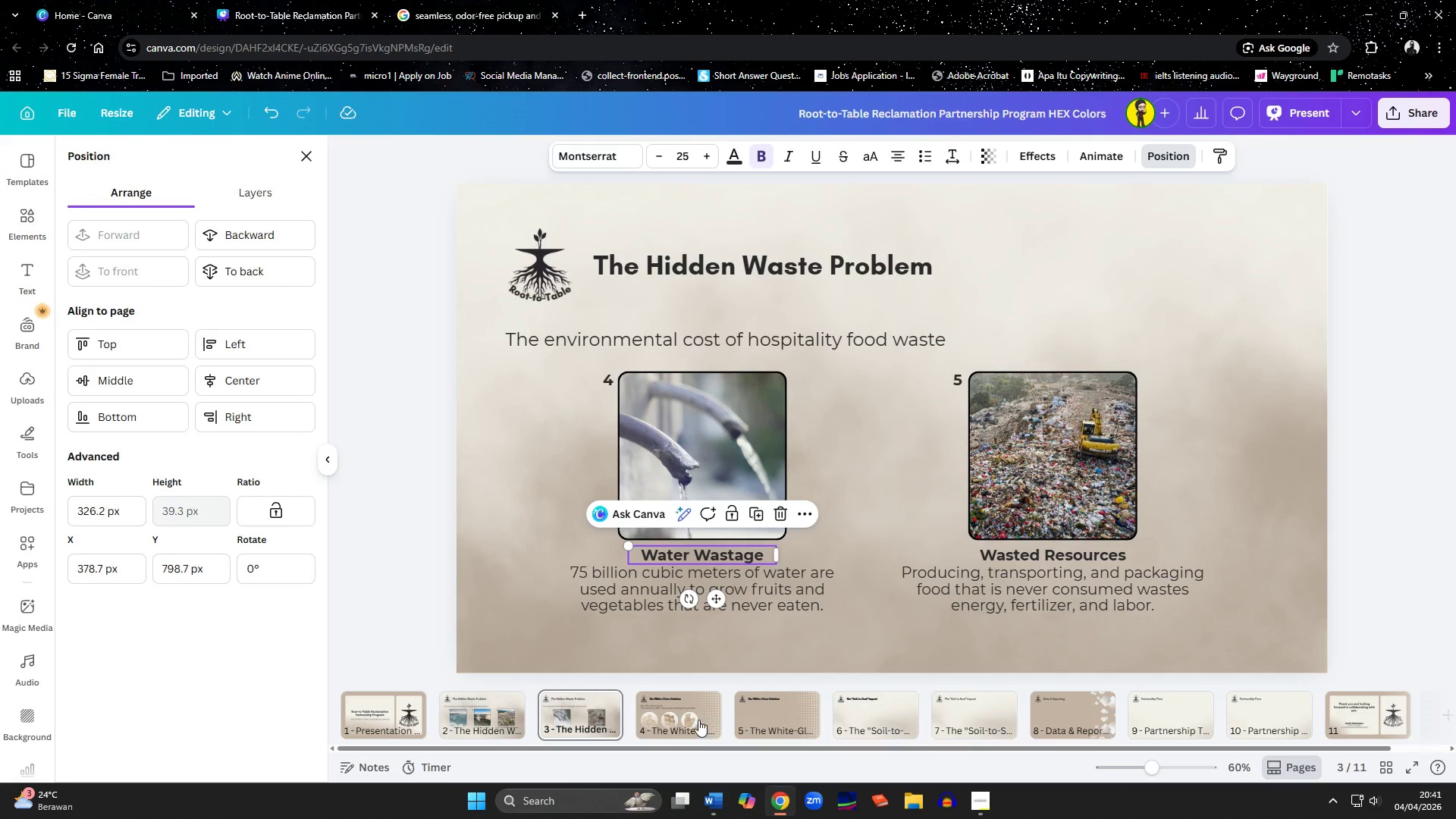 
left_click([676, 711])
 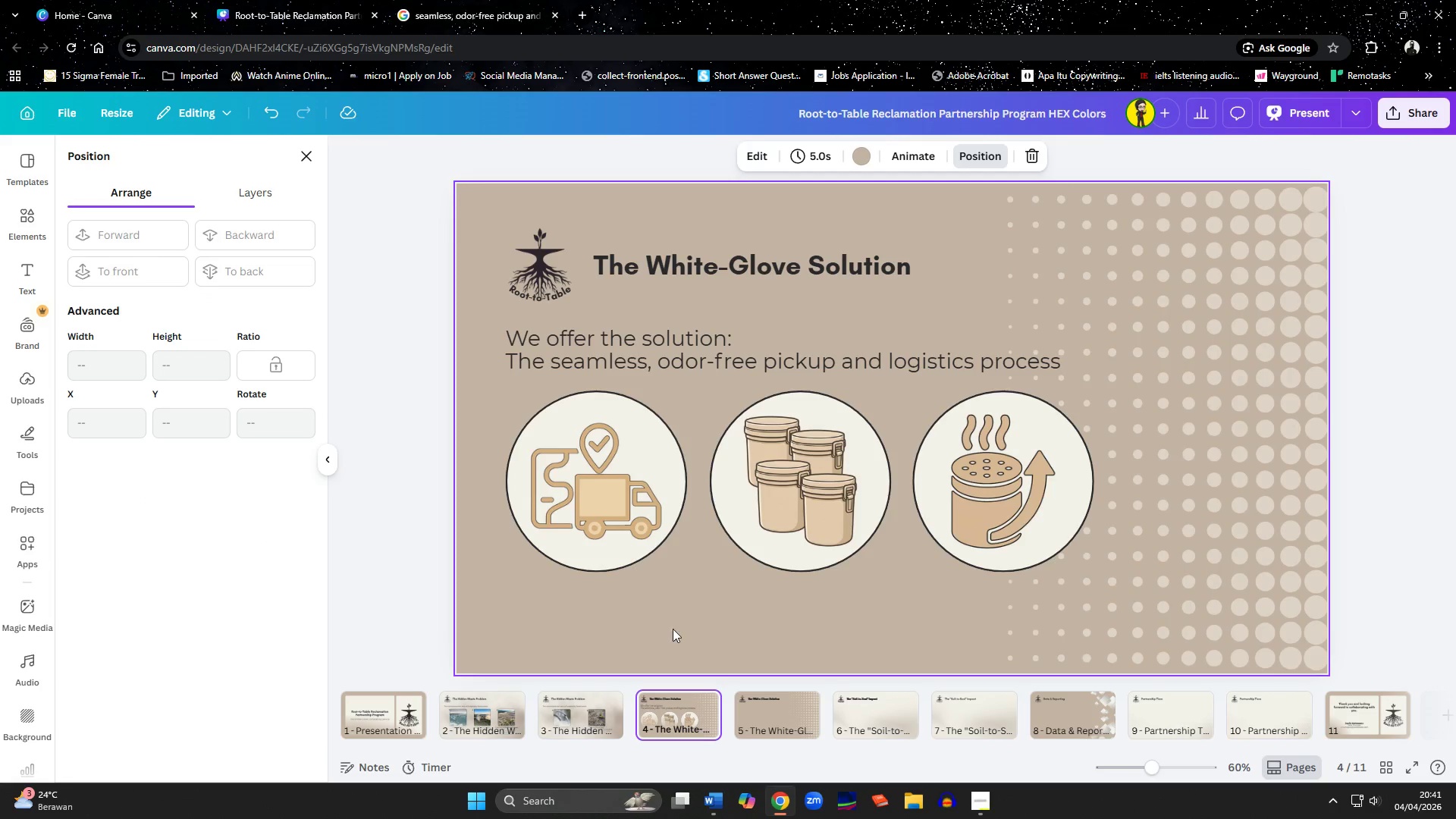 
left_click([652, 616])
 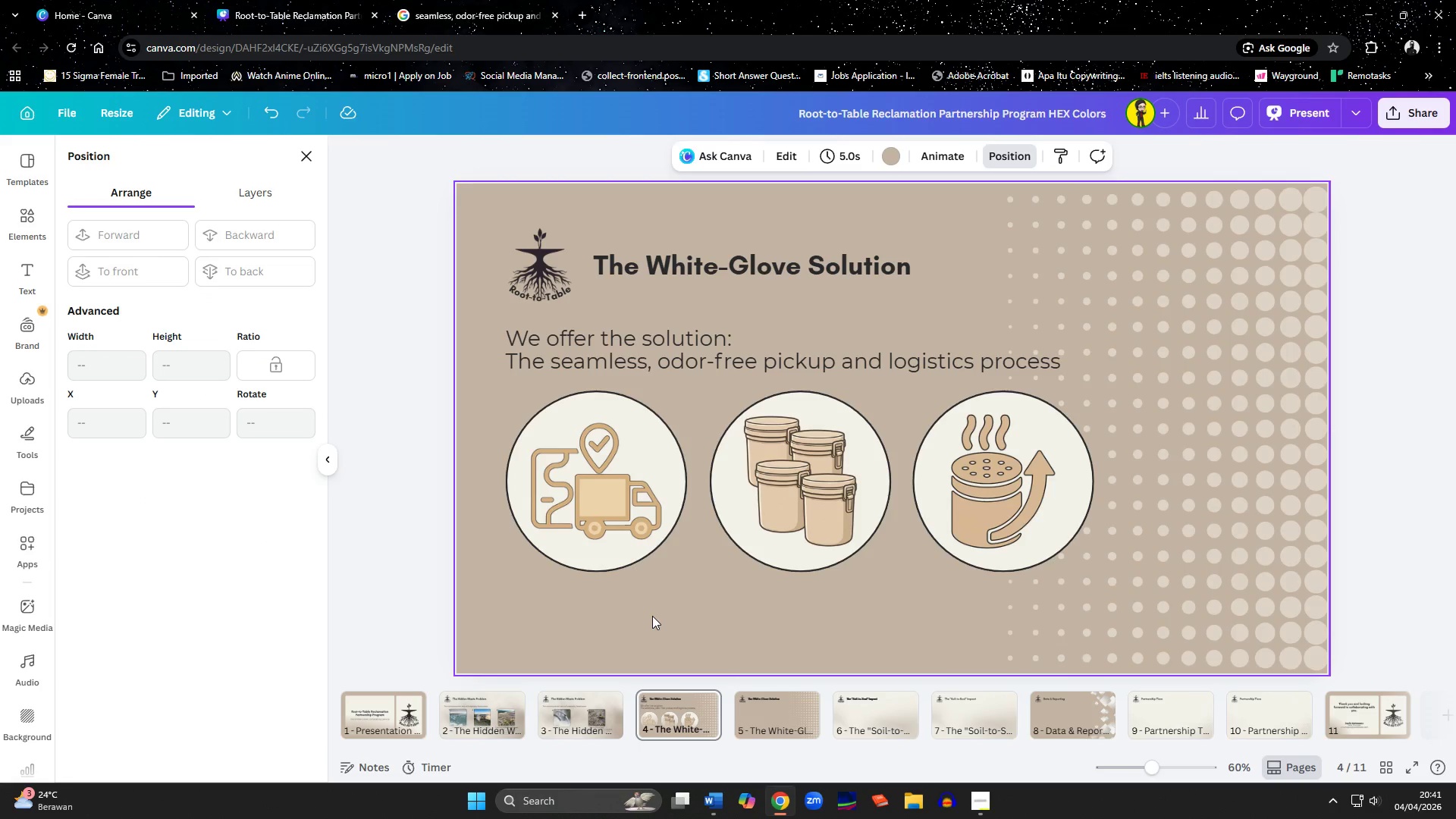 
hold_key(key=ControlLeft, duration=0.89)
 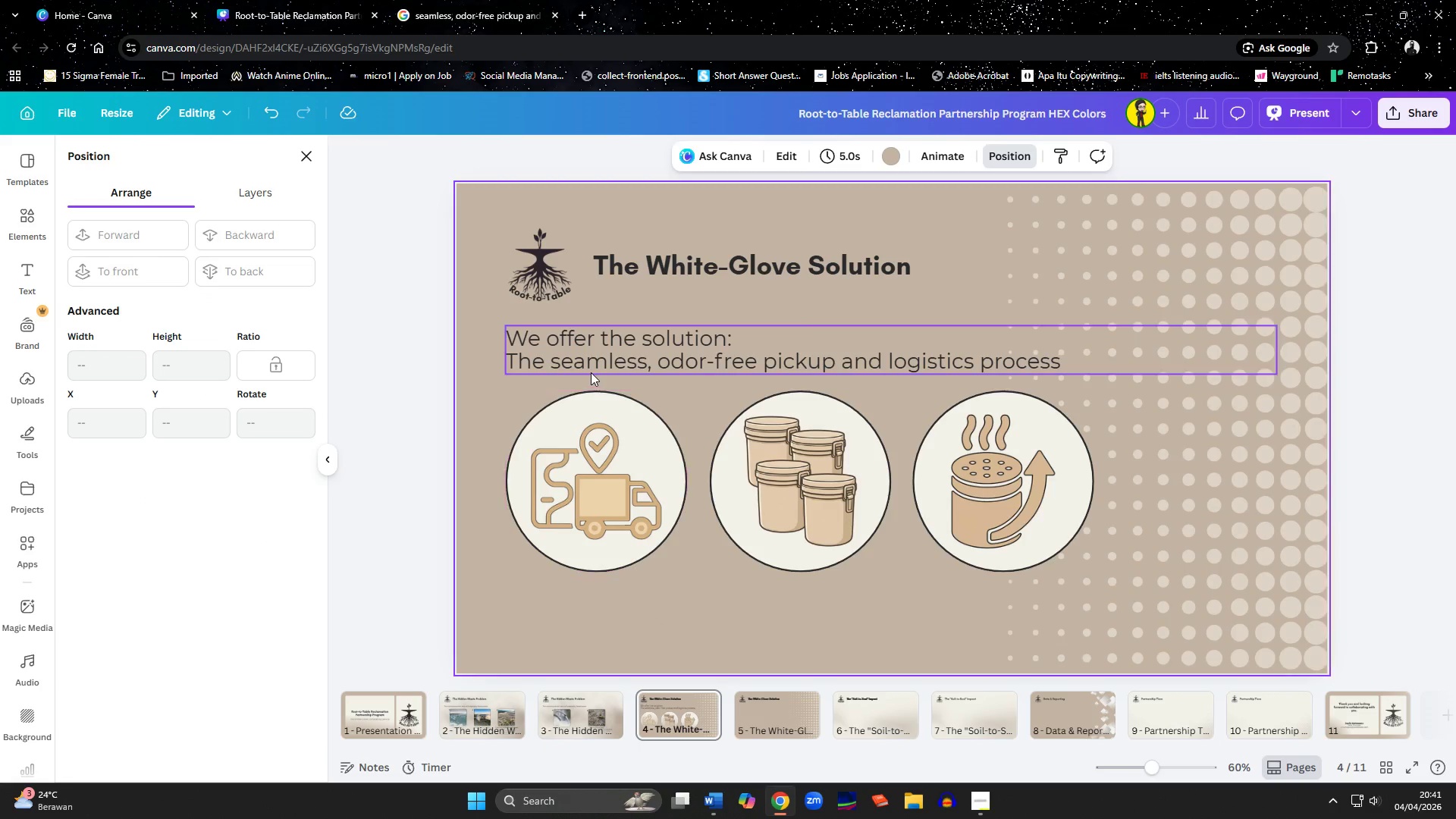 
left_click([591, 372])
 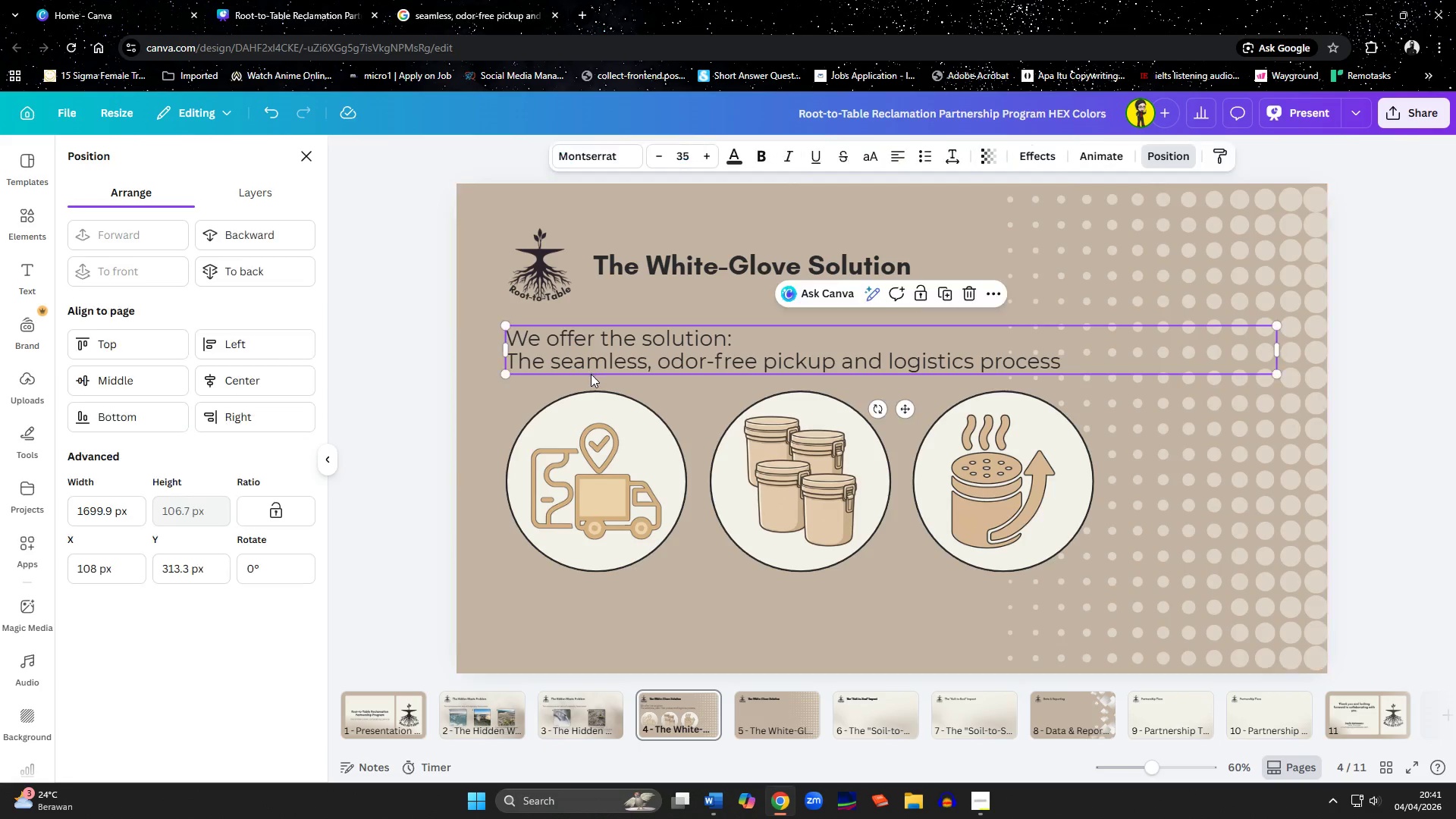 
hold_key(key=ShiftLeft, duration=1.51)
double_click([591, 491])
 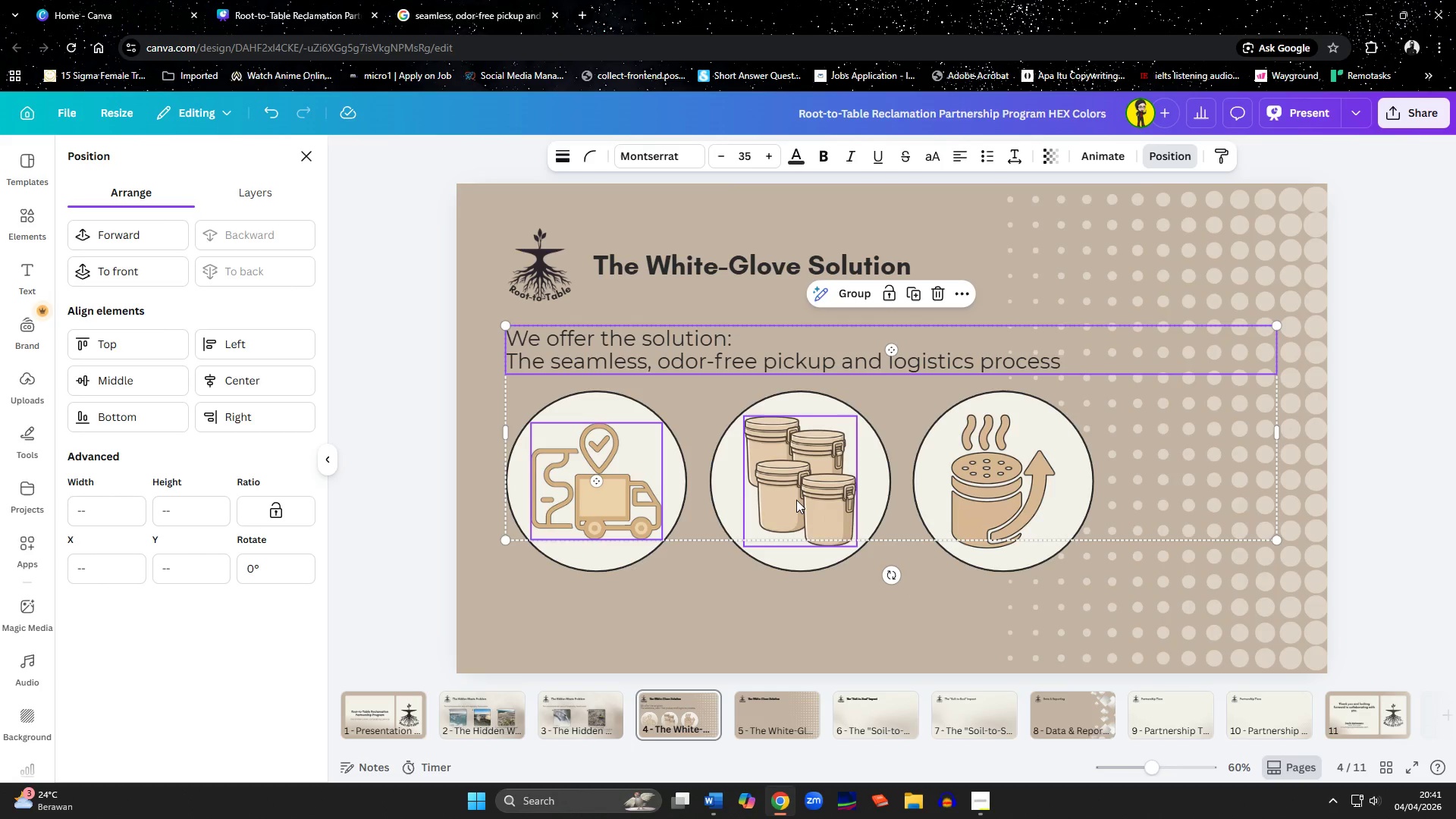 
left_click([796, 500])
 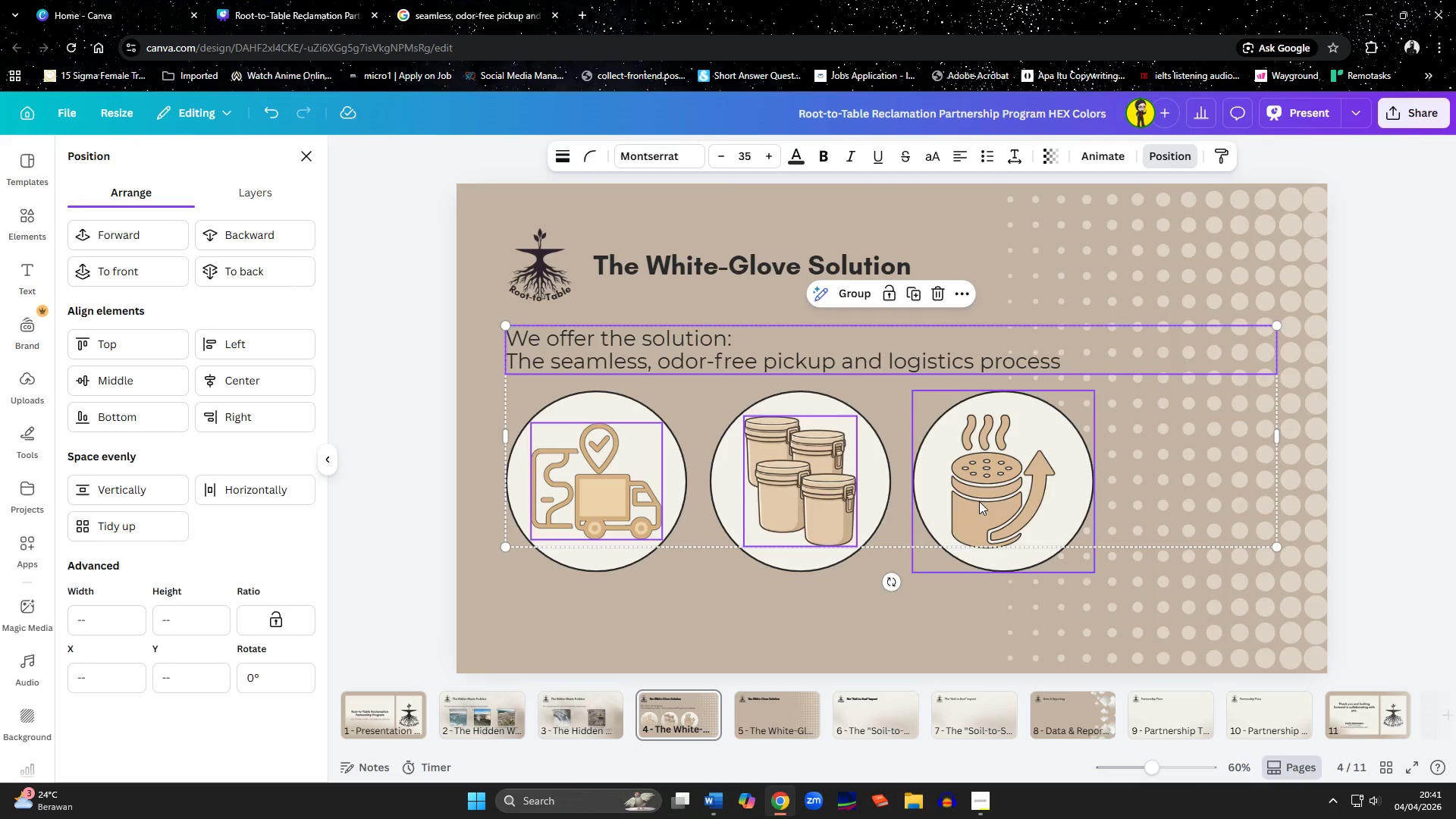 
hold_key(key=ShiftLeft, duration=1.53)
double_click([981, 501])
 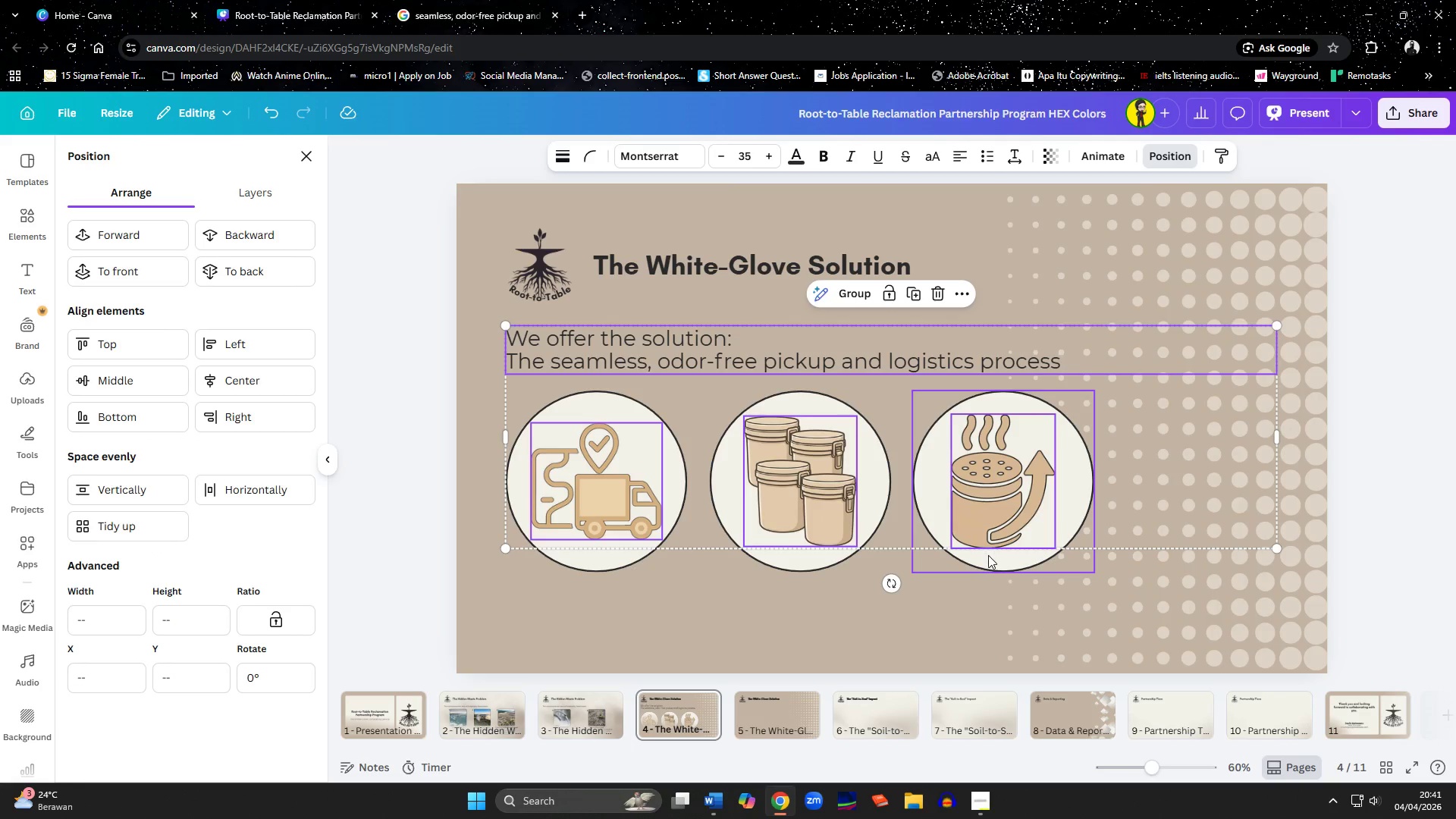 
left_click([988, 555])
 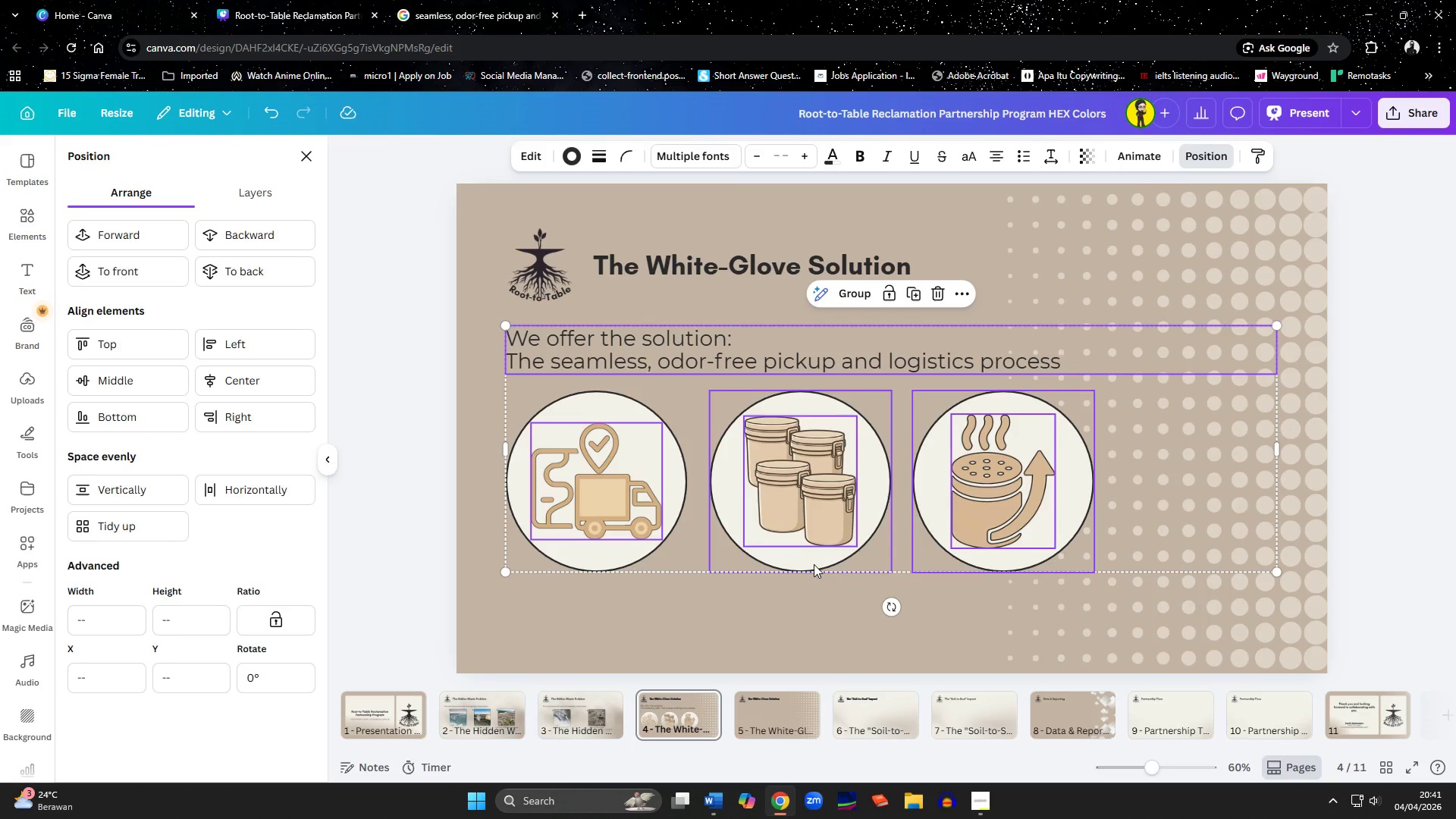 
hold_key(key=ShiftLeft, duration=1.09)
left_click([811, 562])
 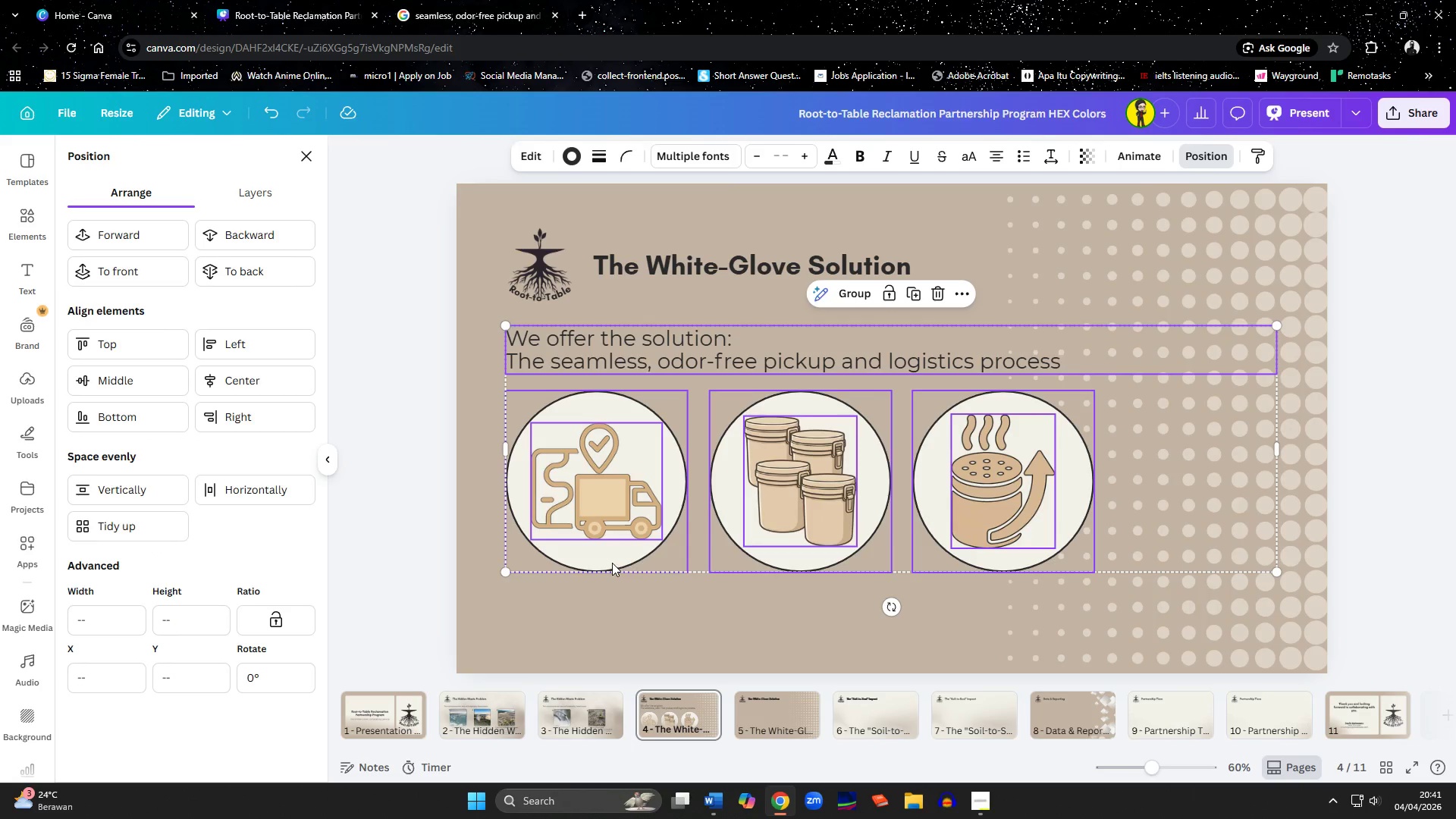 
left_click([612, 563])
 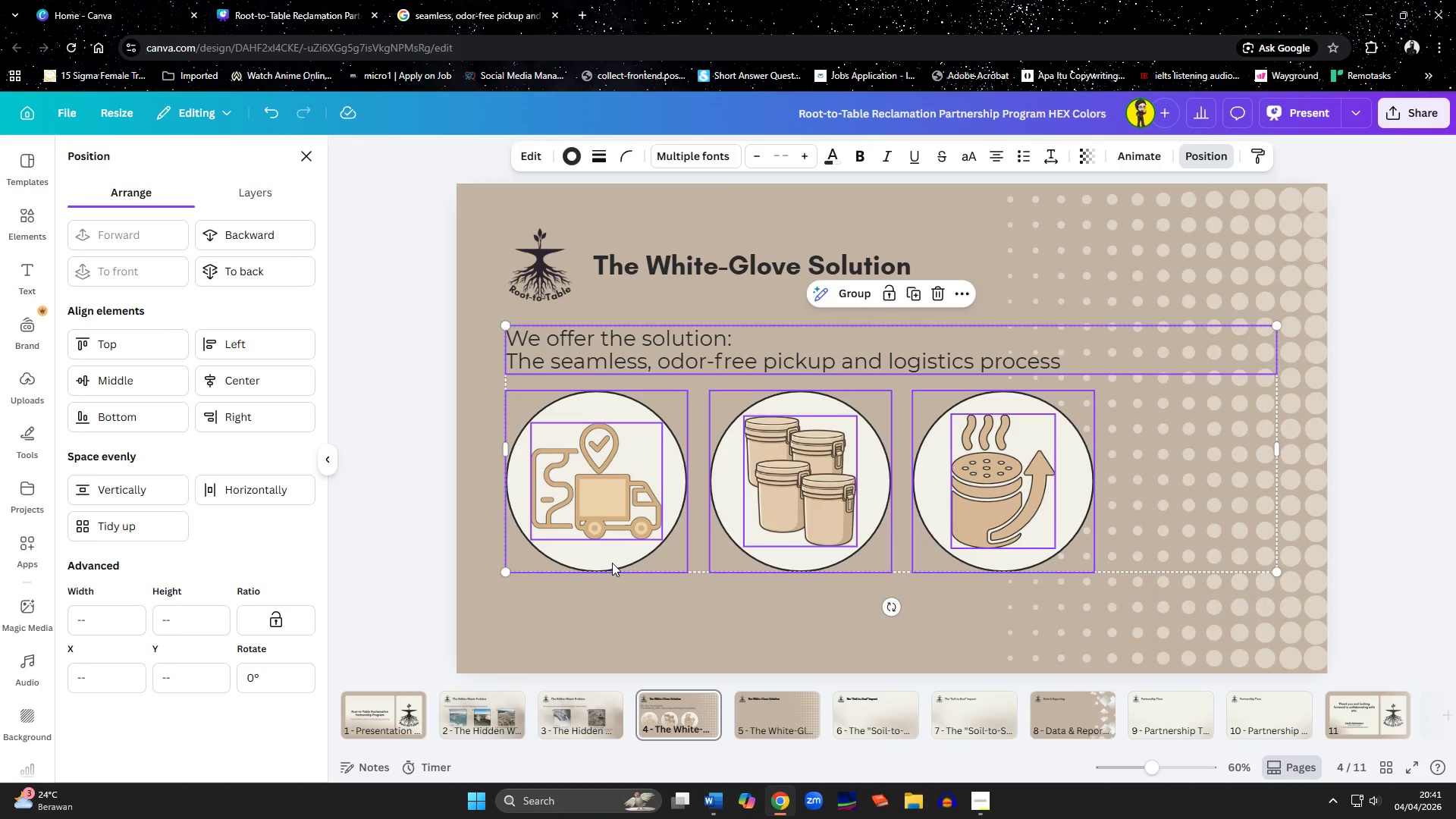 
left_click_drag(start_coordinate=[612, 563], to_coordinate=[672, 568])
 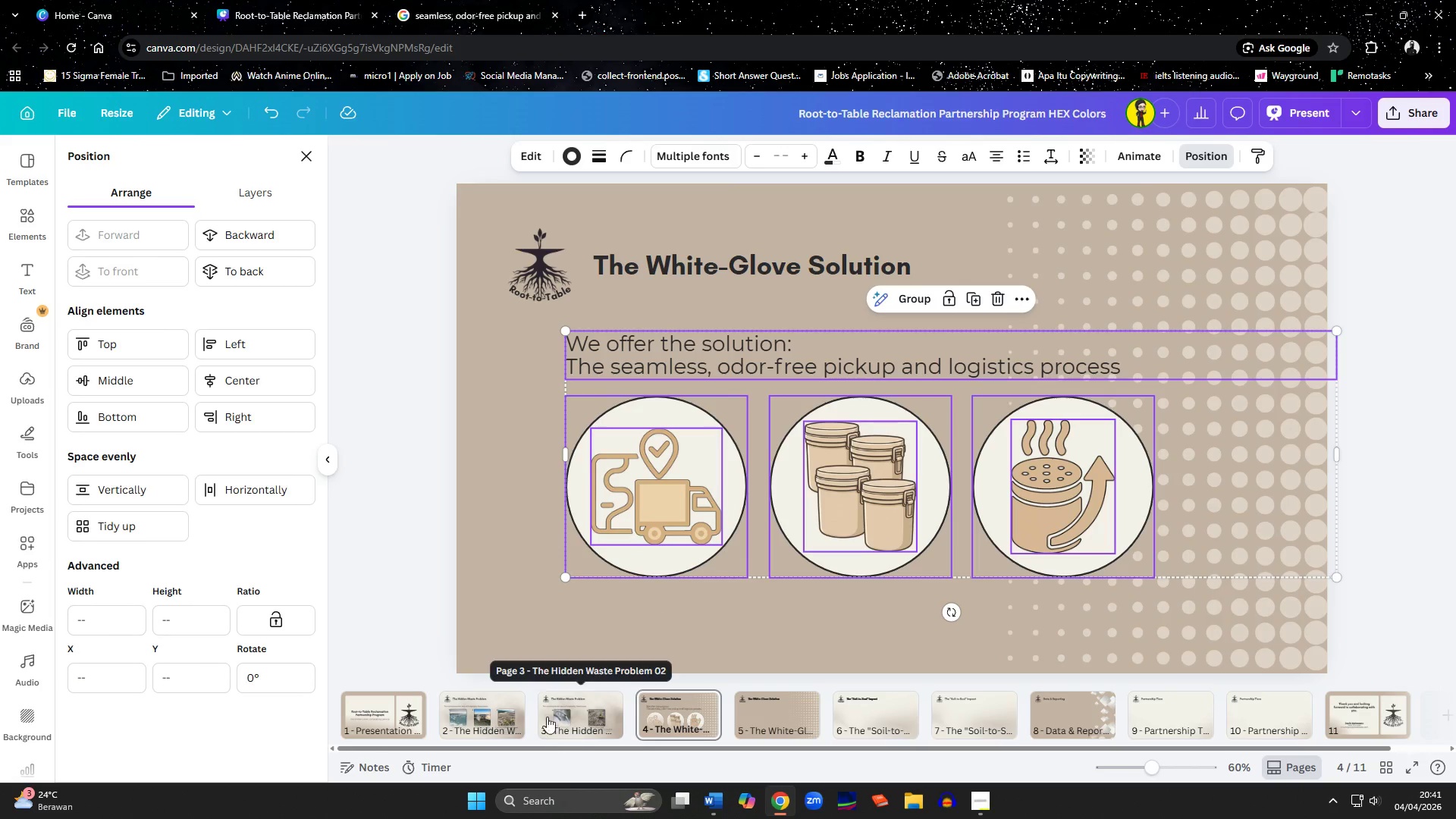 
left_click([502, 707])
 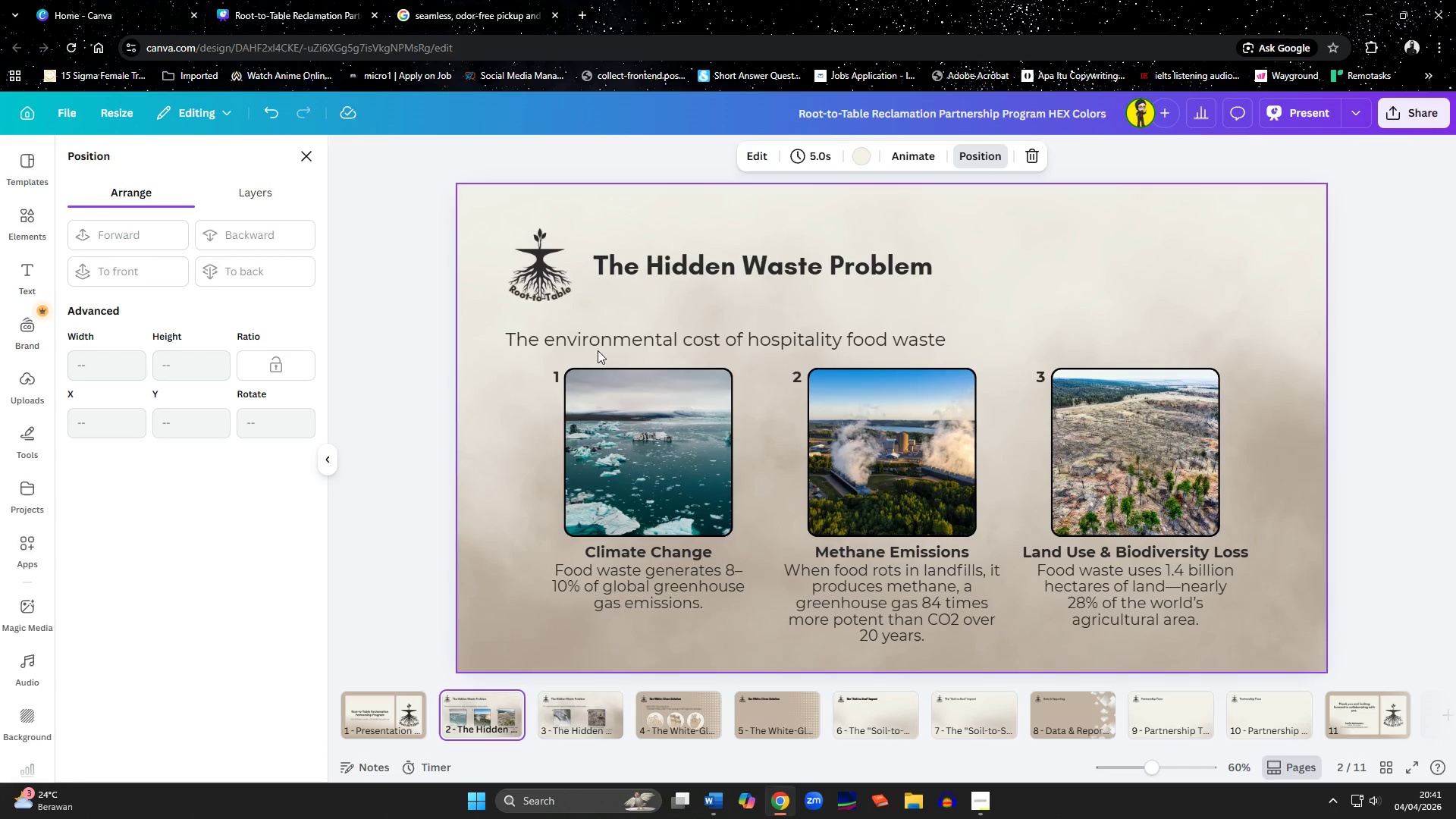 
left_click_drag(start_coordinate=[598, 345], to_coordinate=[639, 344])
 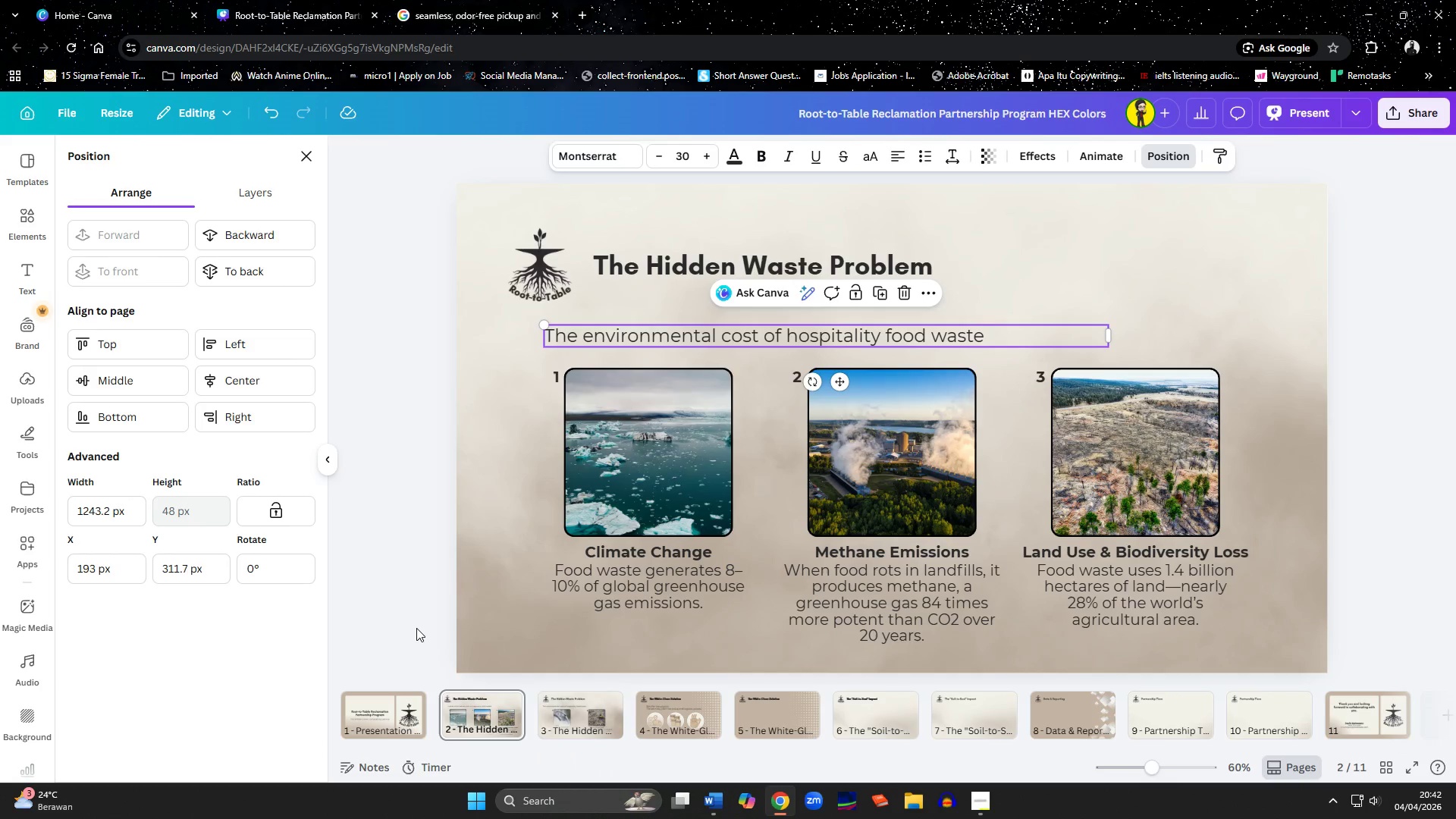 
left_click([592, 710])
 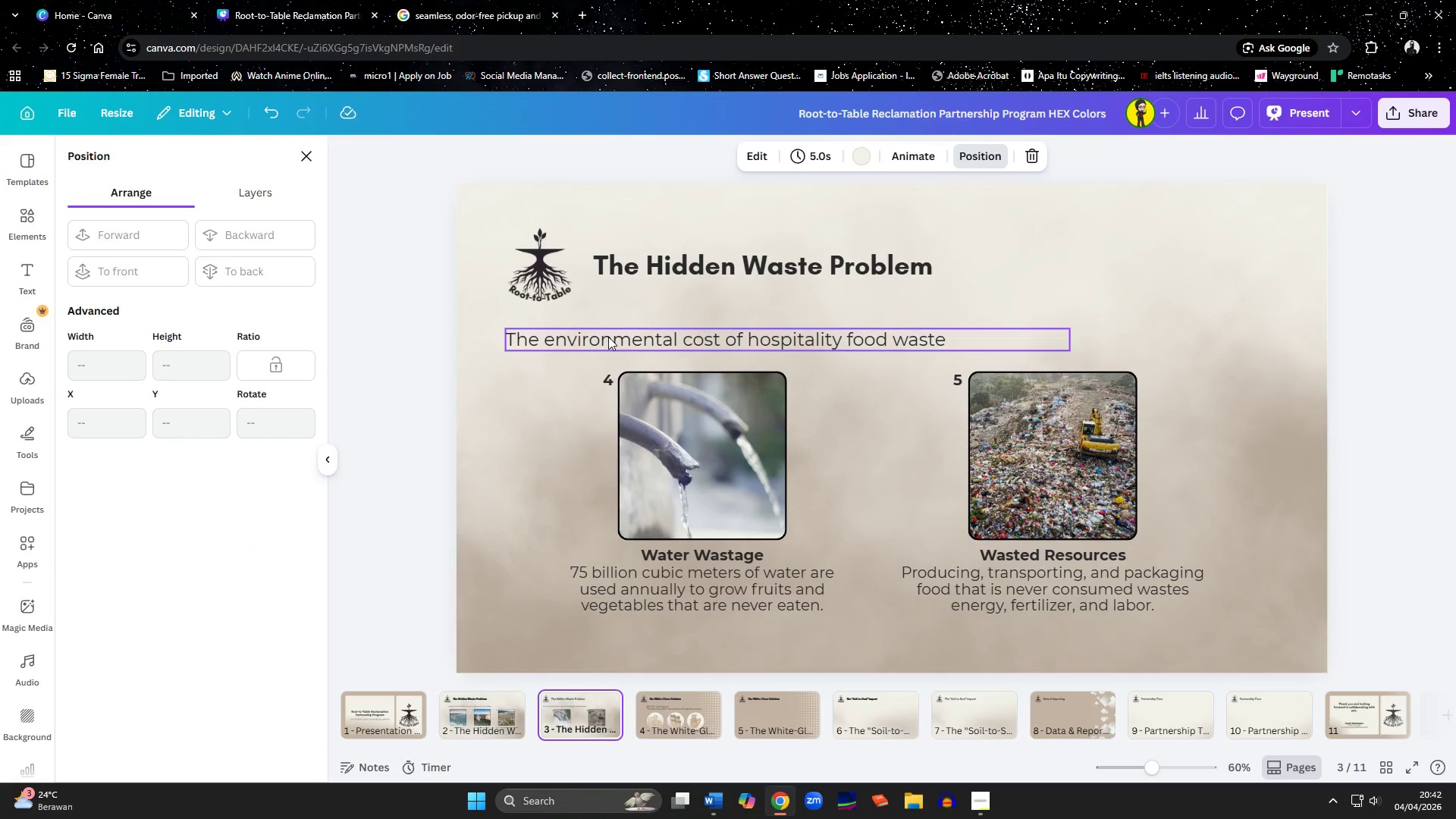 
key(Delete)
 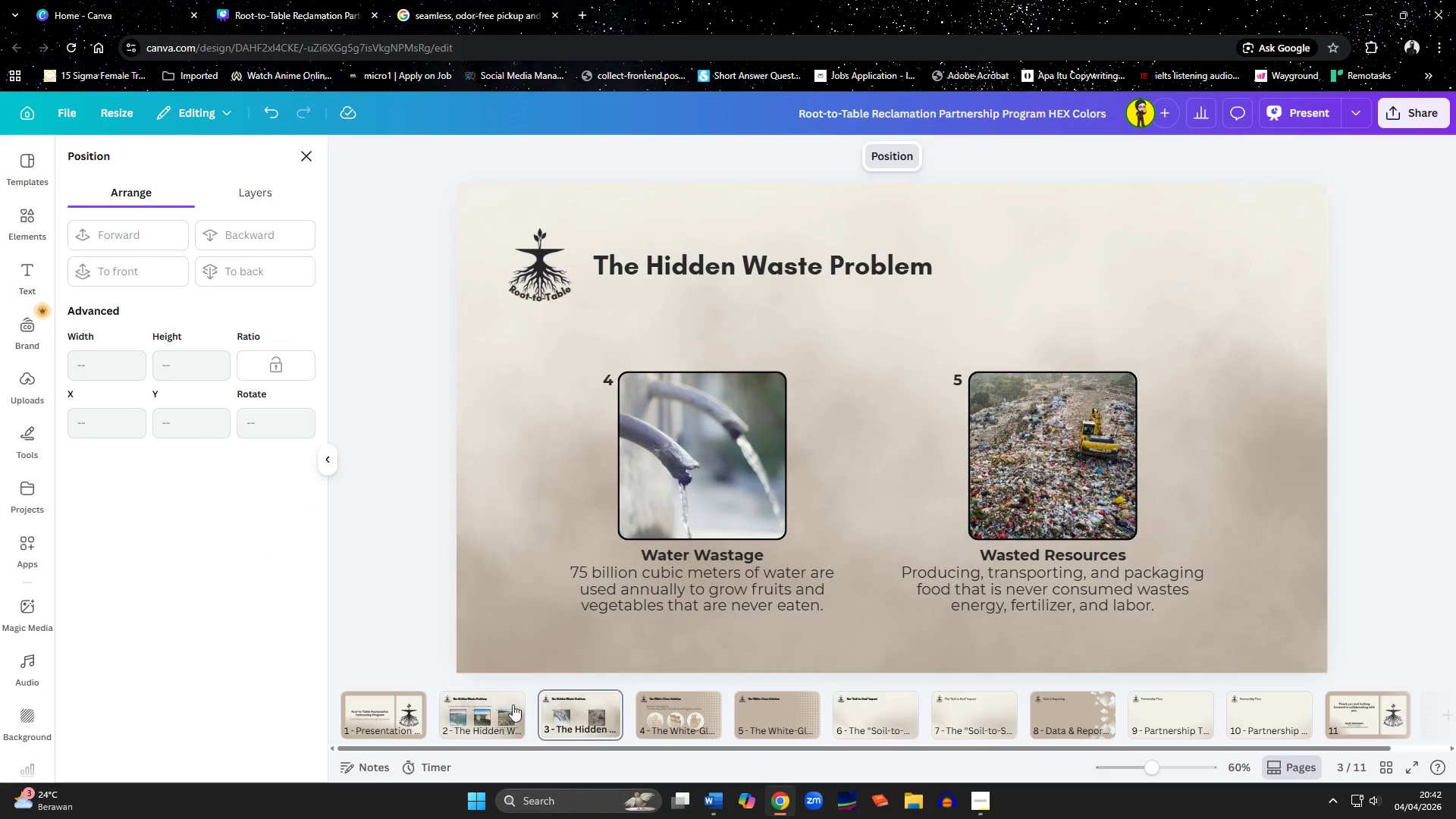 
left_click([500, 720])
 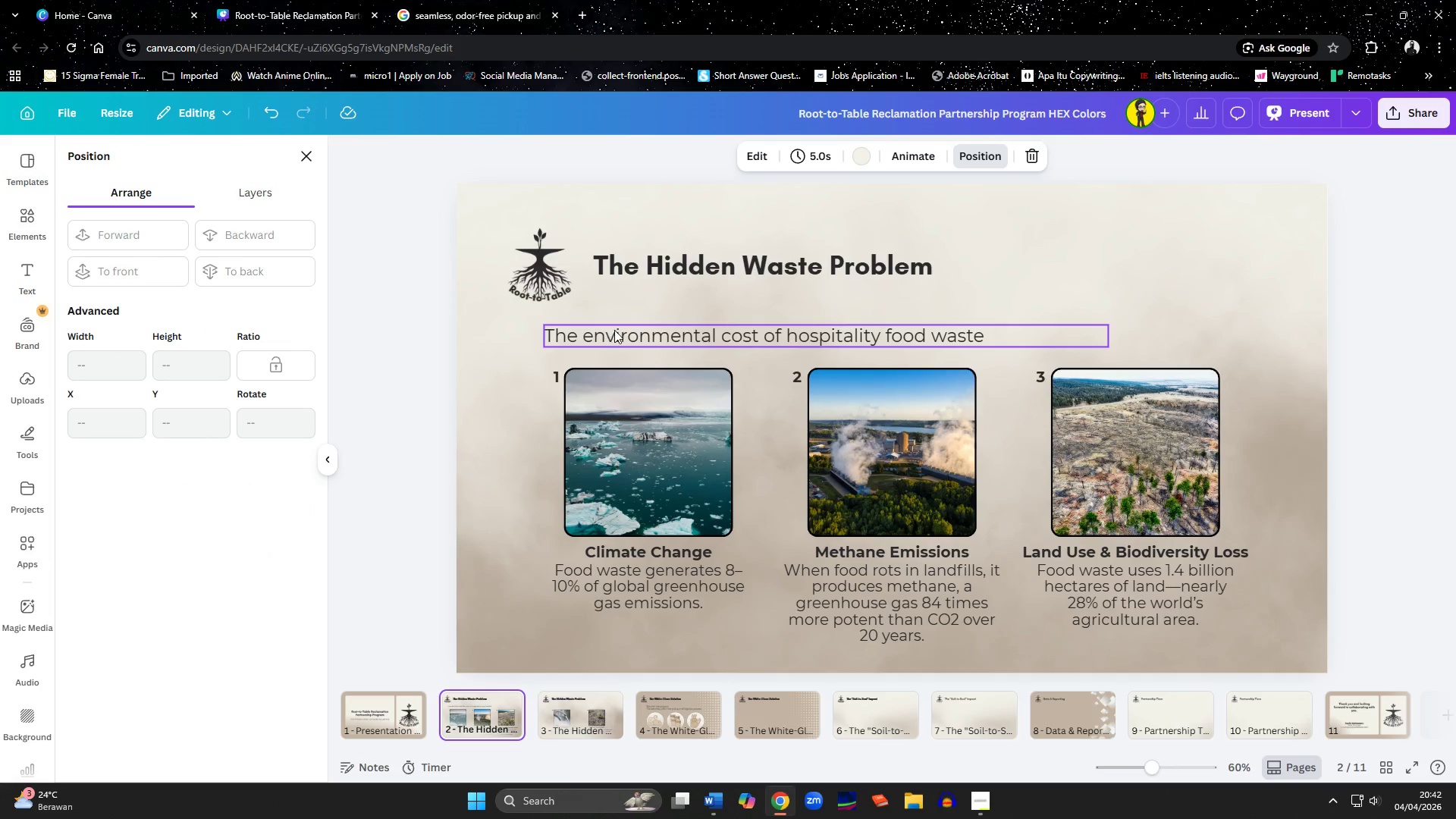 
left_click([614, 330])
 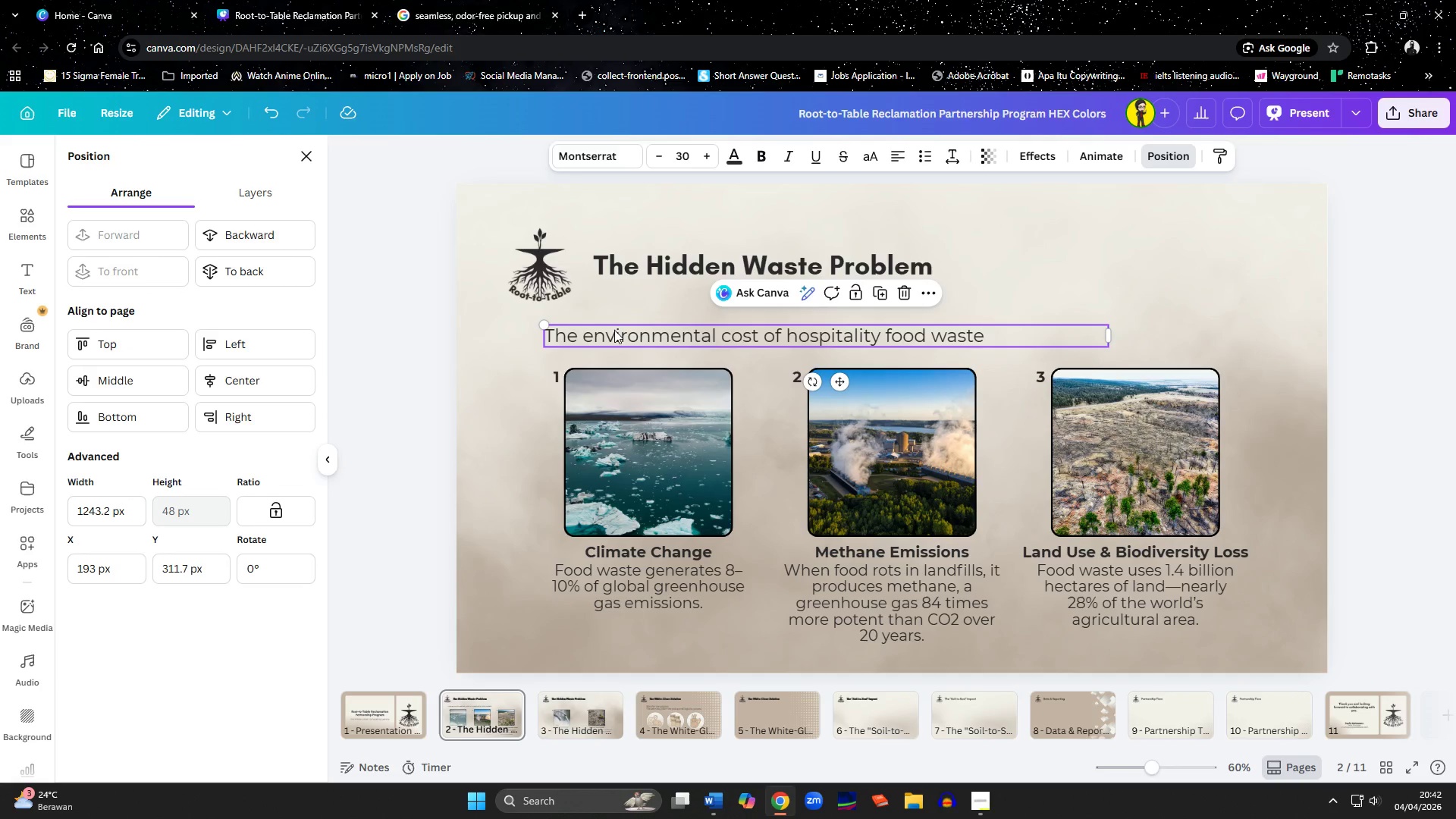 
key(Control+C)
 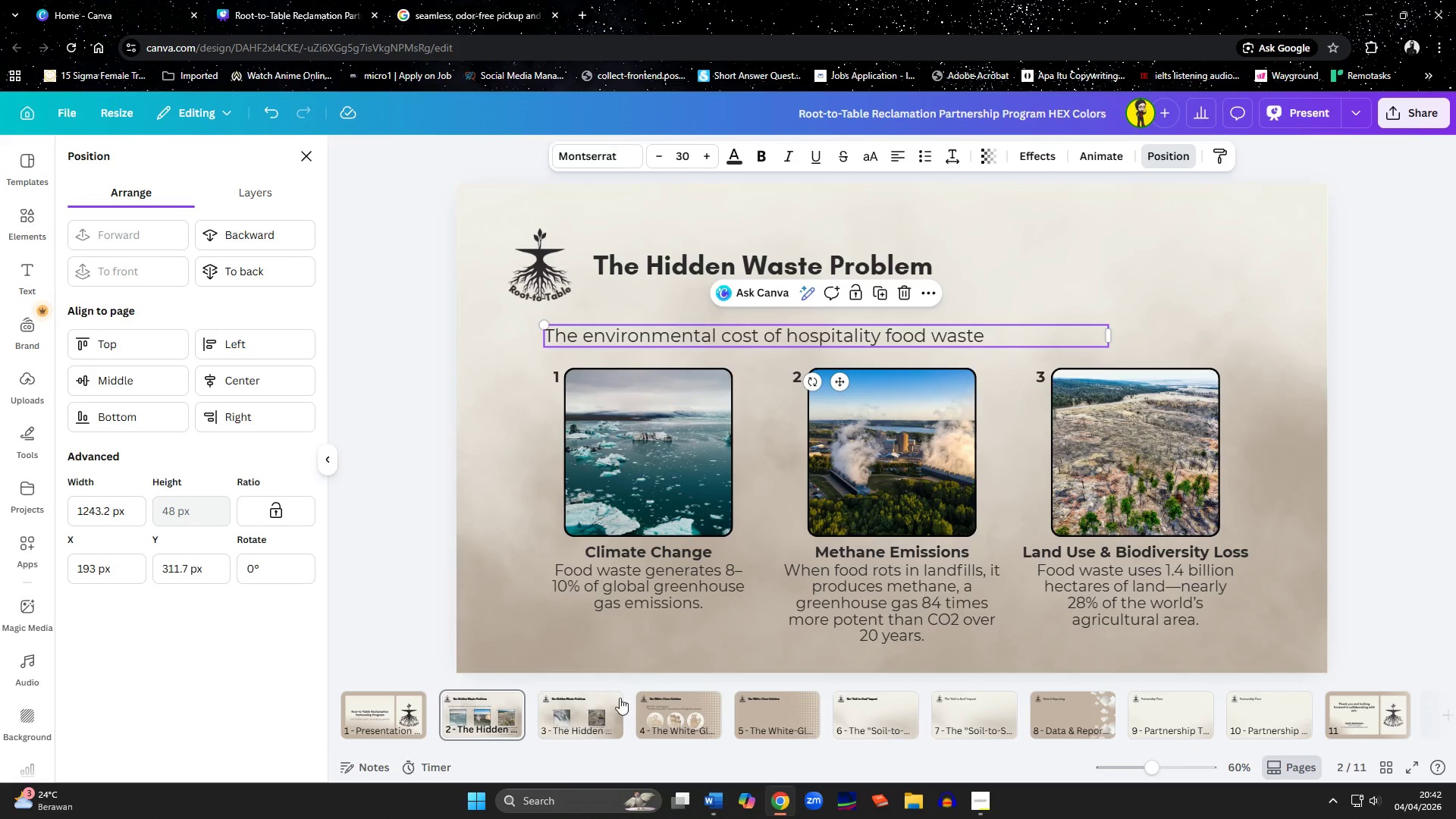 
left_click([582, 717])
 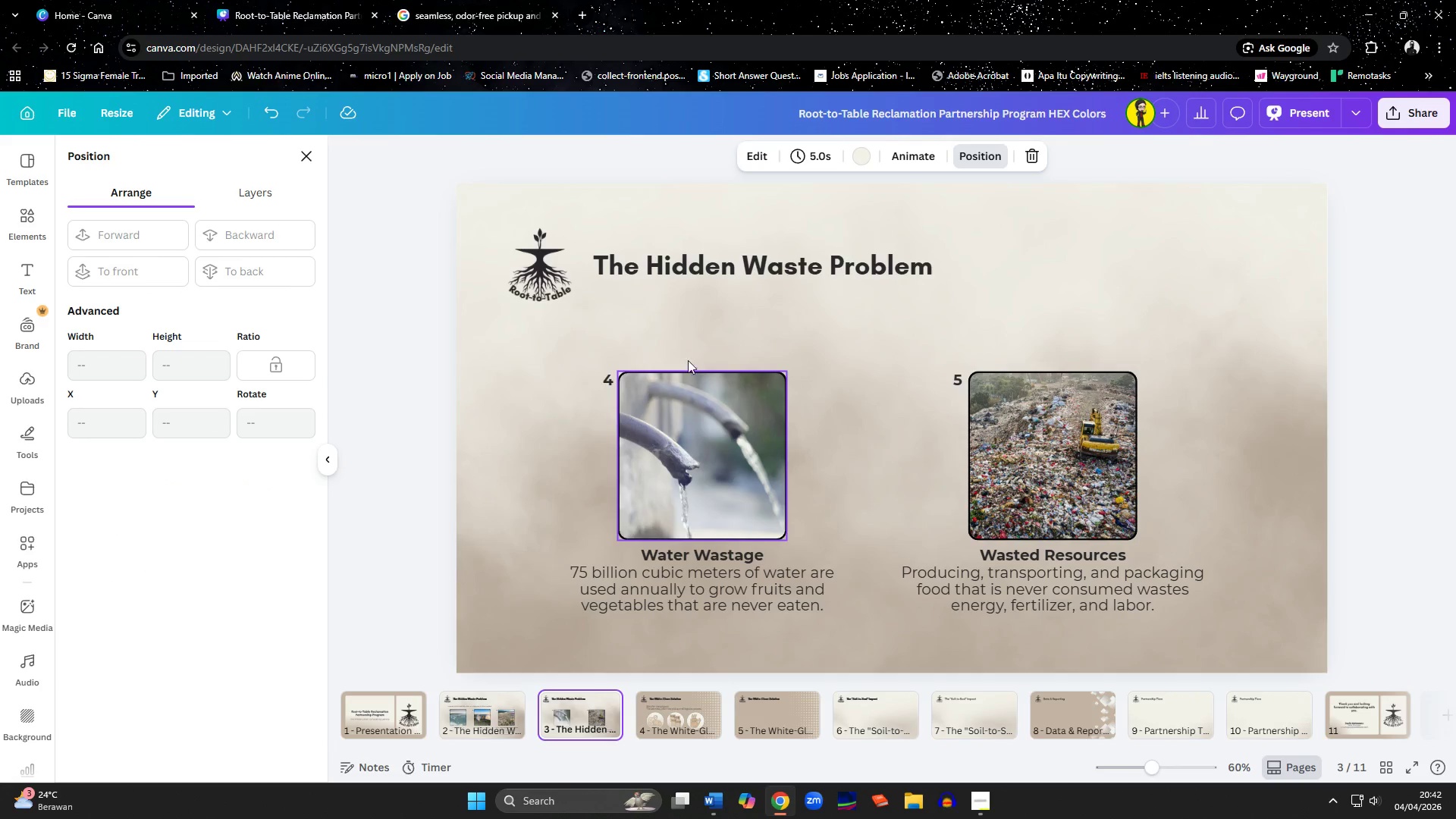 
left_click([685, 344])
 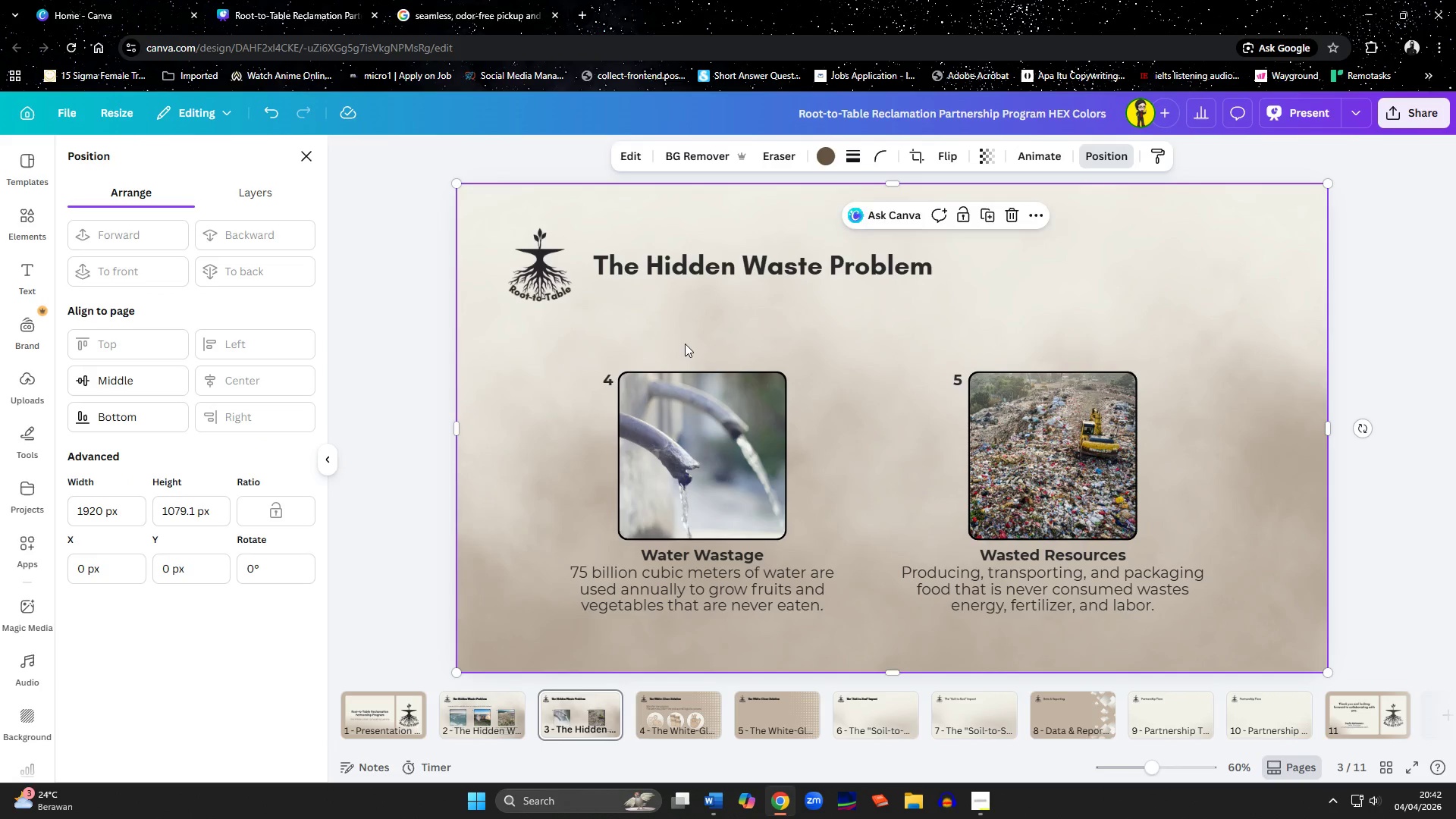 
key(Control+ControlLeft)
 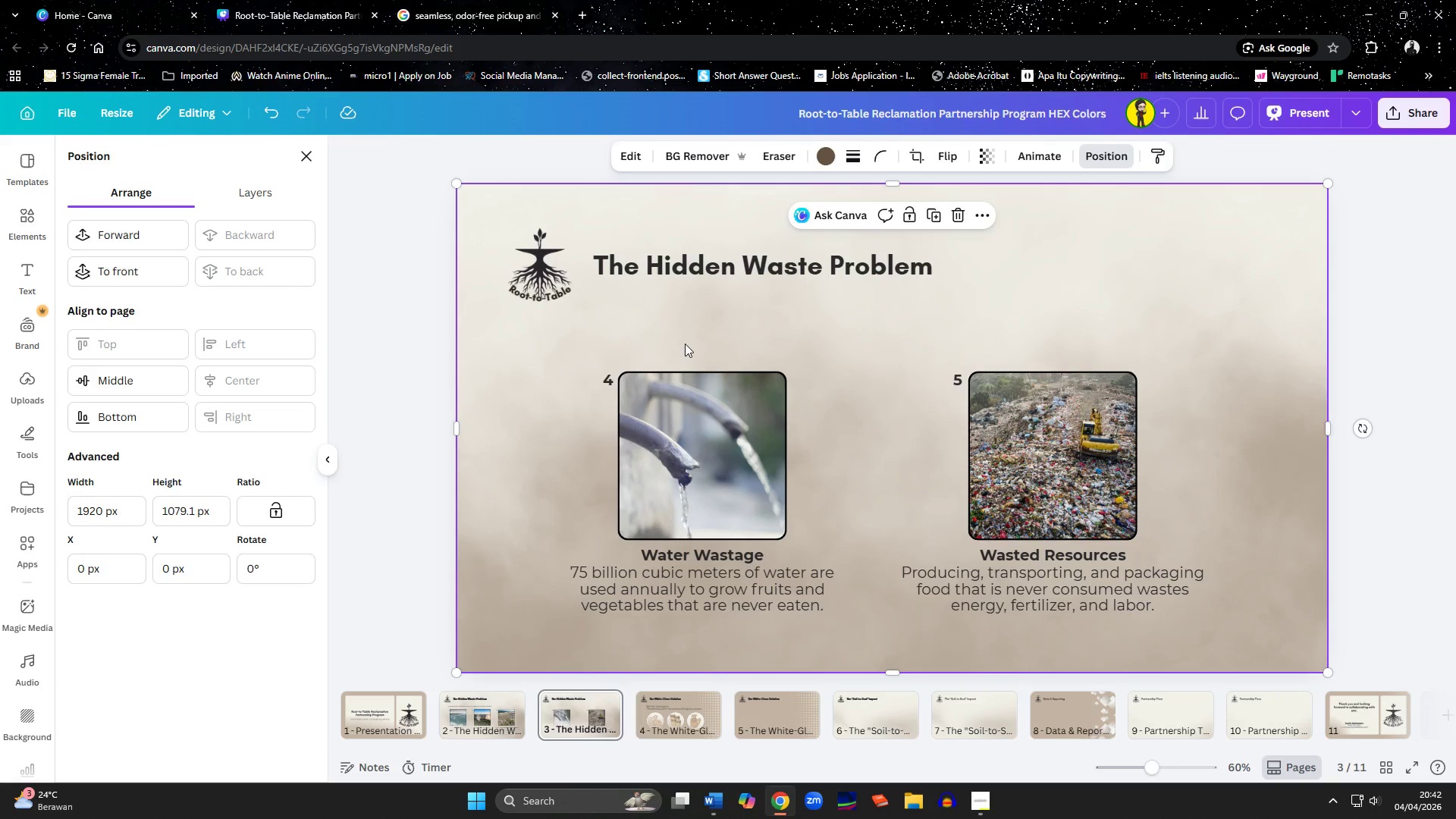 
key(Control+V)
 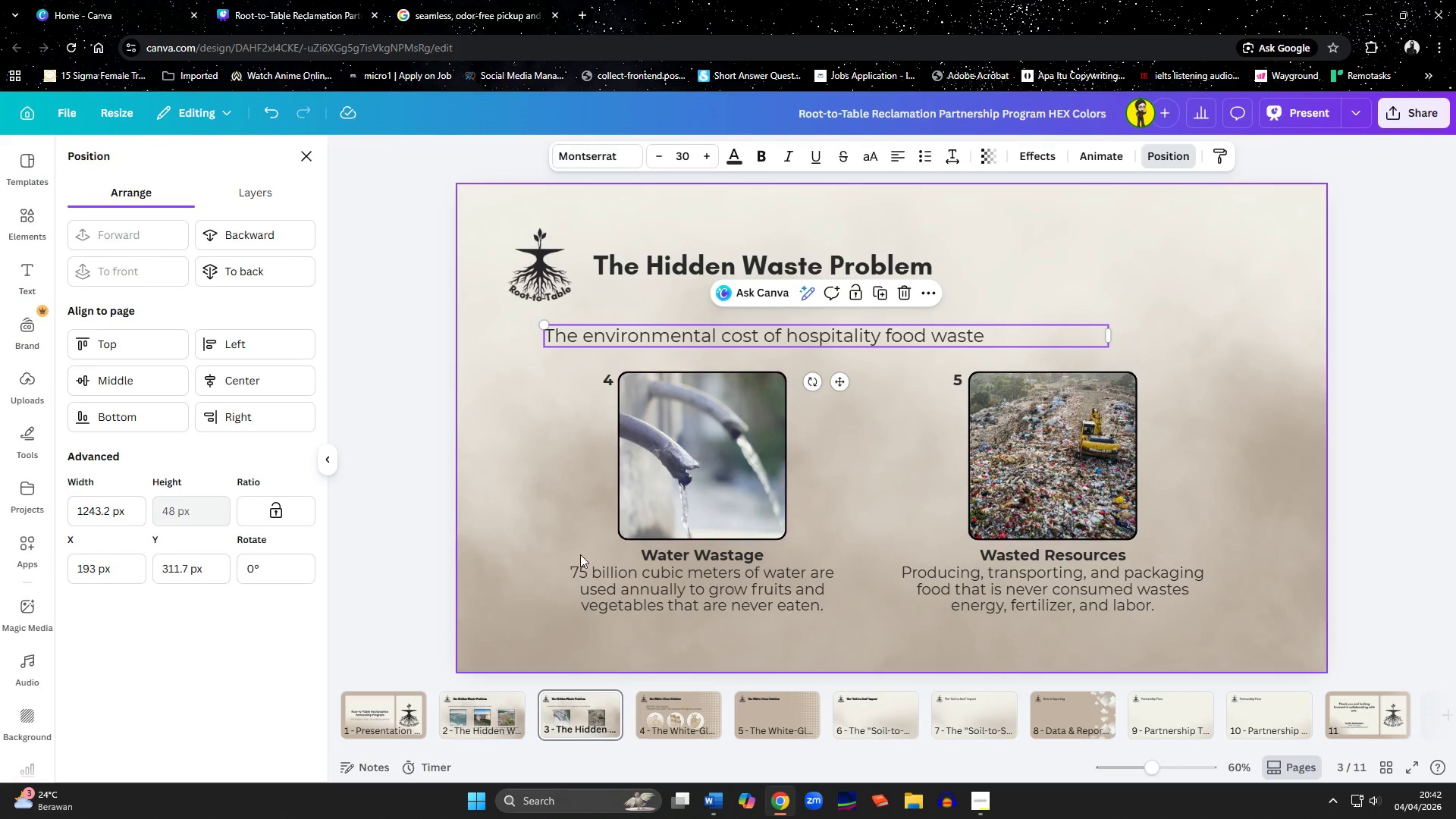 
left_click([508, 598])
 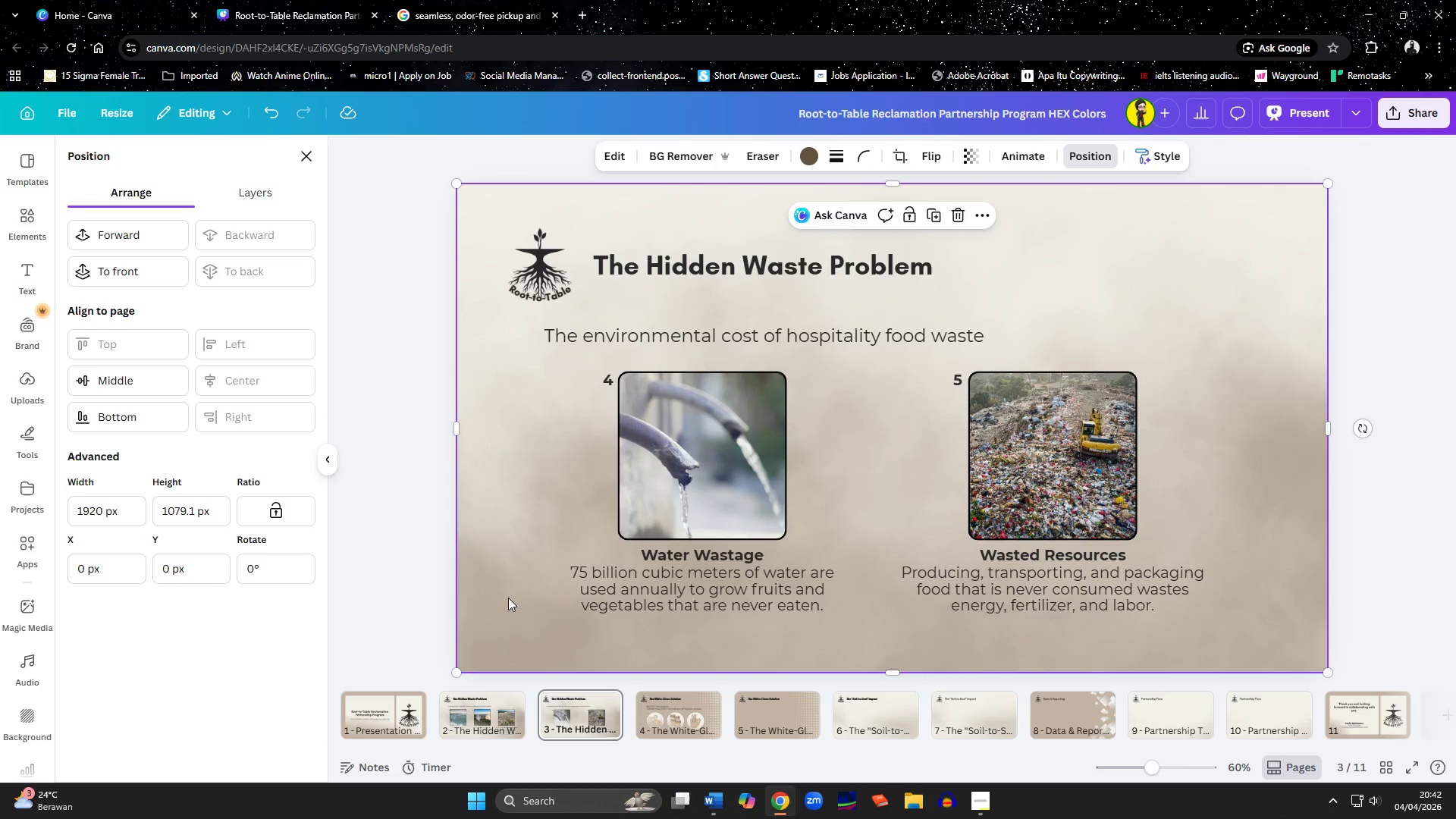 
left_click([668, 713])
 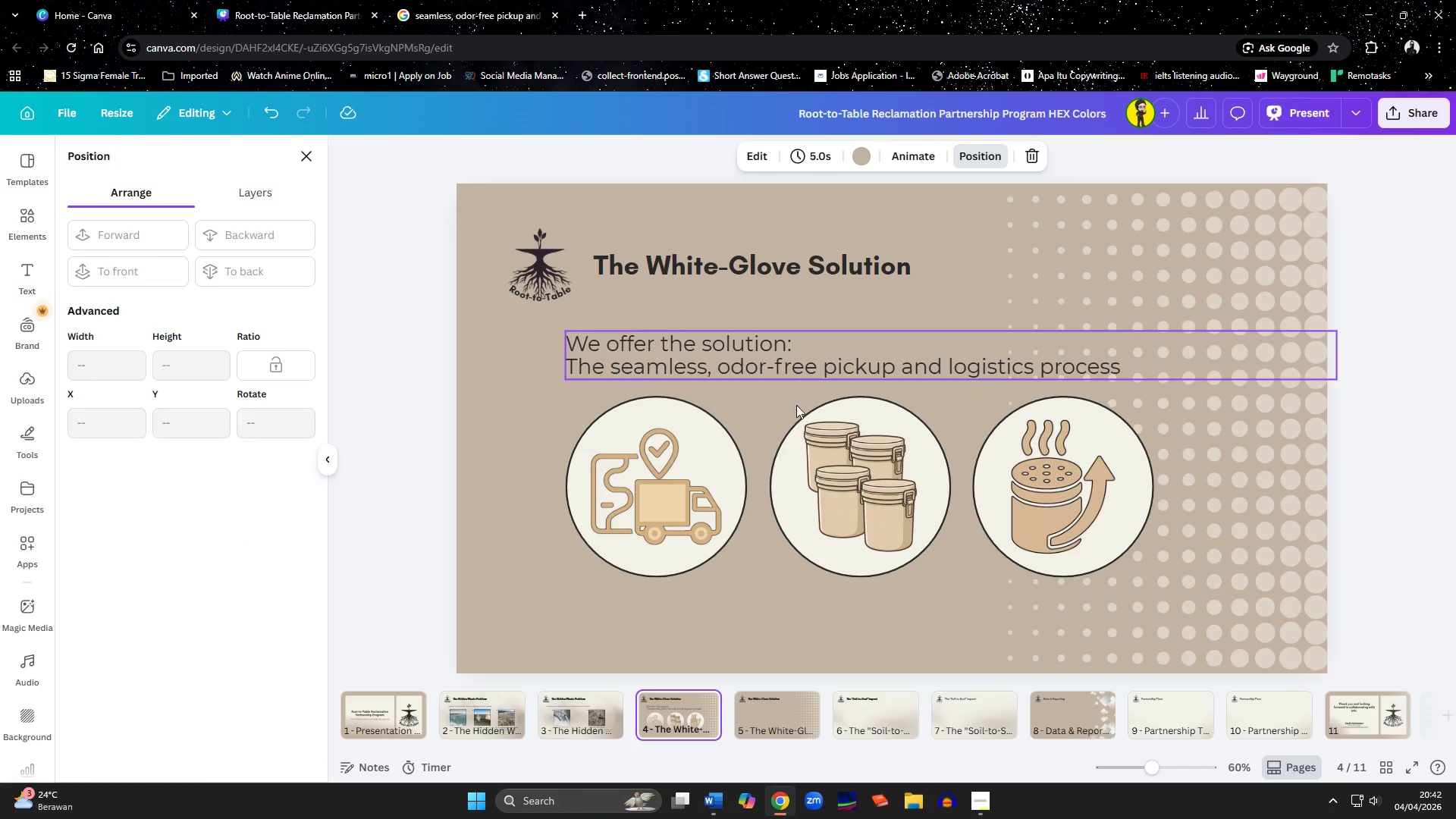 
left_click([1094, 372])
 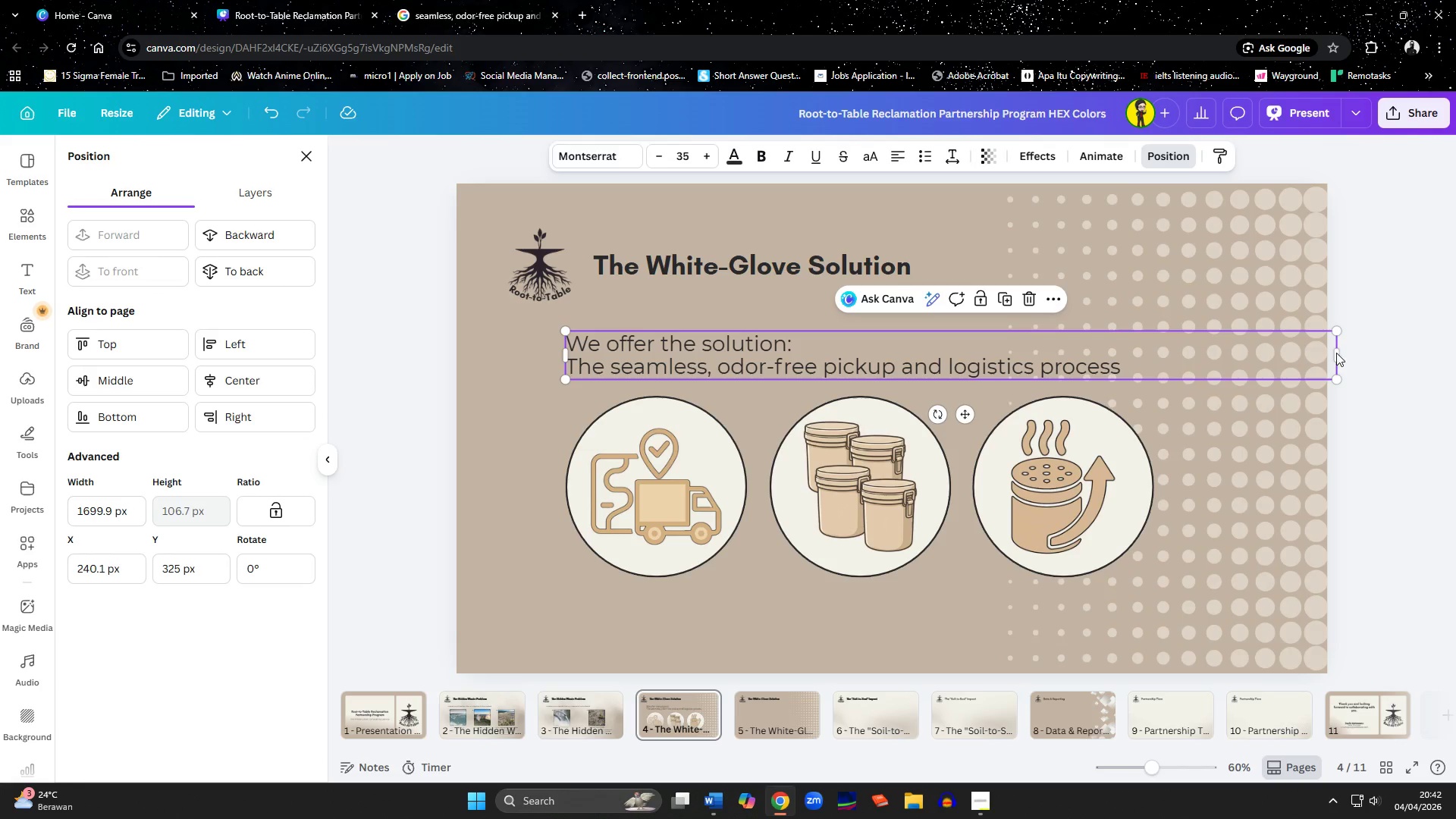 
left_click_drag(start_coordinate=[1338, 353], to_coordinate=[1234, 351])
 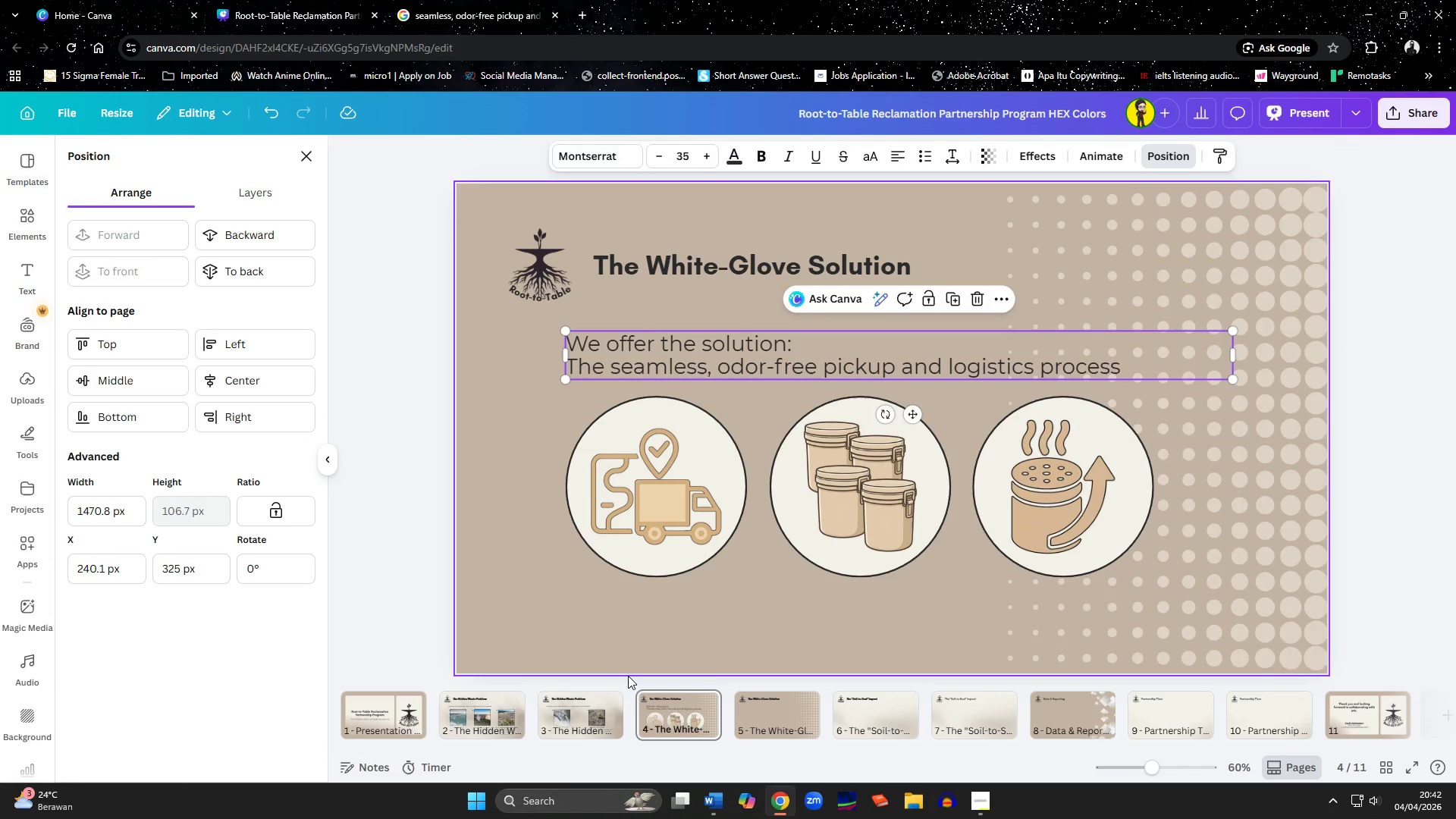 
left_click([586, 716])
 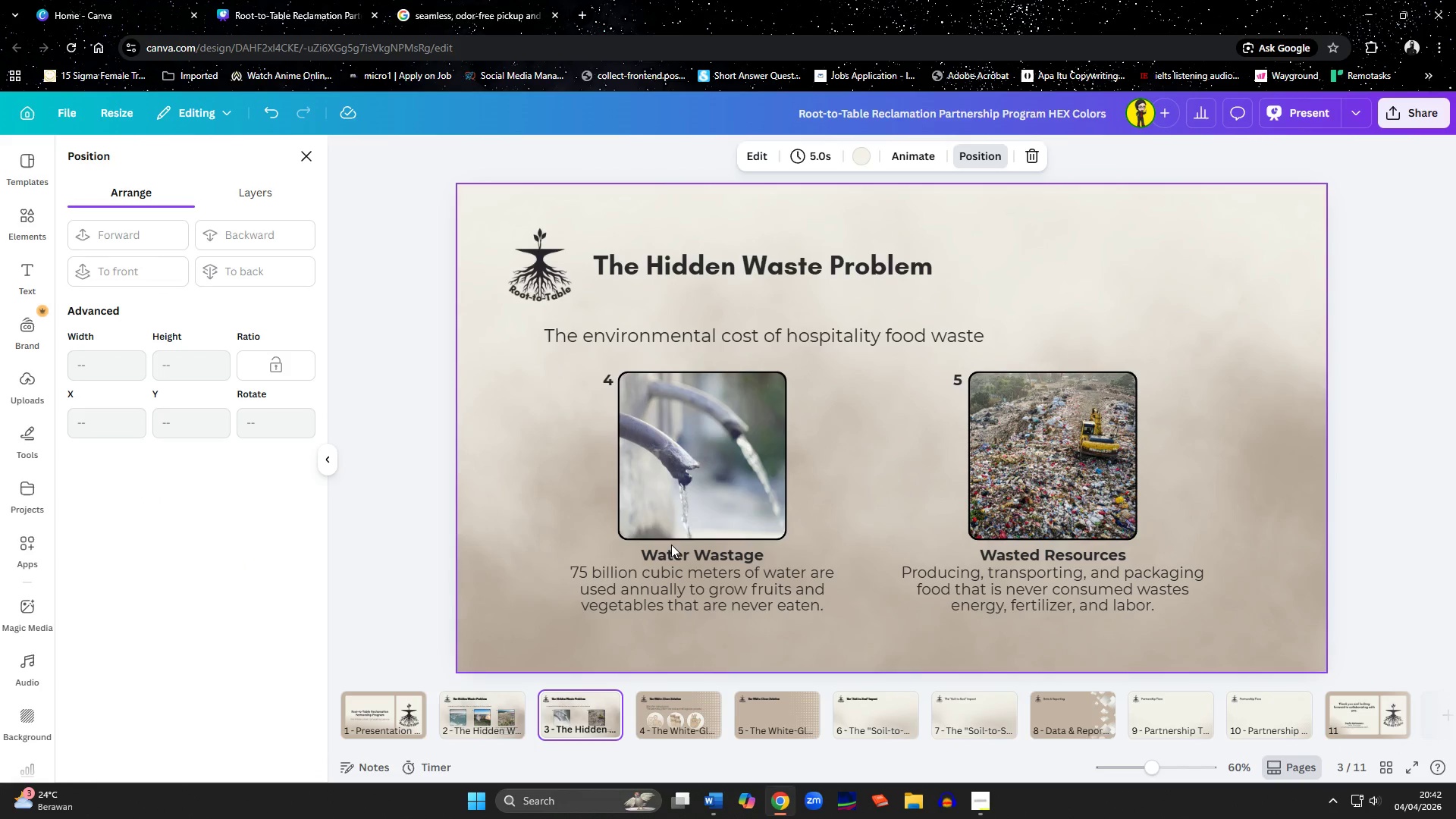 
left_click([673, 557])
 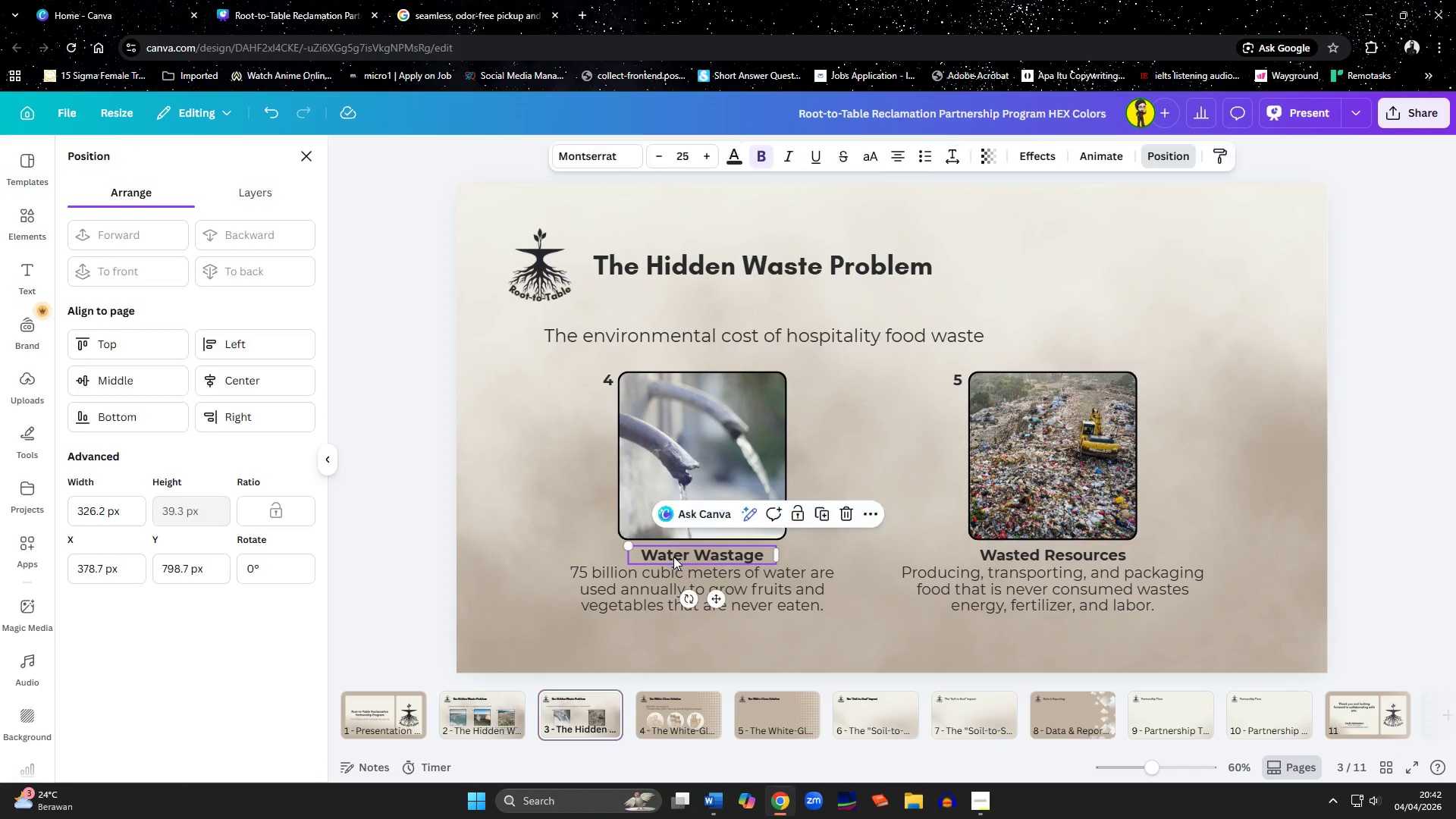 
key(Control+C)
 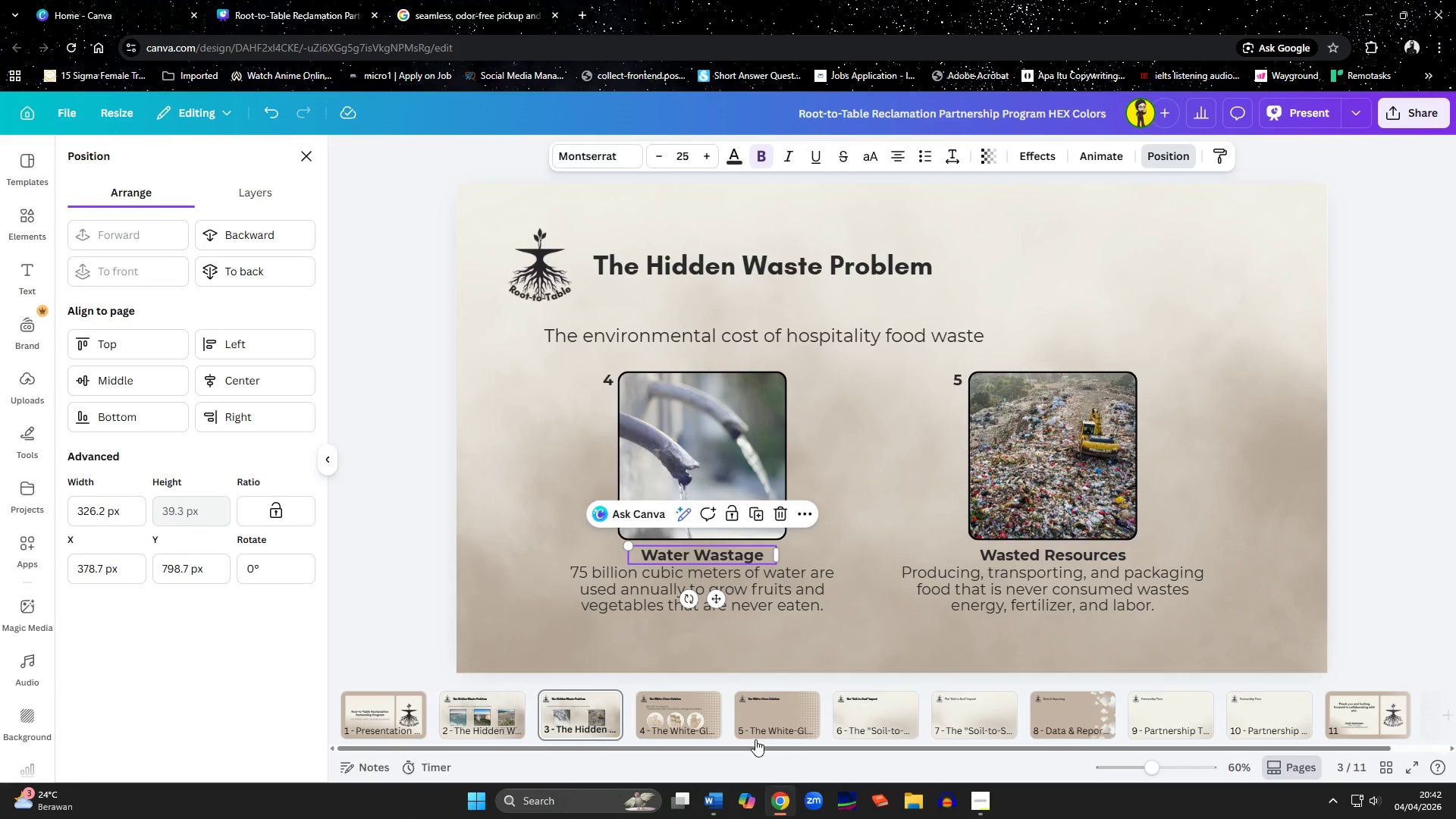 
left_click([668, 719])
 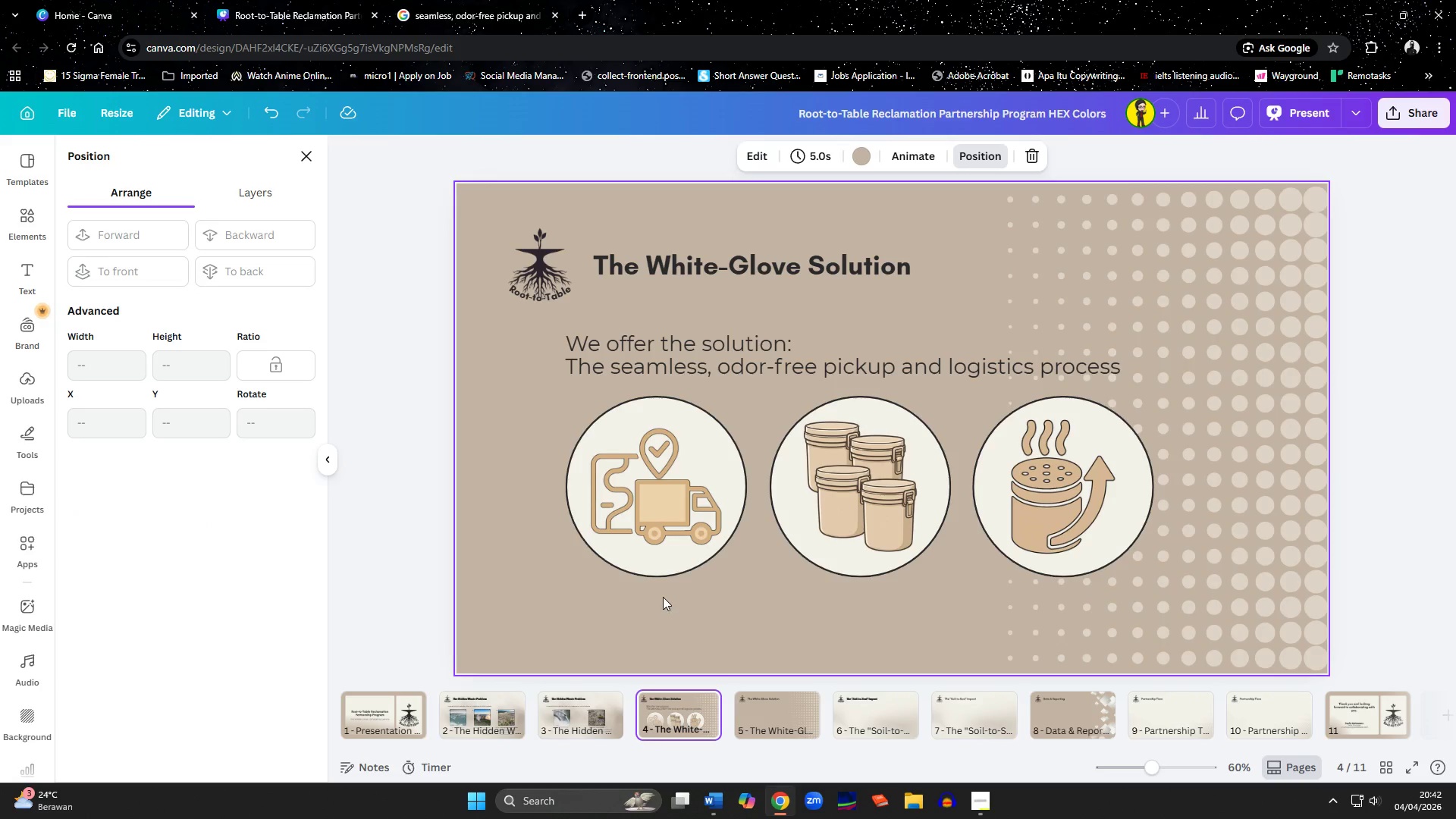 
left_click([662, 588])
 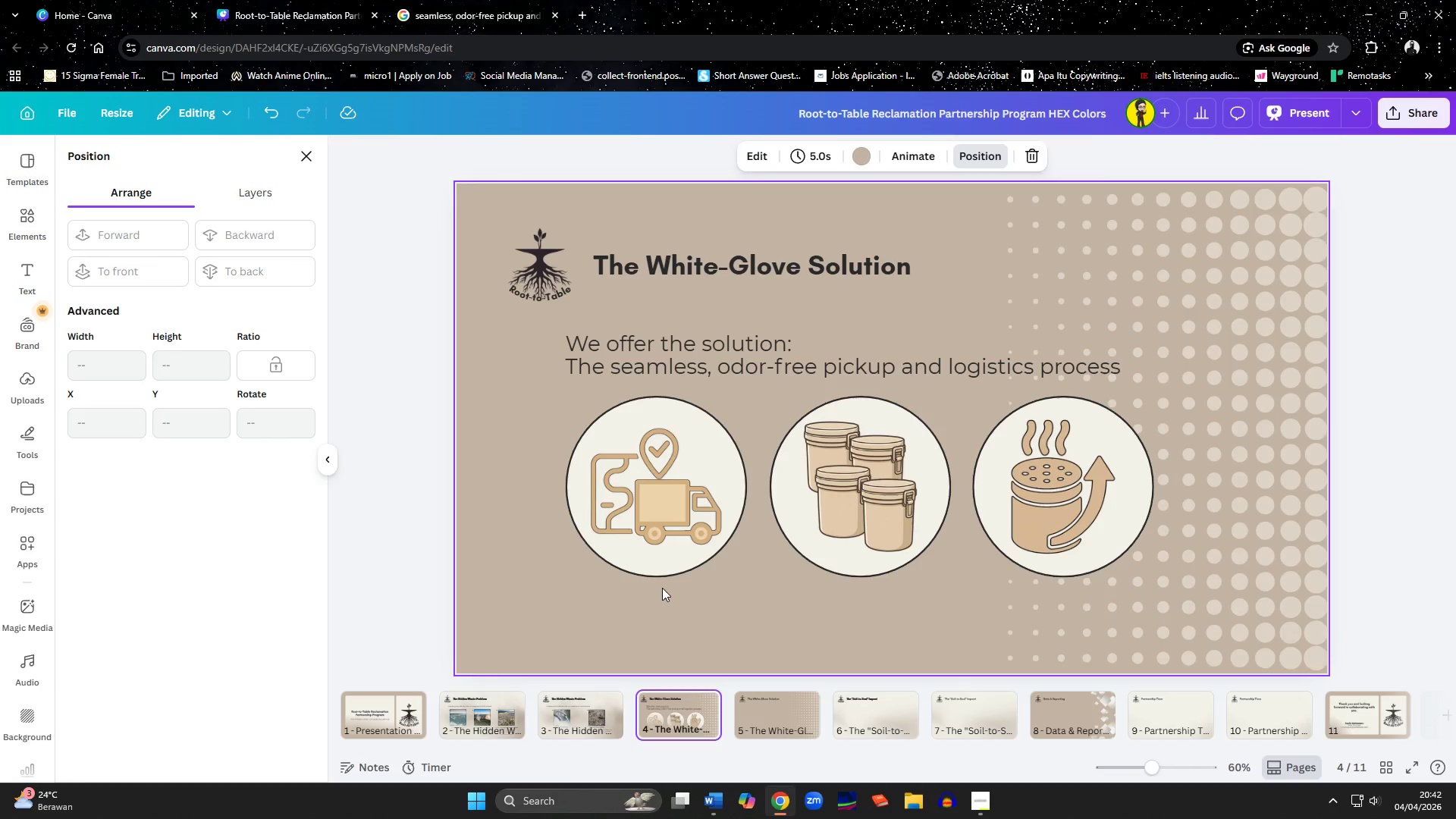 
key(Control+V)
 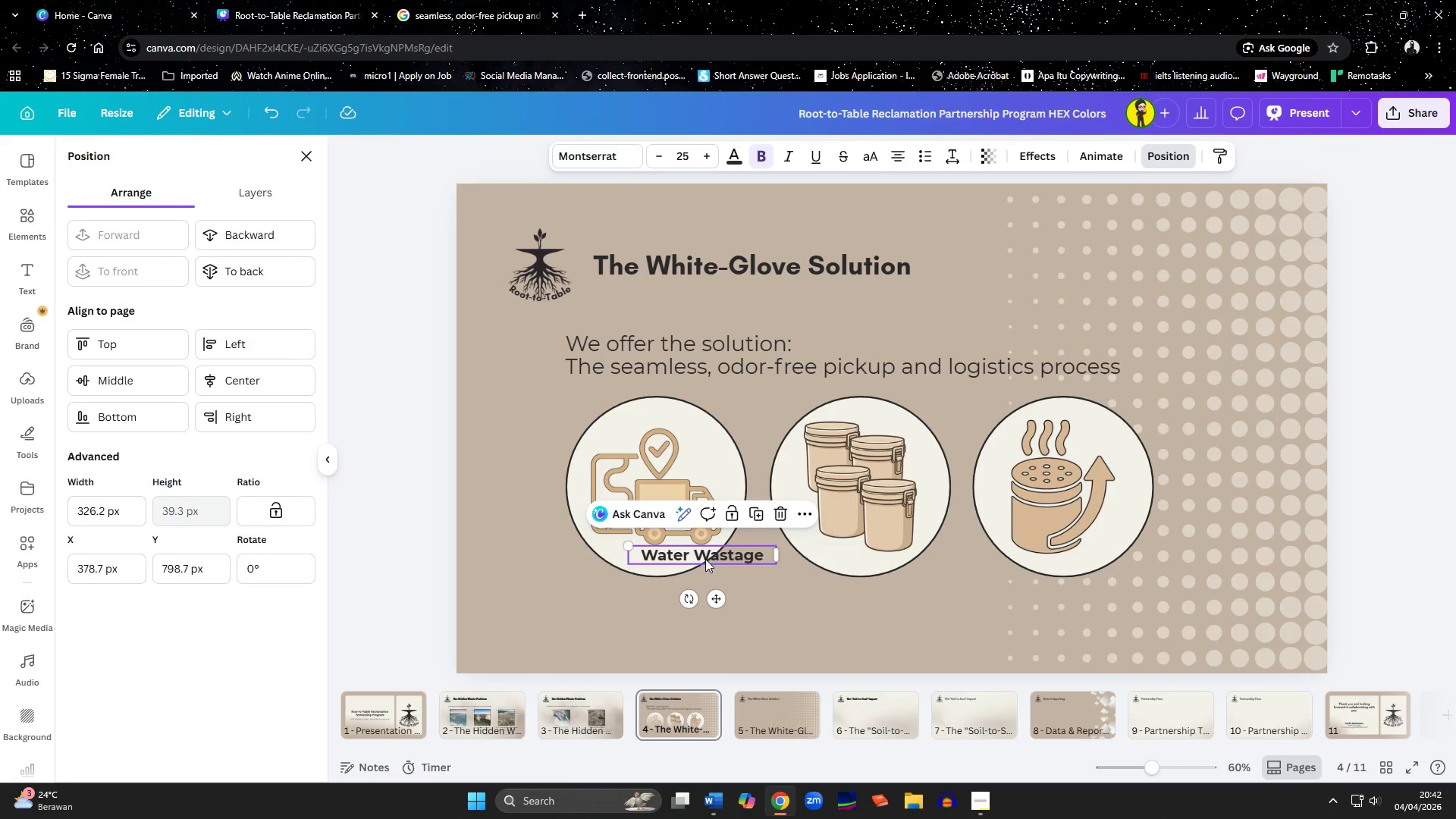 
left_click_drag(start_coordinate=[705, 557], to_coordinate=[661, 599])
 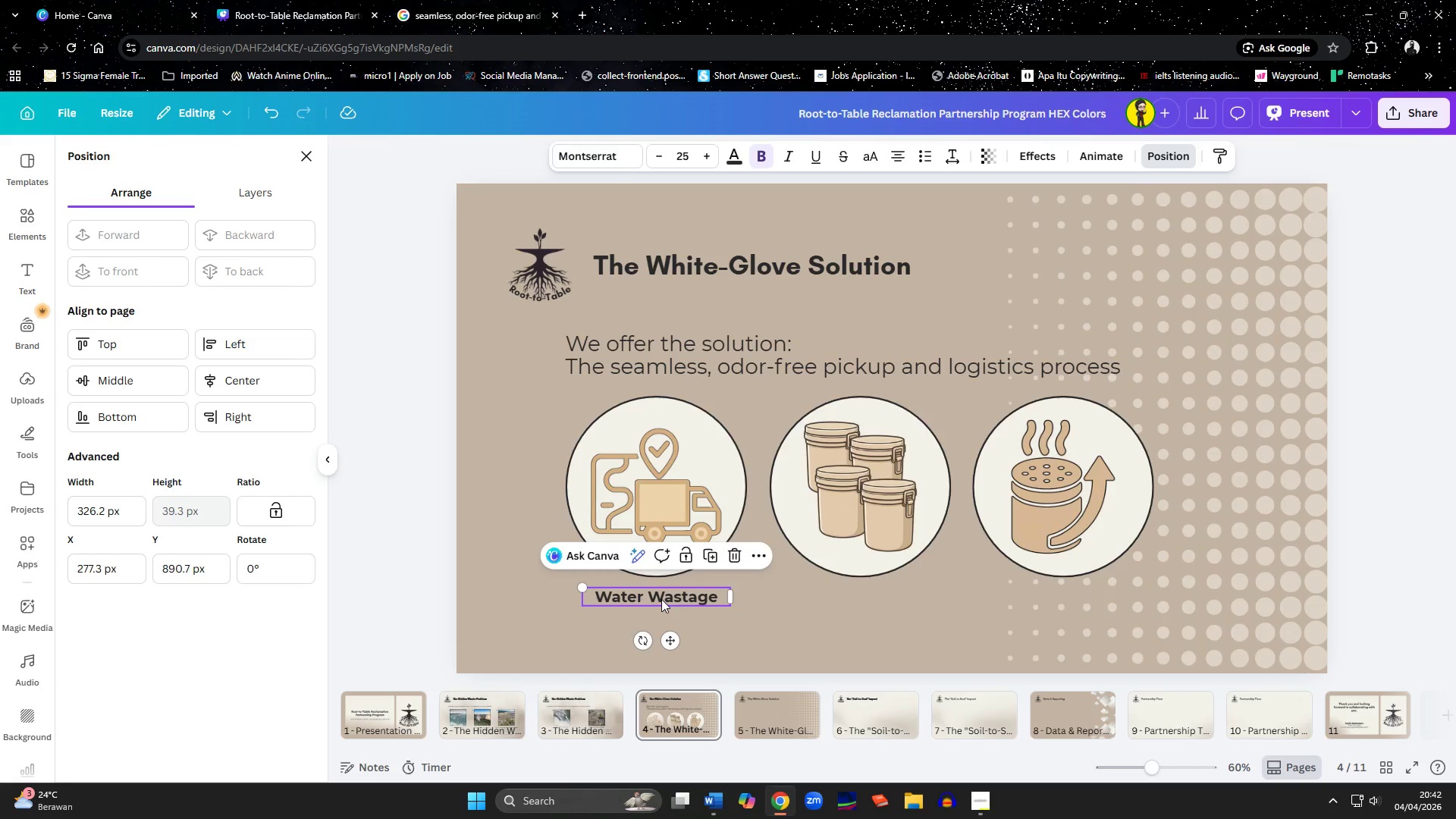 
left_click([661, 599])
 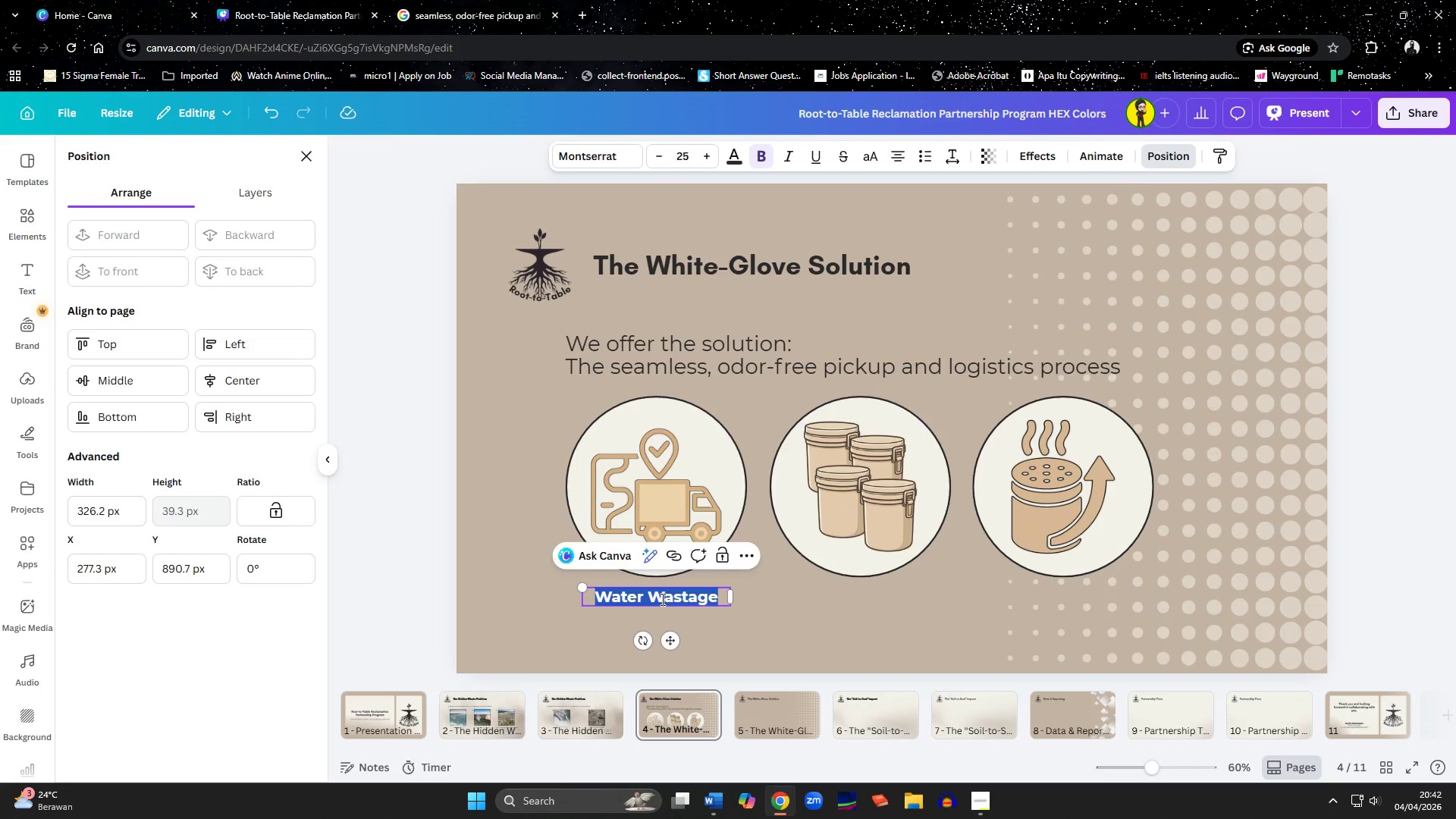 
type(Scheduled and Tracked Pick-ups)
 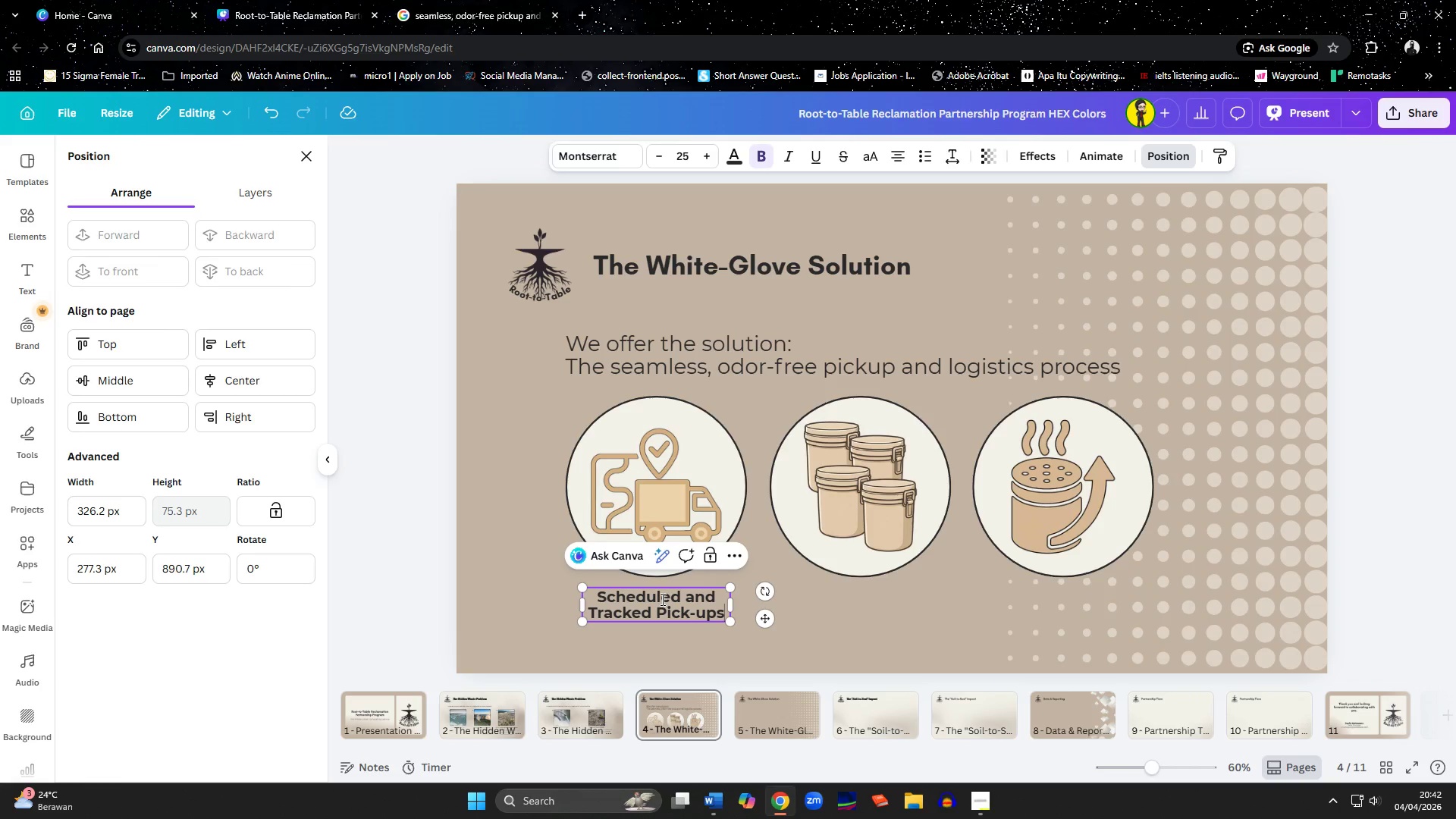 
left_click([708, 800])
 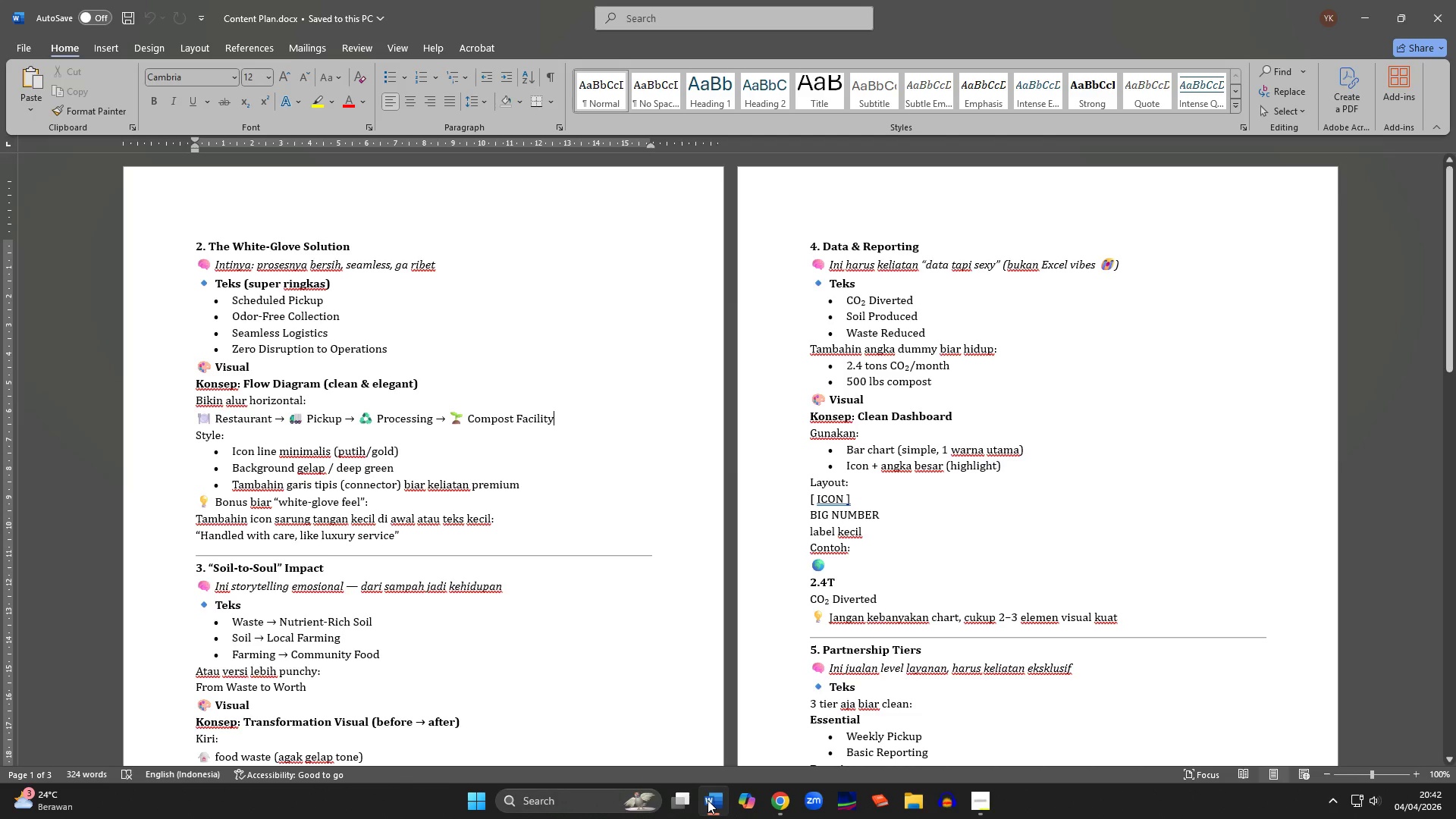 
wait(9.53)
 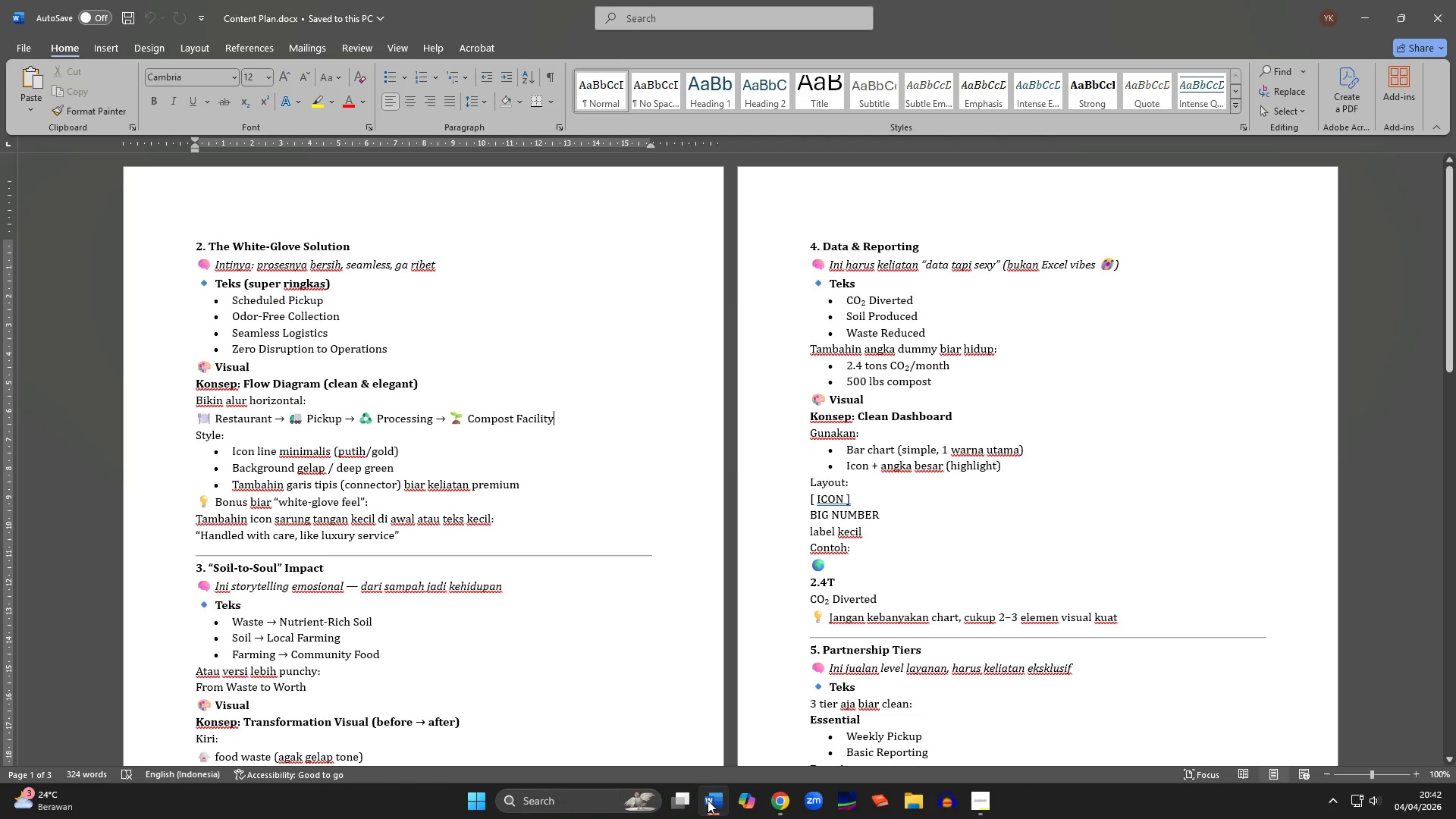 
left_click([783, 797])
 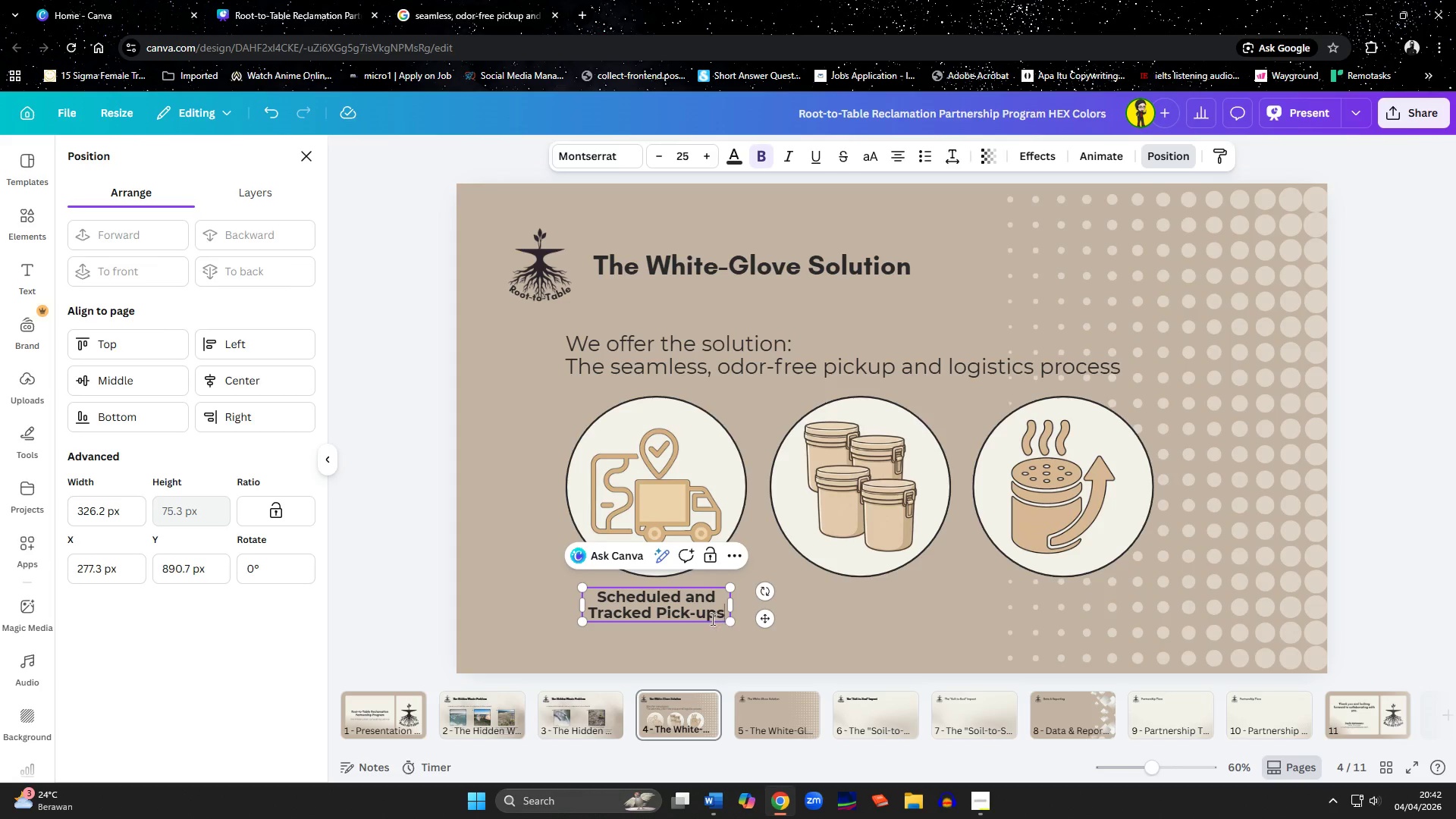 
left_click([701, 616])
 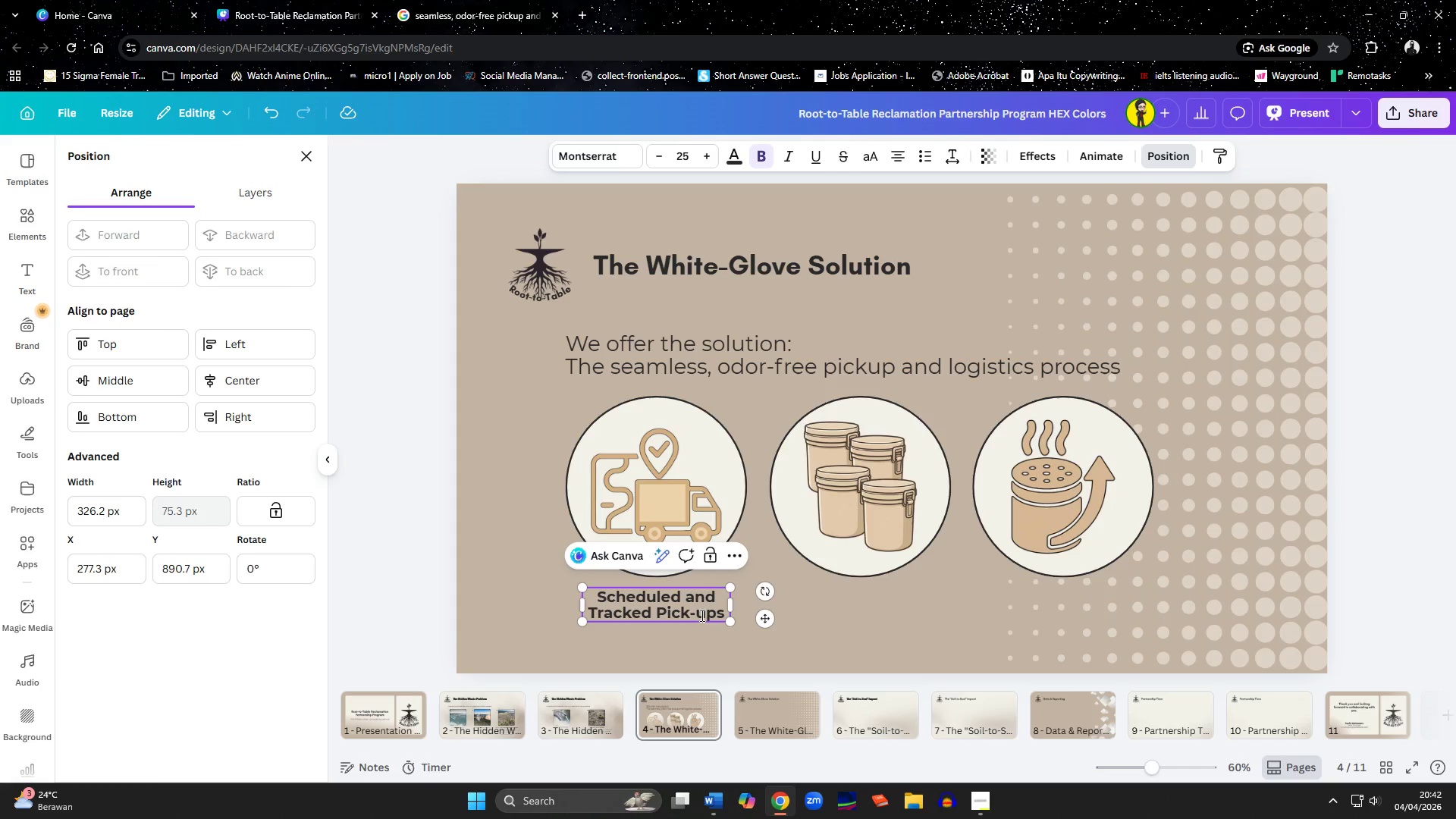 
key(Backspace)
 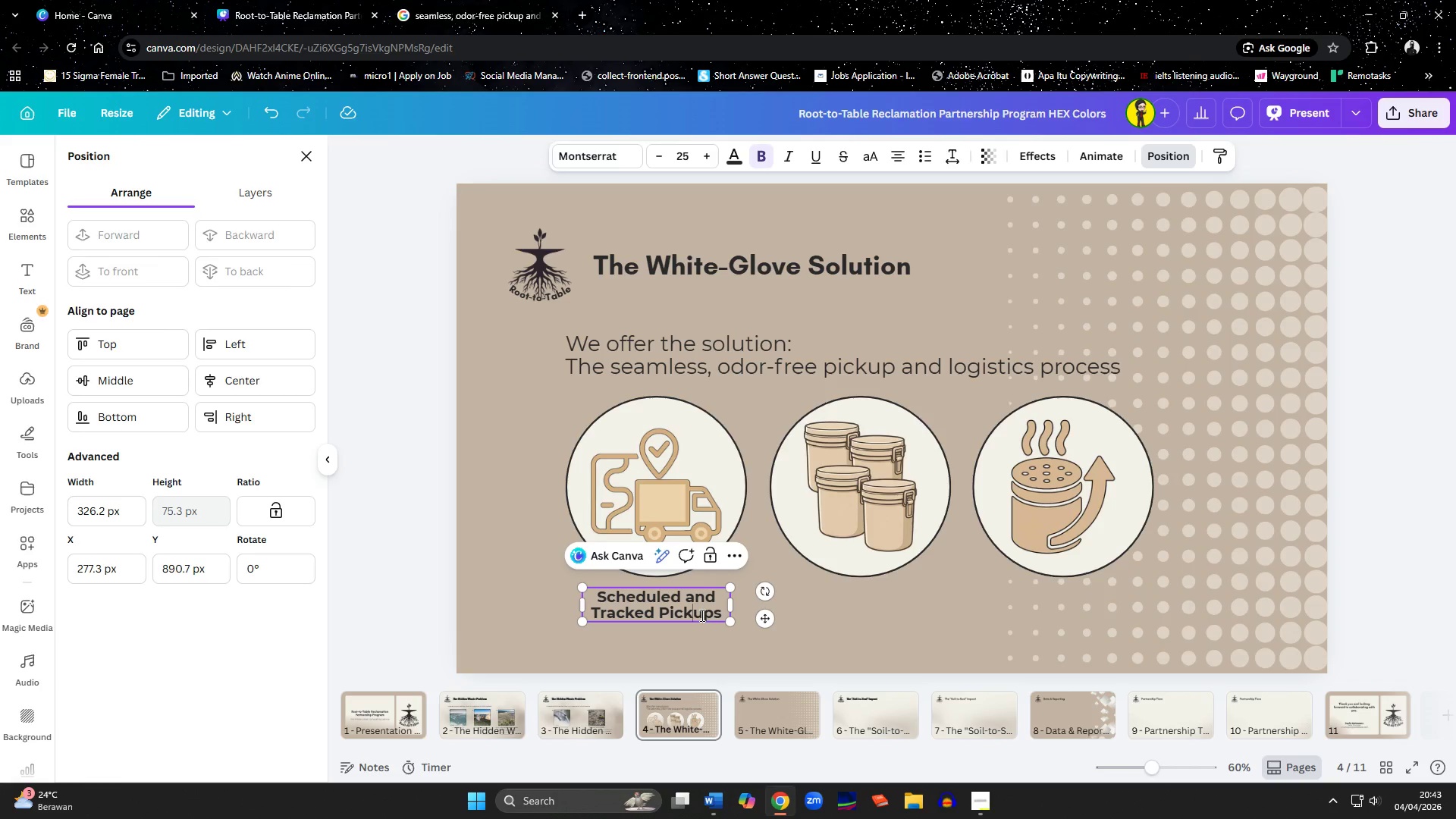 
wait(16.02)
 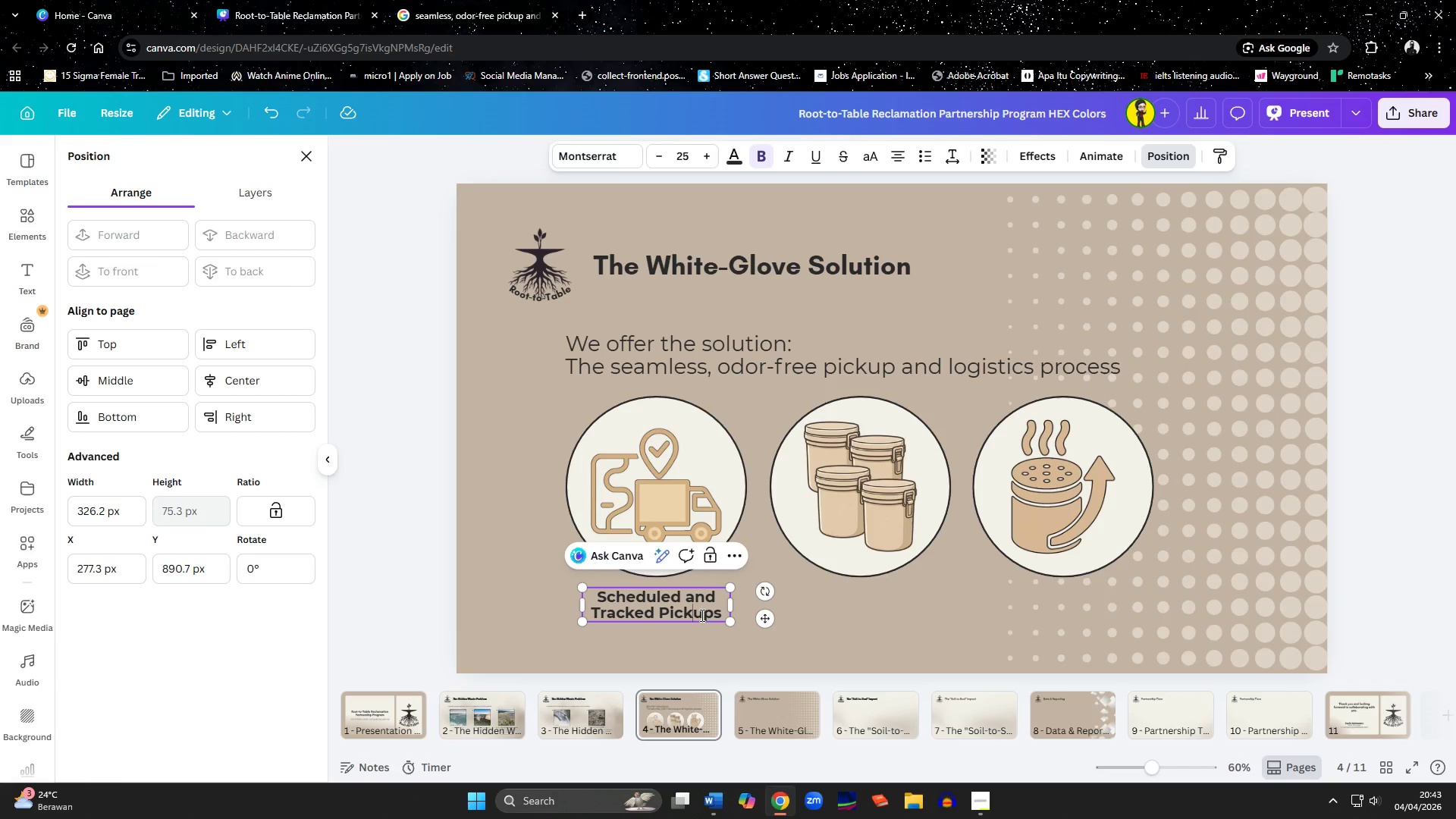 
left_click([822, 603])
 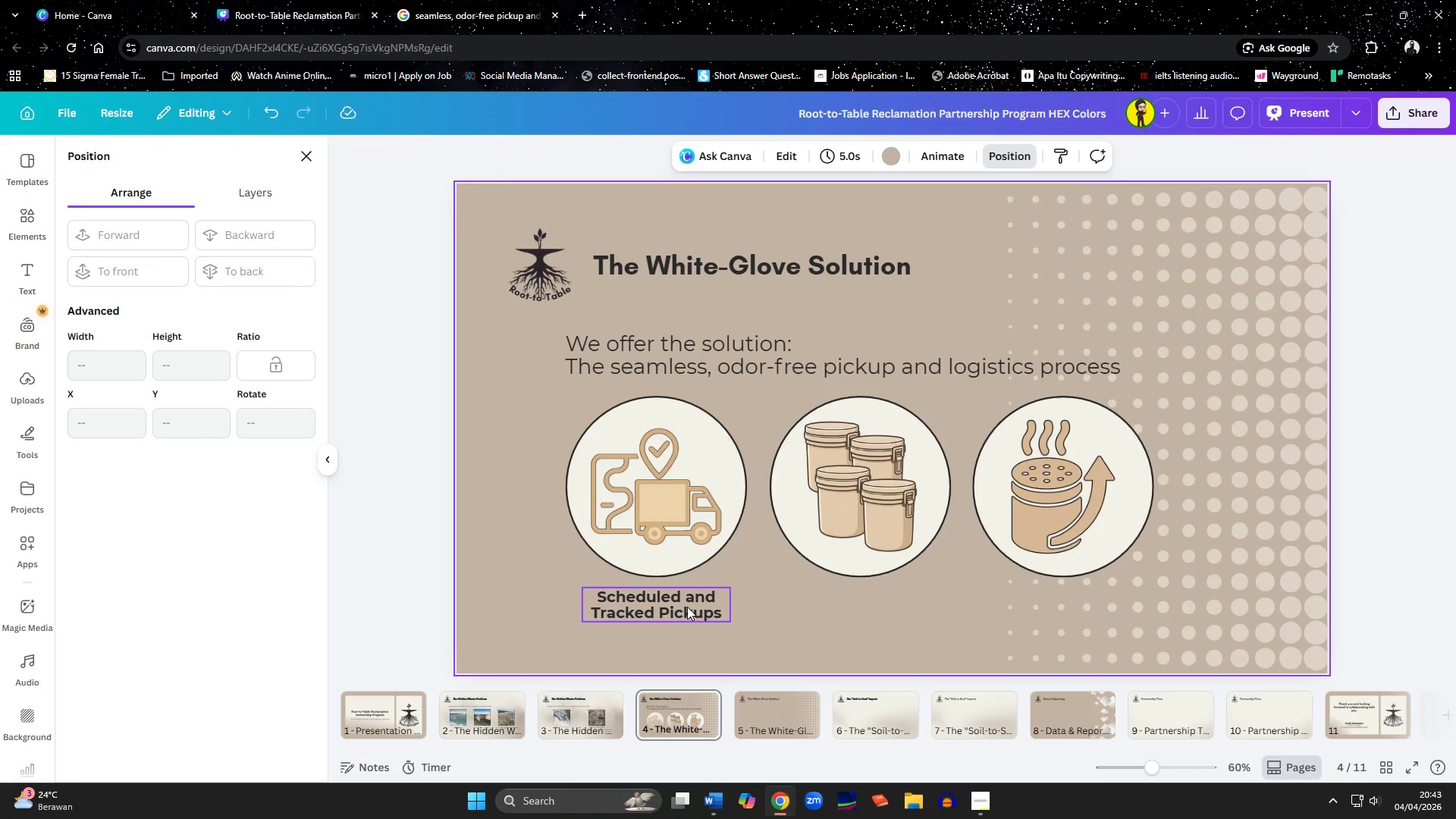 
left_click([687, 607])
 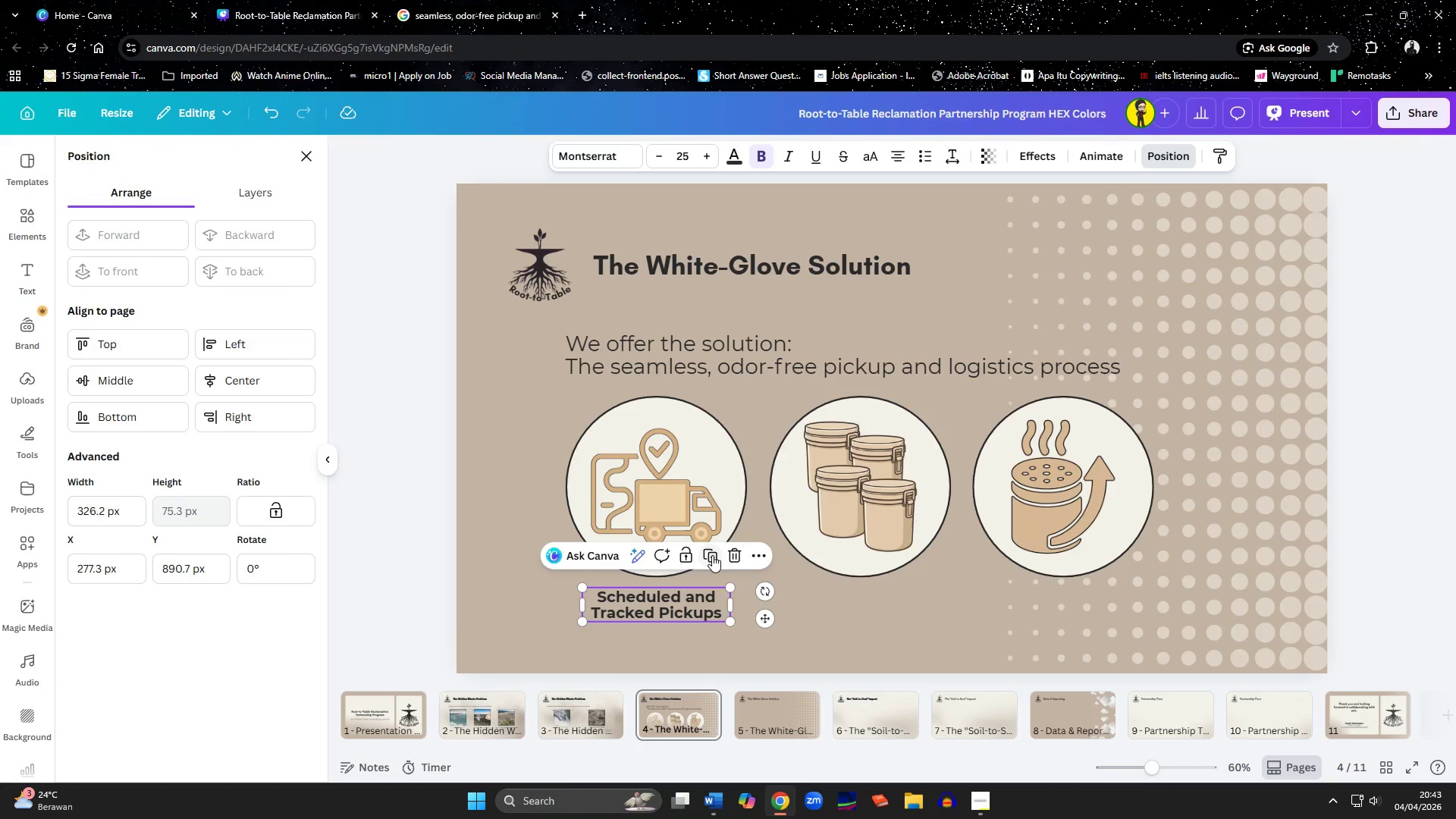 
left_click([712, 555])
 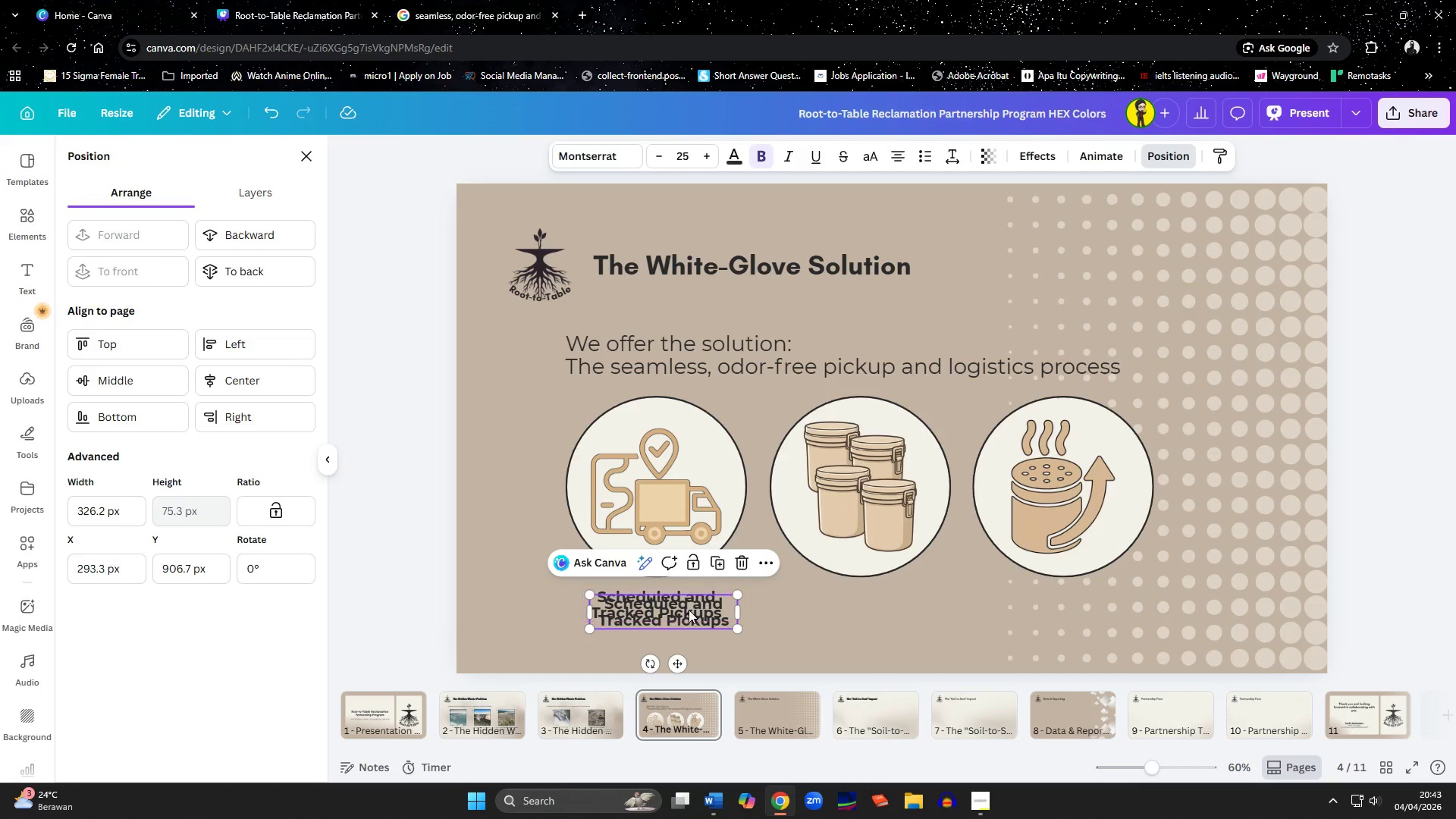 
left_click_drag(start_coordinate=[688, 612], to_coordinate=[882, 604])
 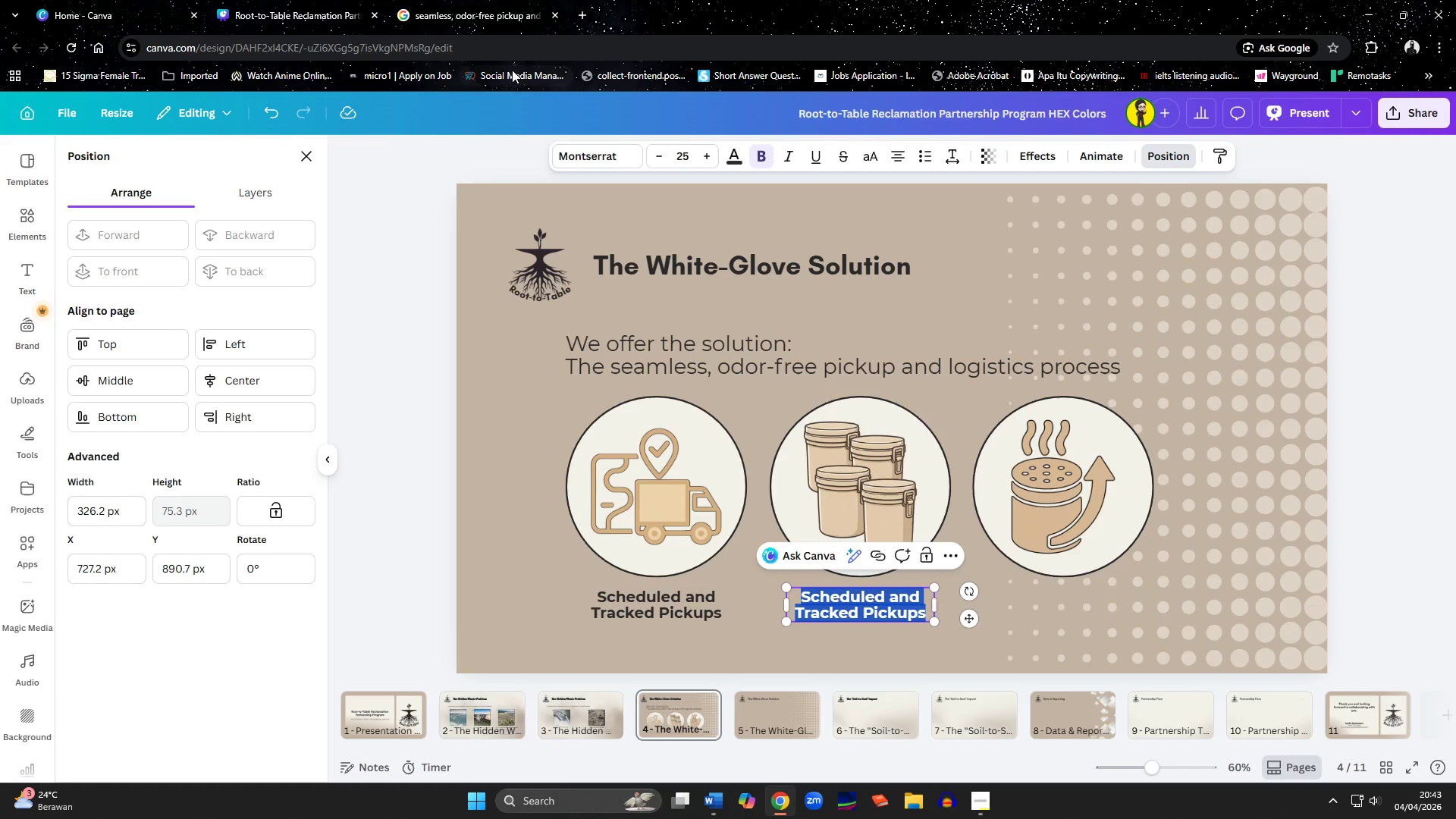 
left_click([882, 604])
 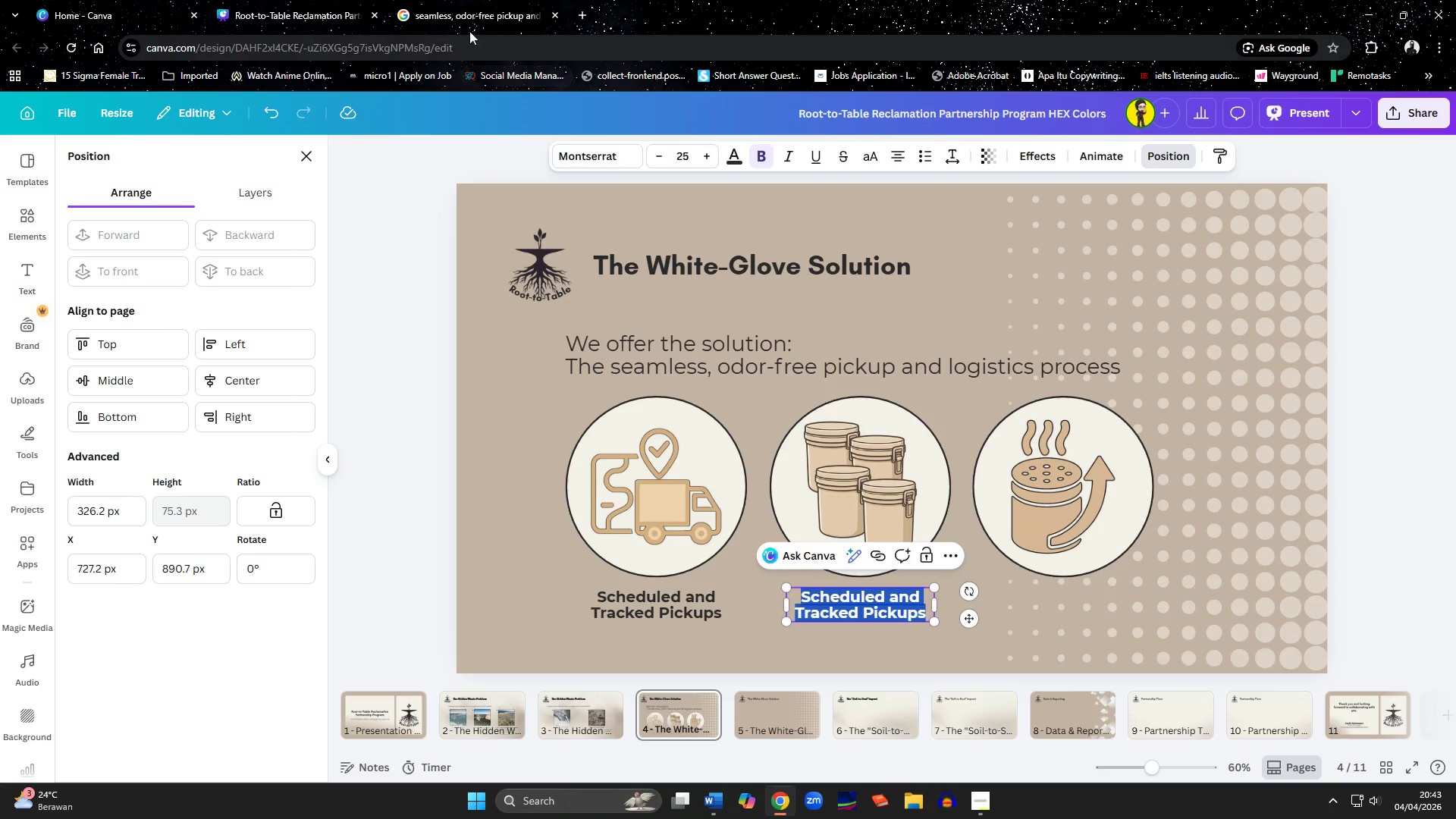 
left_click([464, 20])
 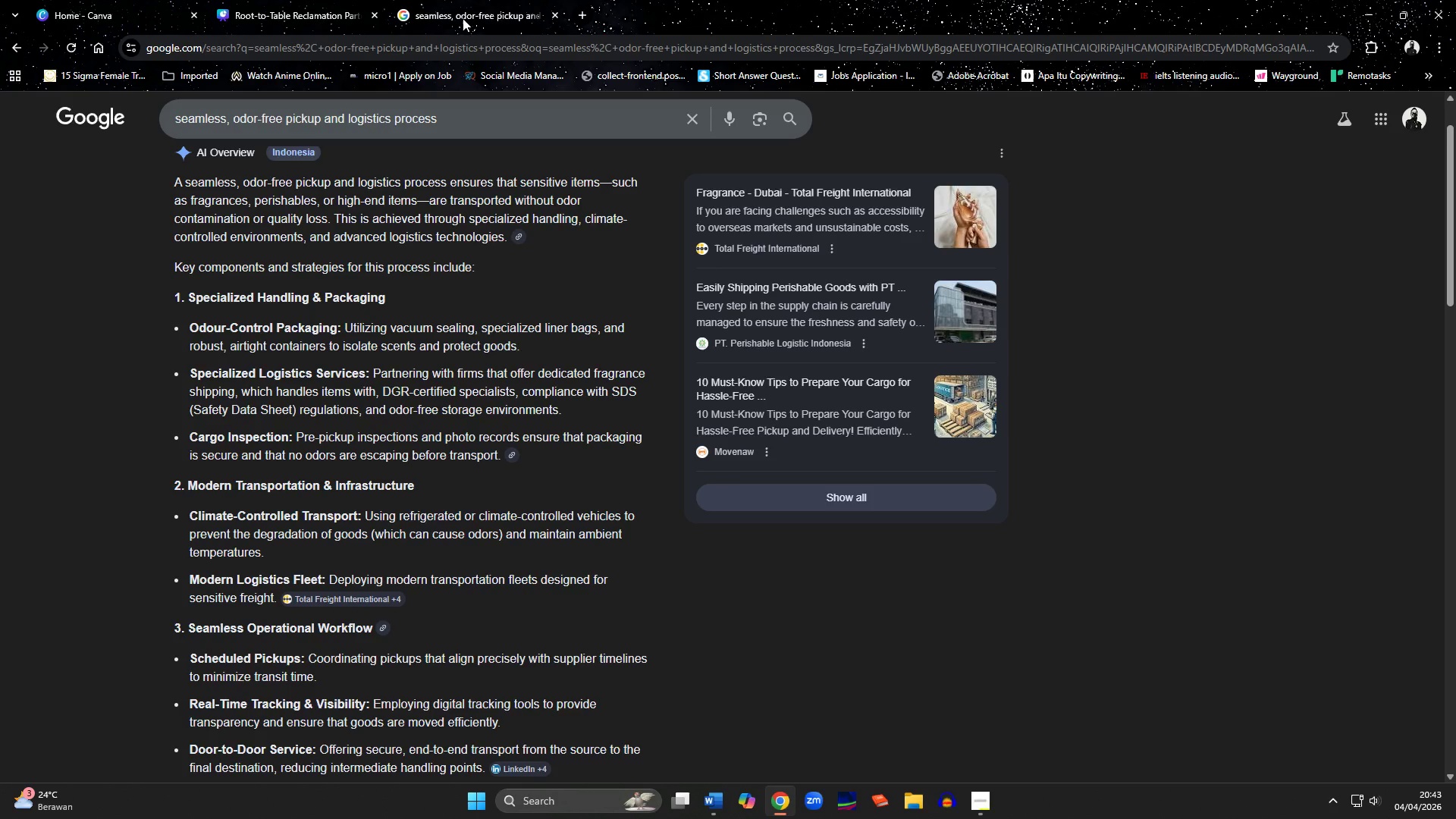 
left_click([317, 16])
 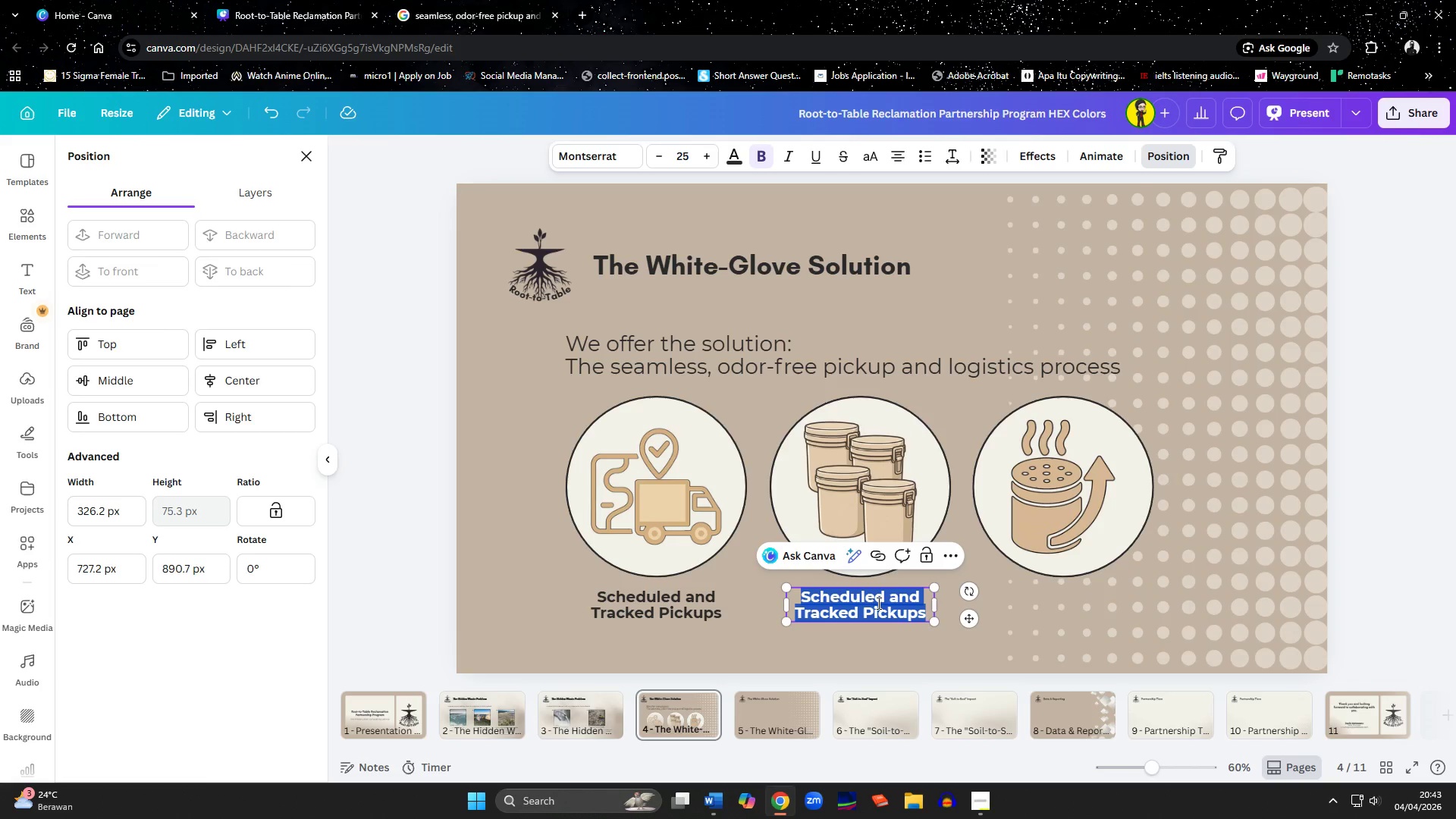 
type(Odor )
key(Backspace)
type(-Cot)
key(Backspace)
type(ntrolled Packaging)
 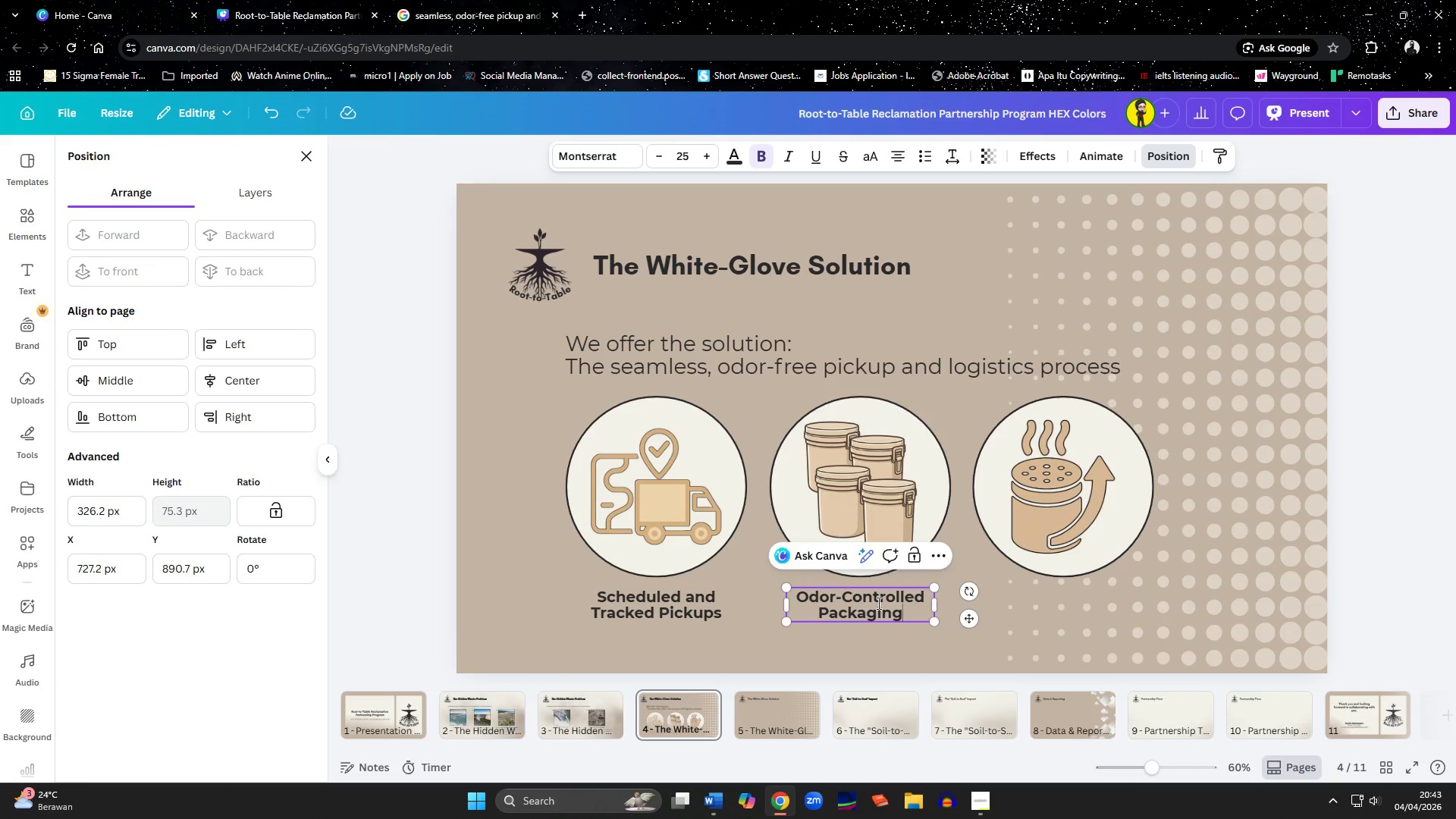 
left_click([469, 1])
 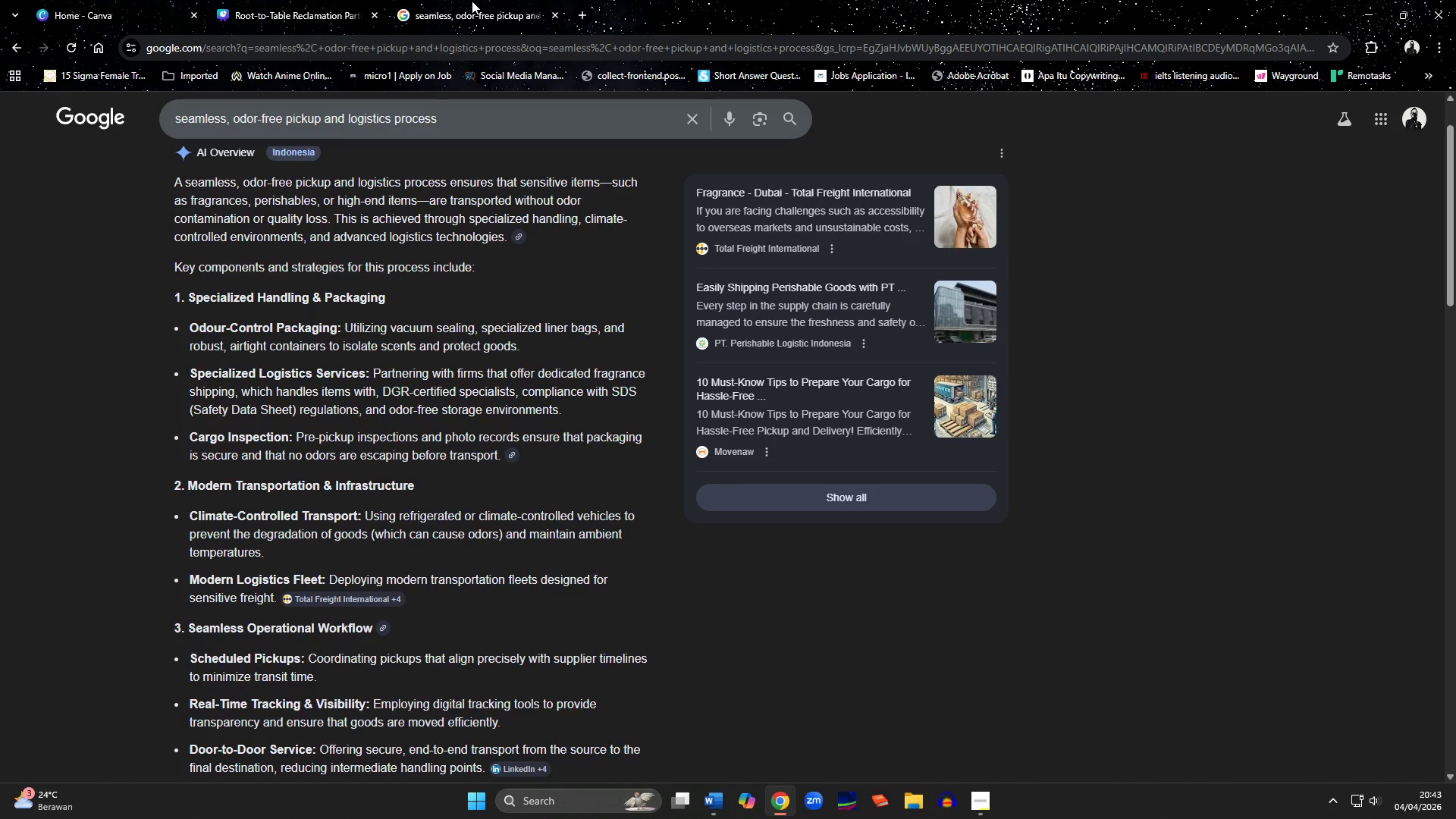 
wait(6.88)
 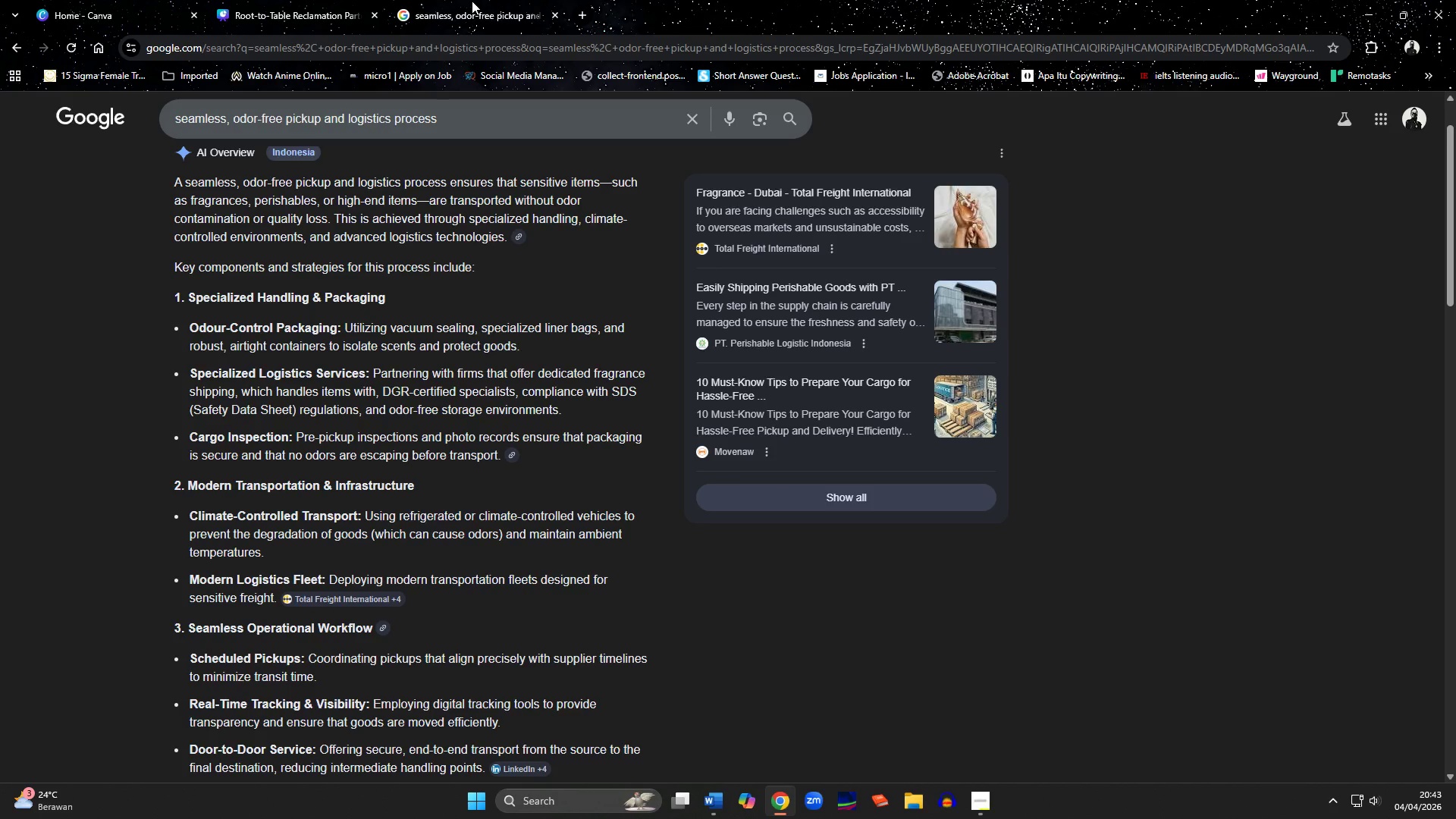 
scroll: coordinate [447, 491], scroll_direction: down, amount: 4.0
 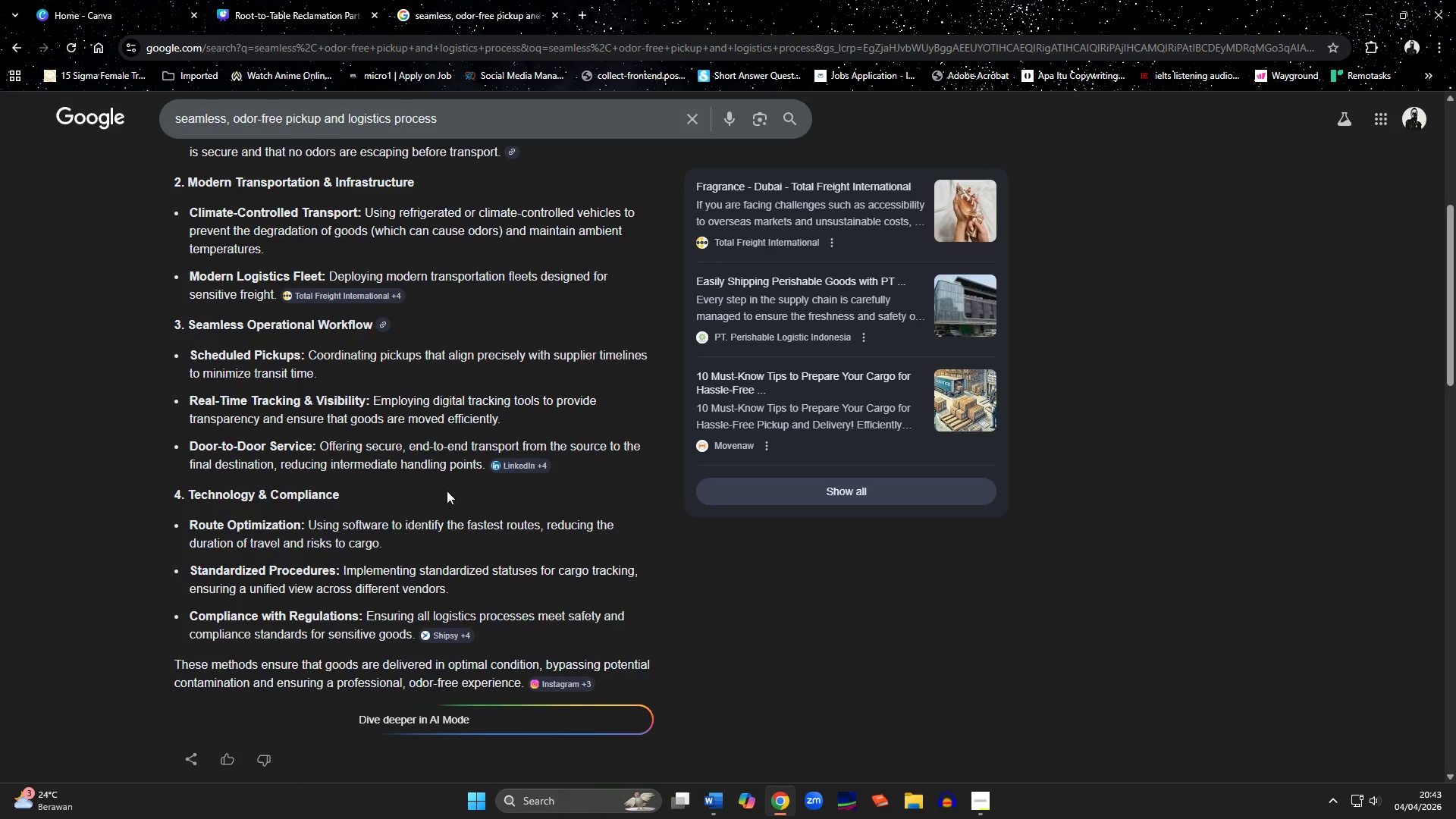 
scroll: coordinate [447, 491], scroll_direction: up, amount: 5.0
 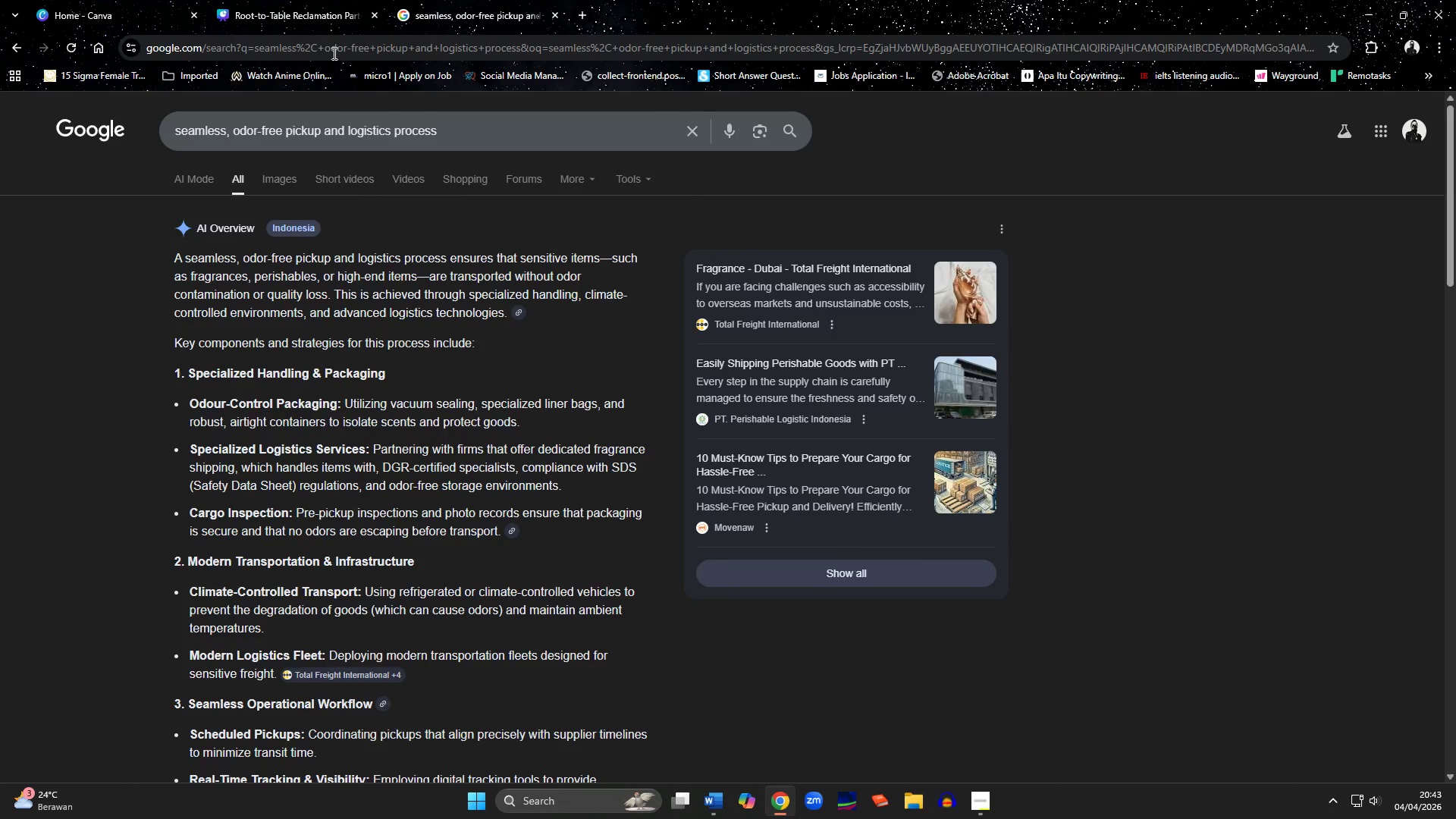 
left_click([318, 11])
 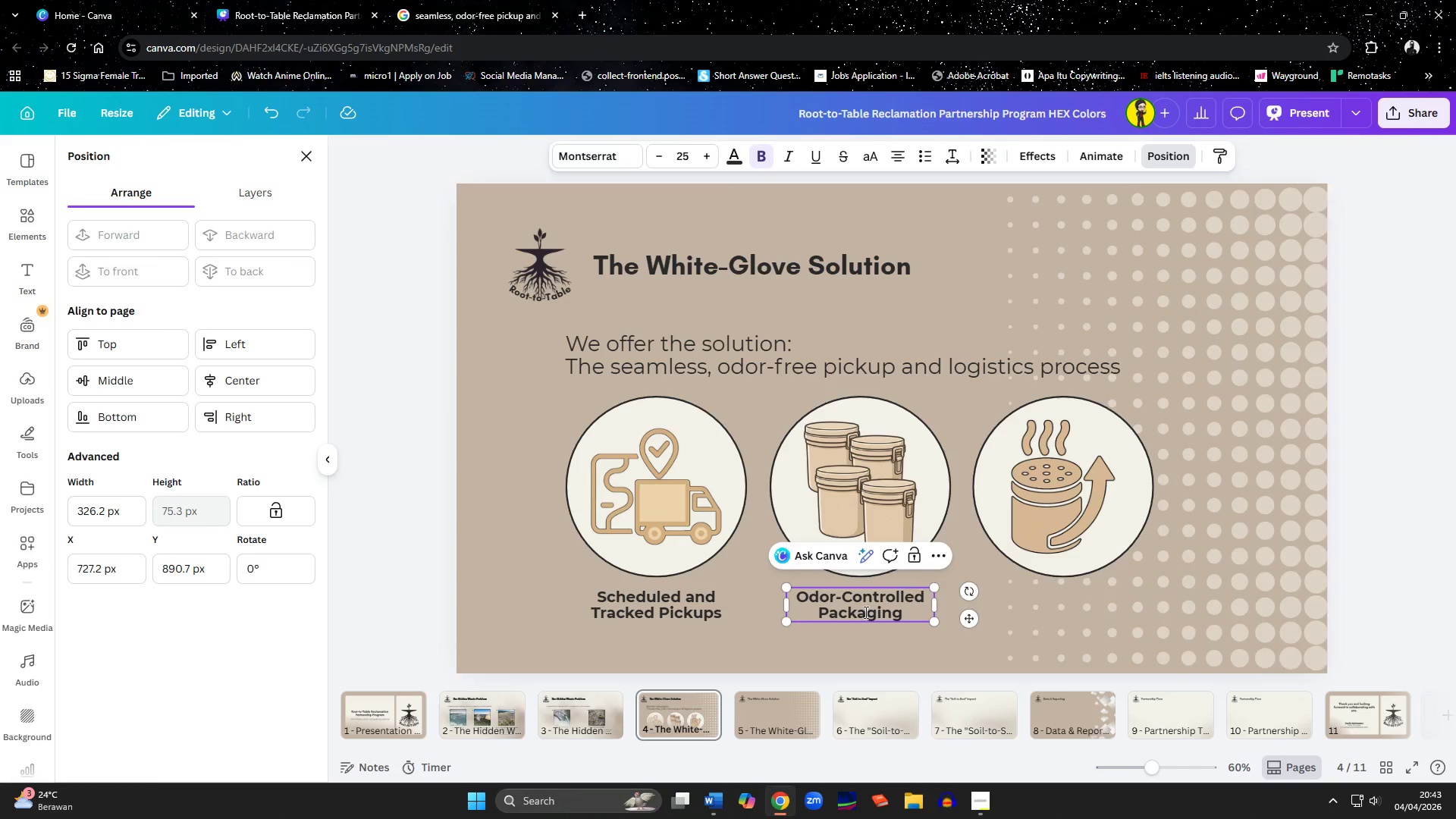 
left_click([846, 642])
 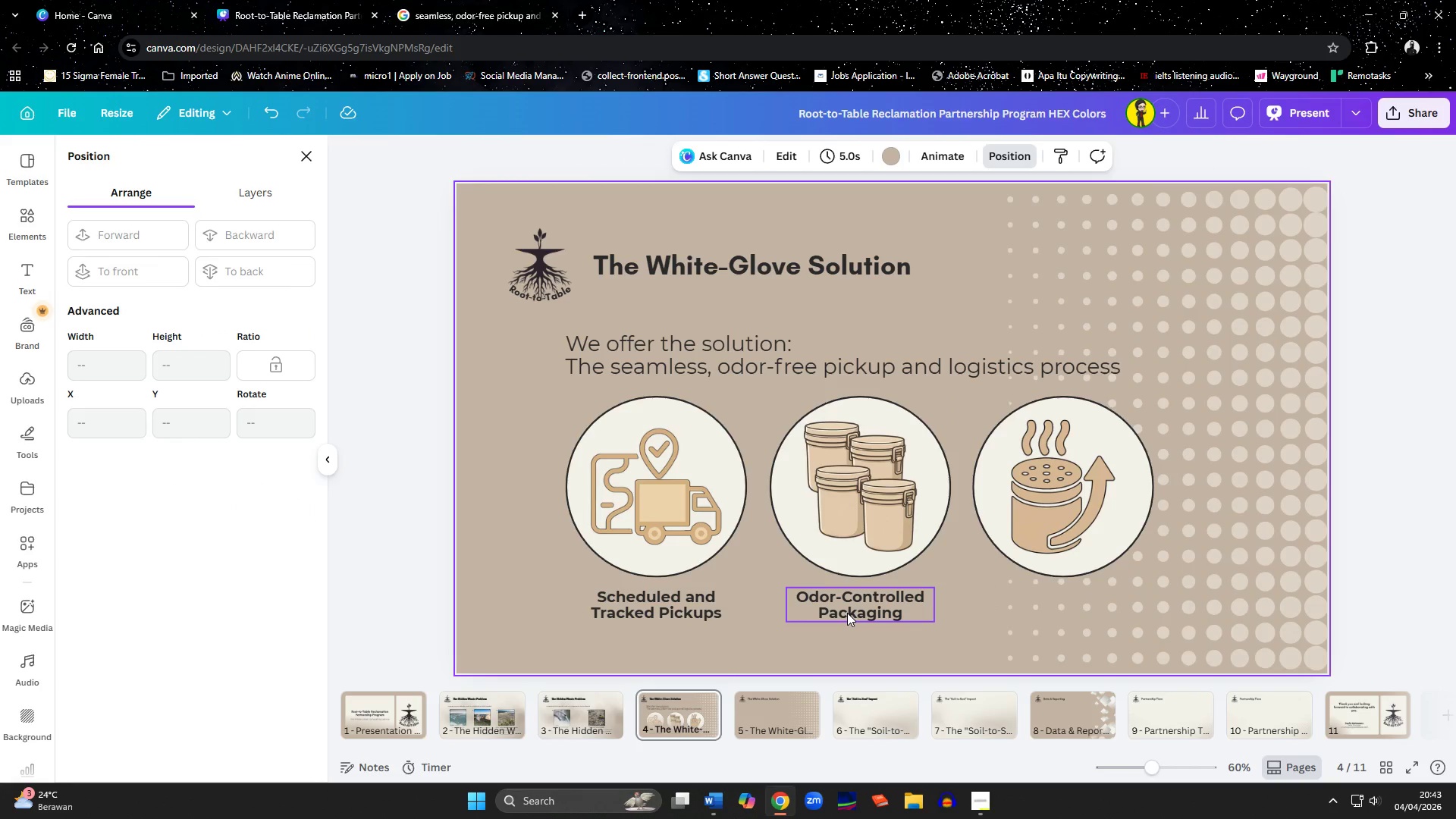 
left_click([847, 613])
 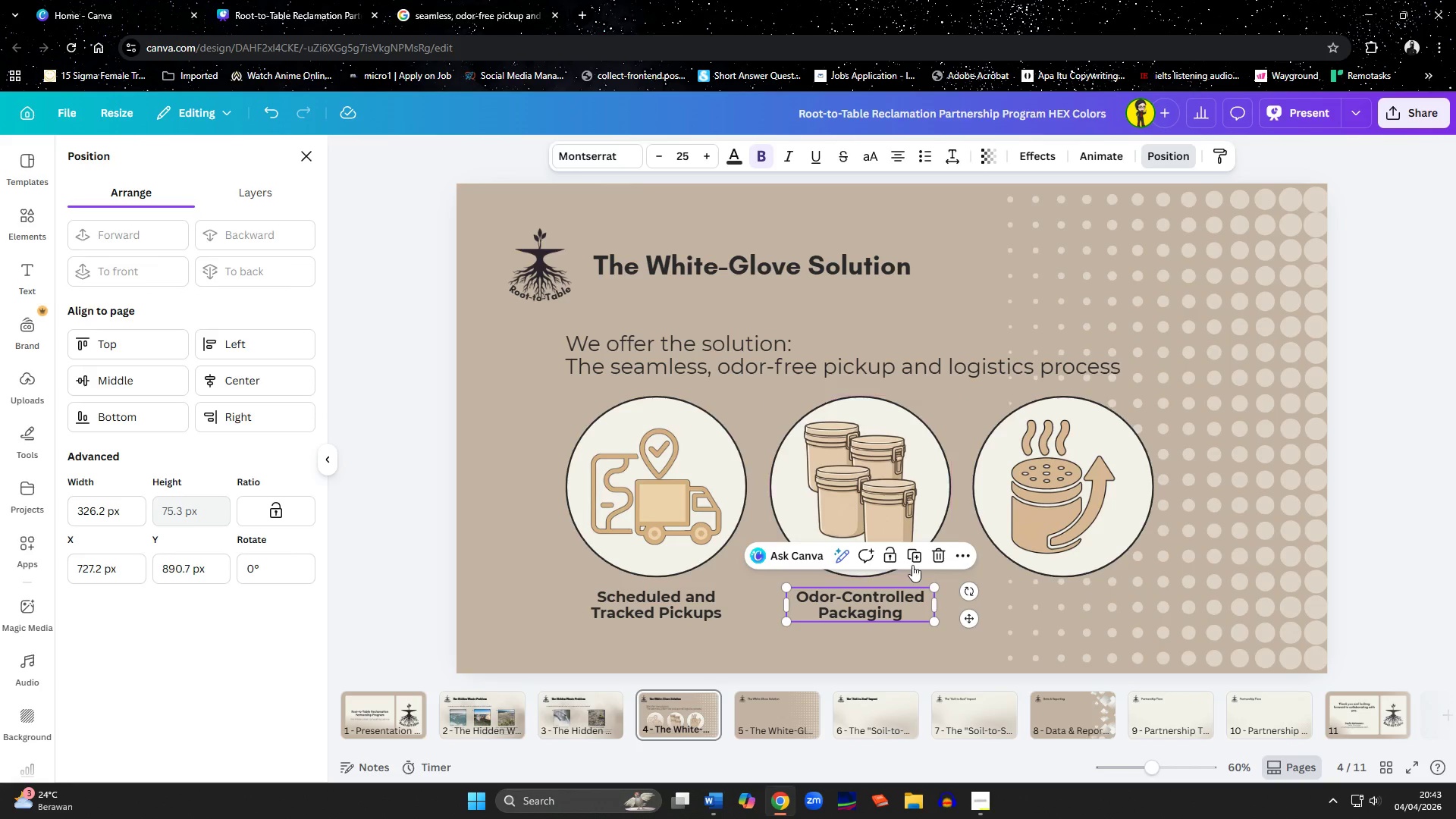 
left_click([917, 558])
 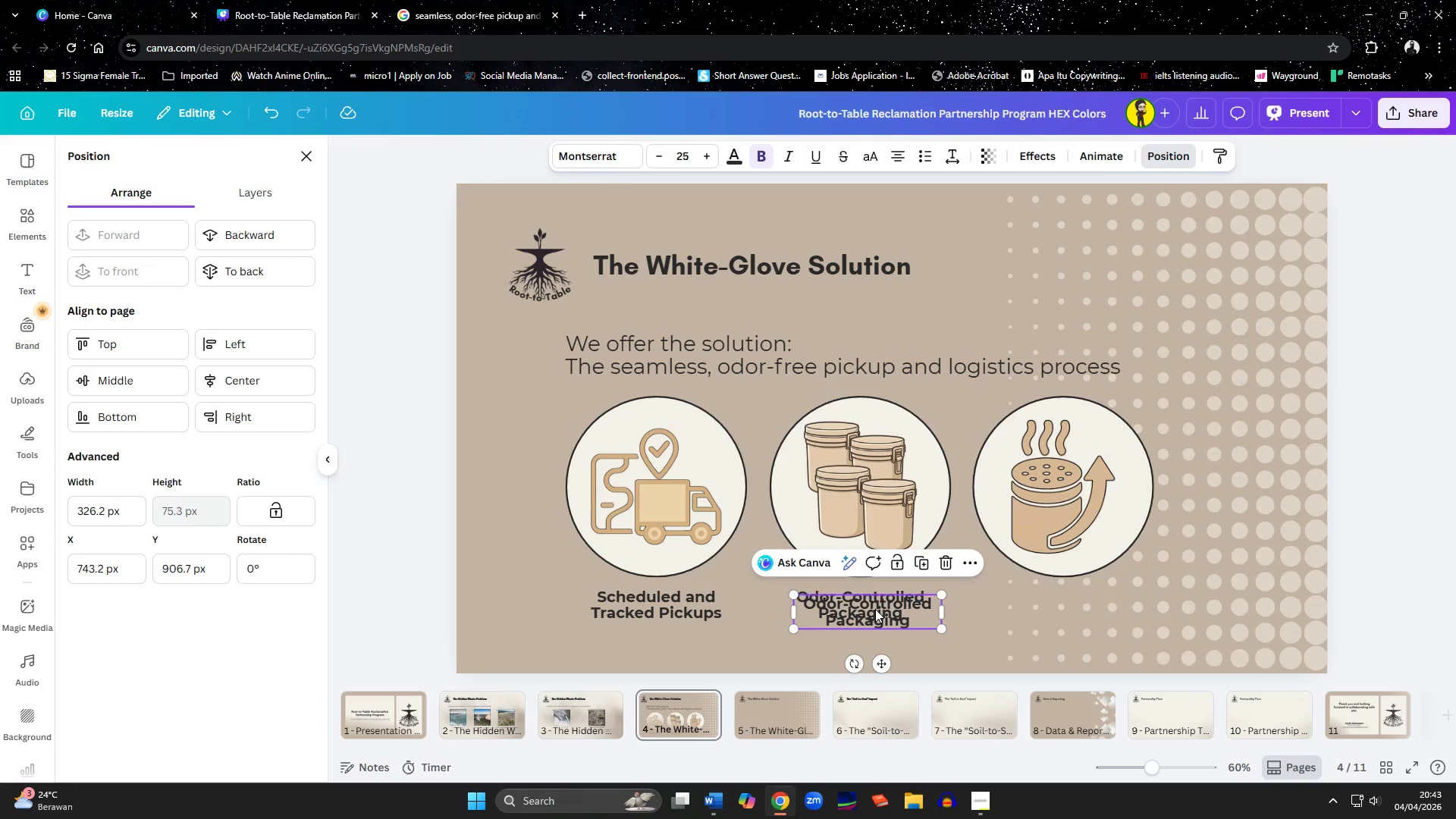 
left_click_drag(start_coordinate=[875, 609], to_coordinate=[1068, 600])
 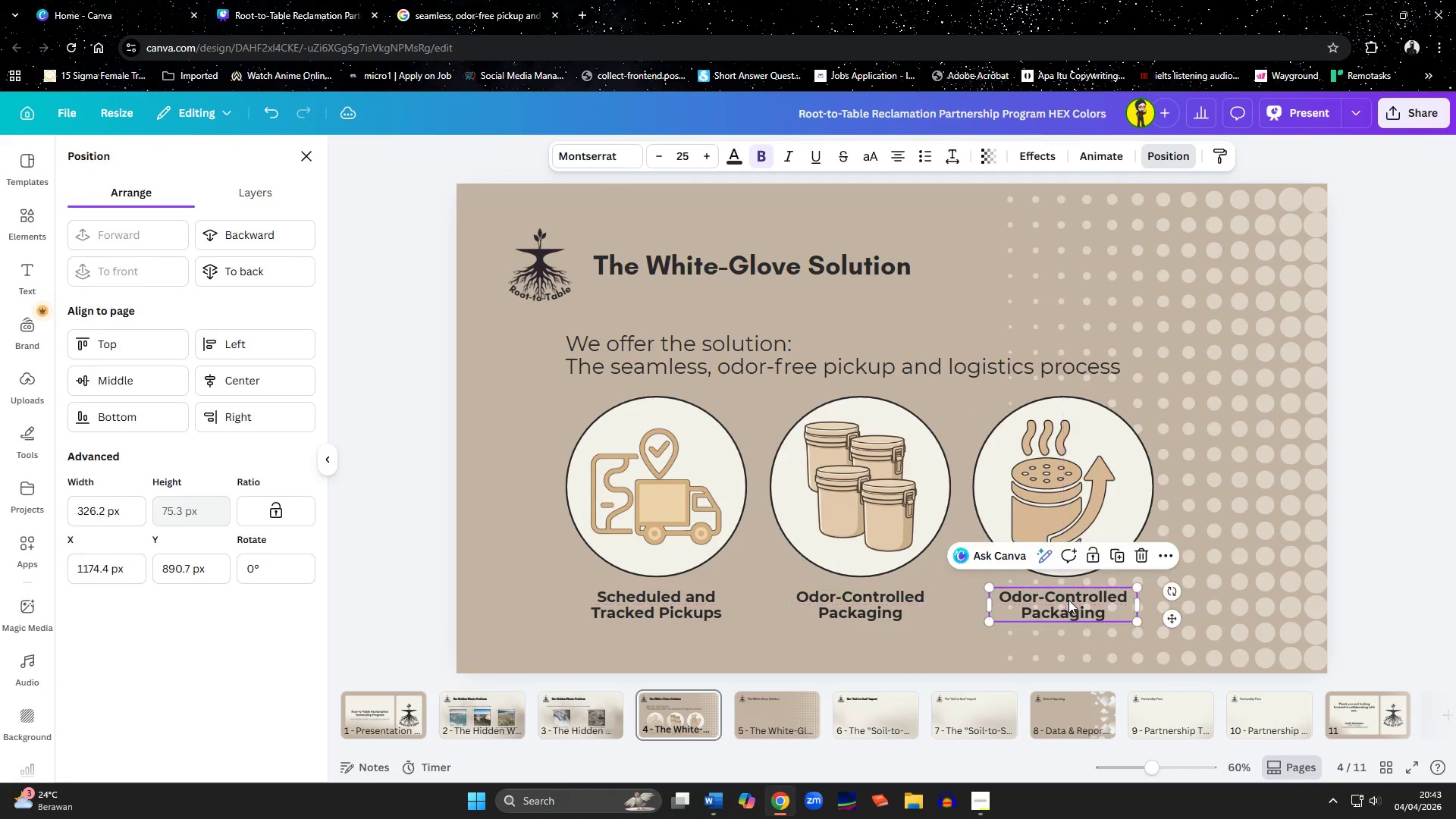 
left_click([1068, 600])
 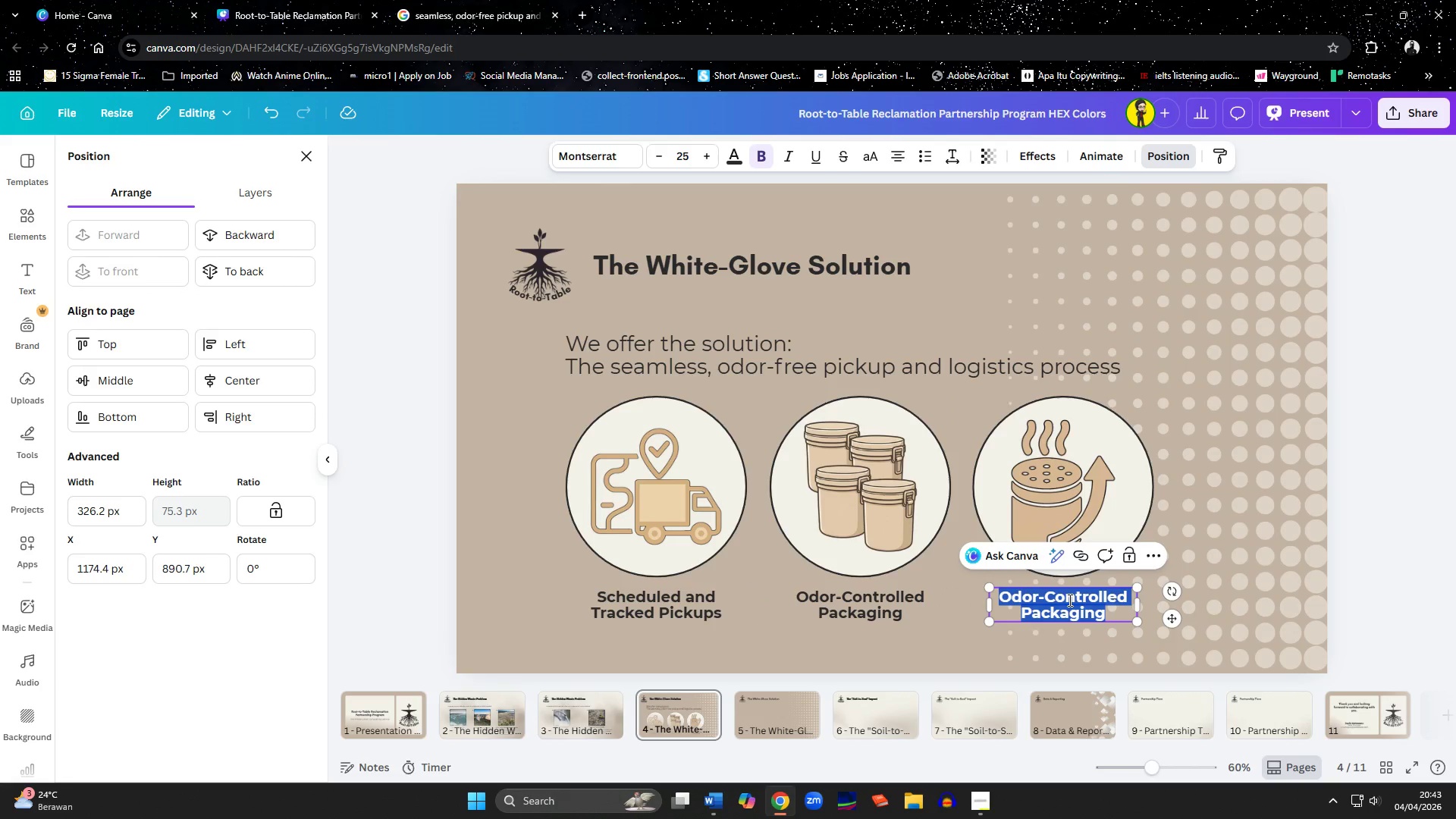 
left_click([1068, 600])
 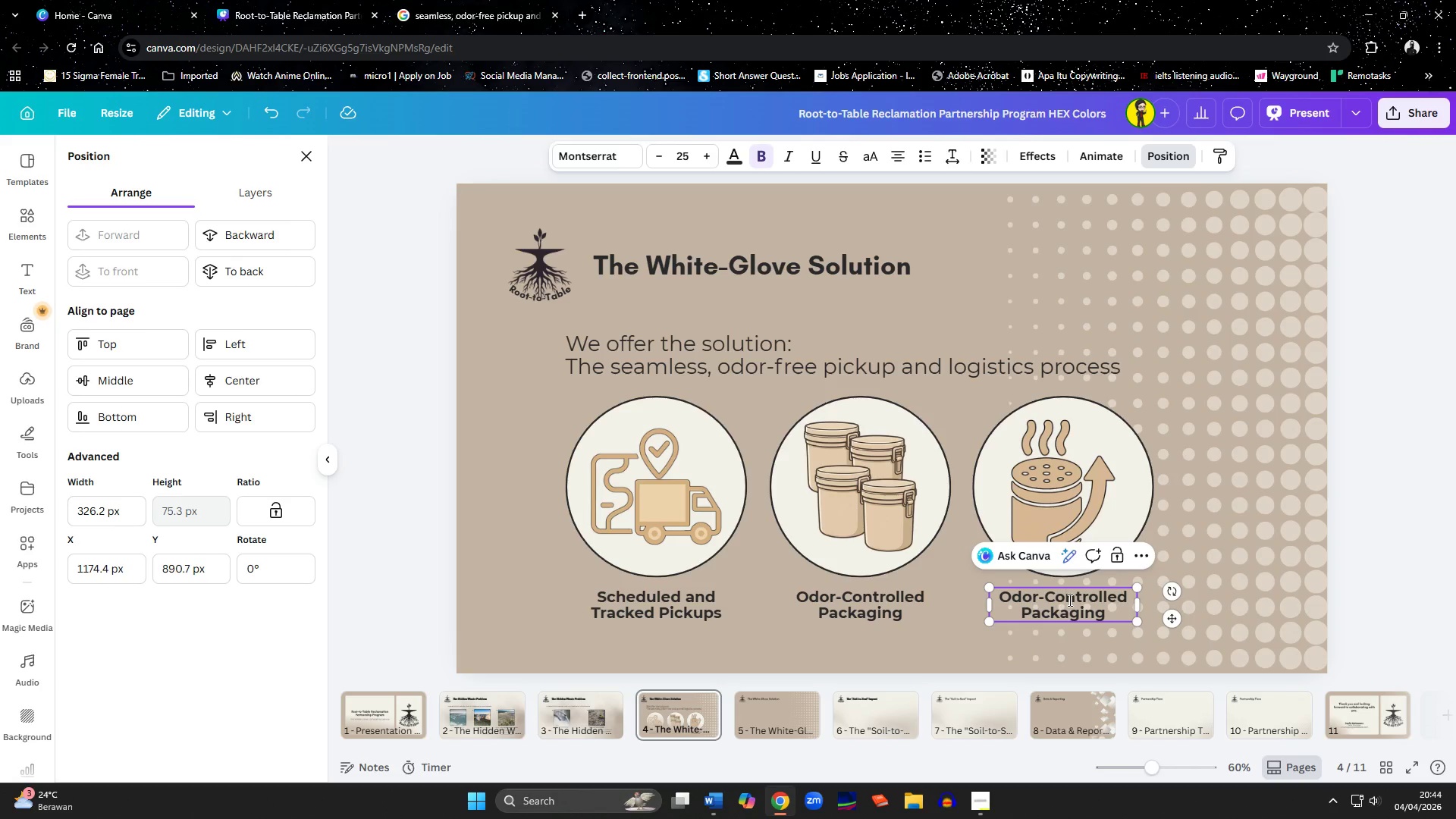 
key(ArrowDown)
 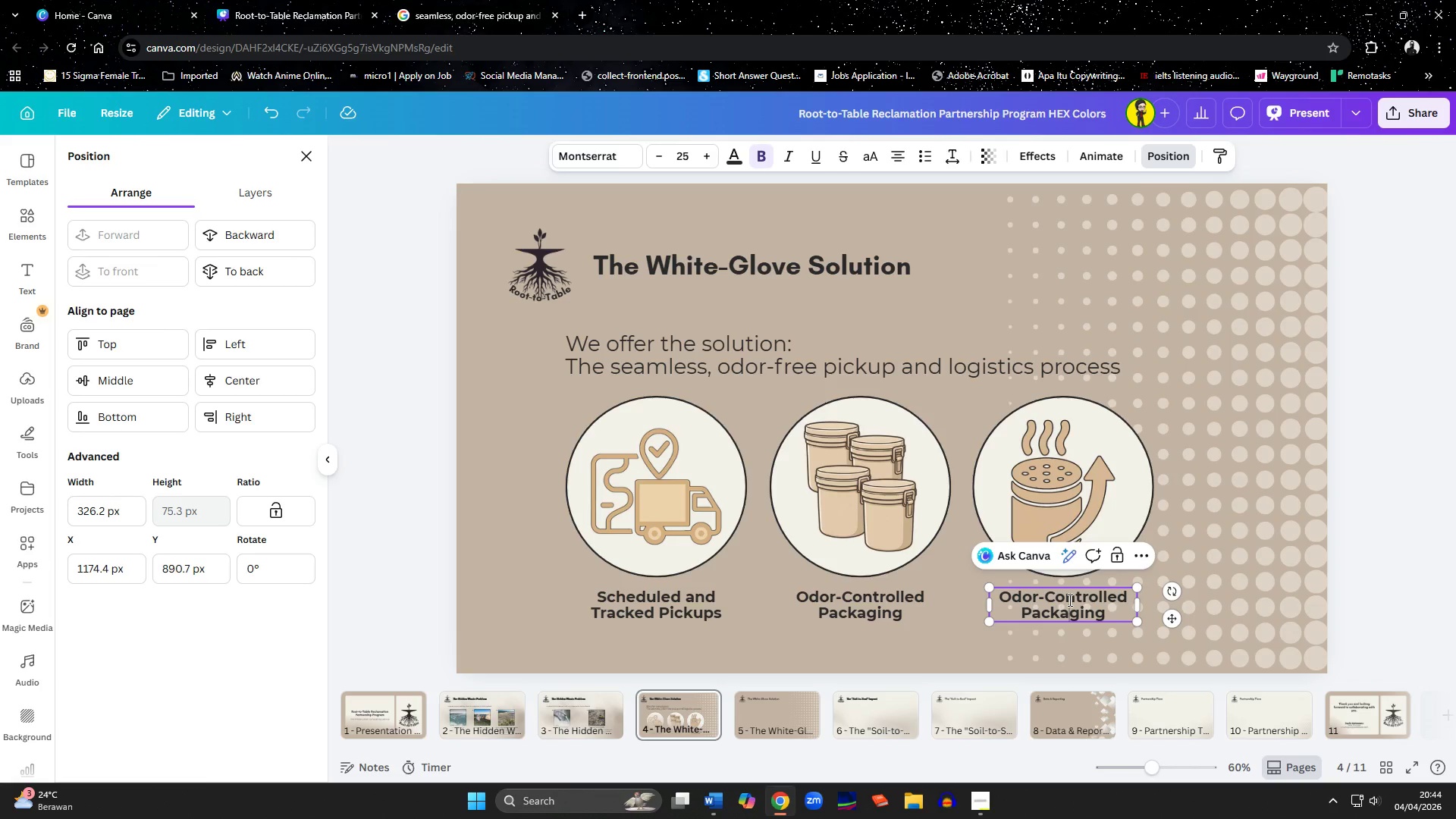 
key(ArrowRight)
 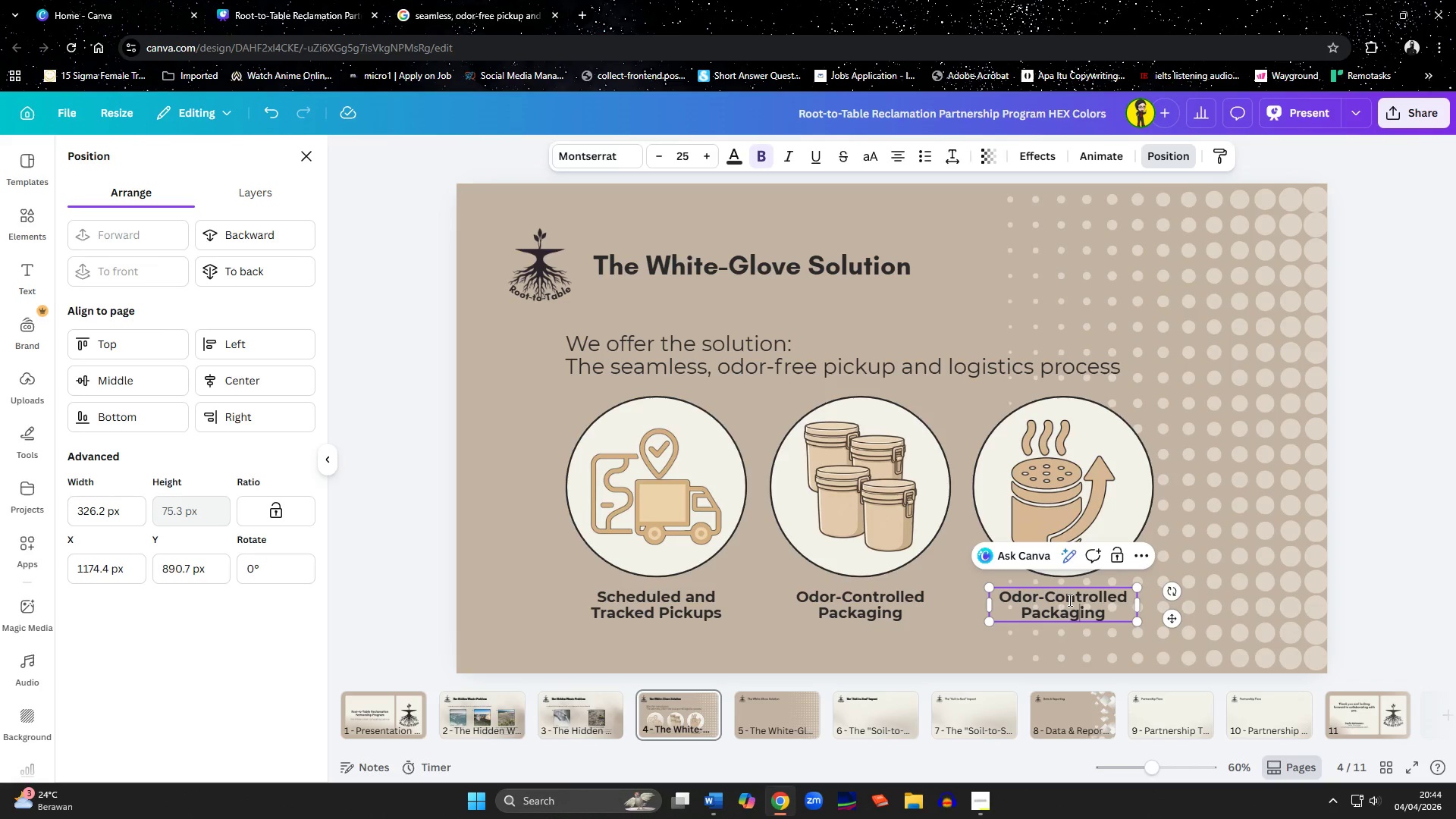 
key(ArrowRight)
 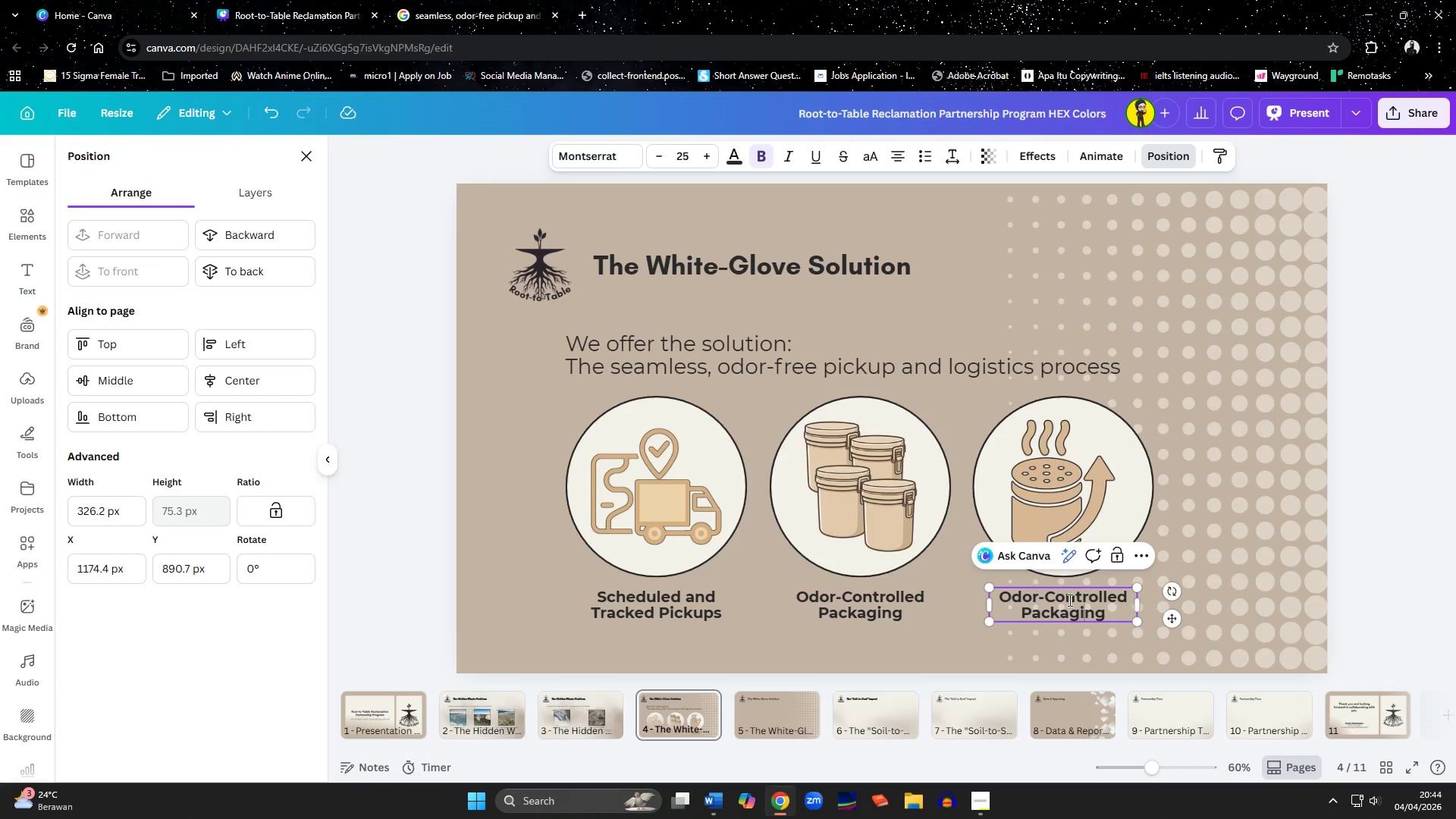 
key(ArrowRight)
 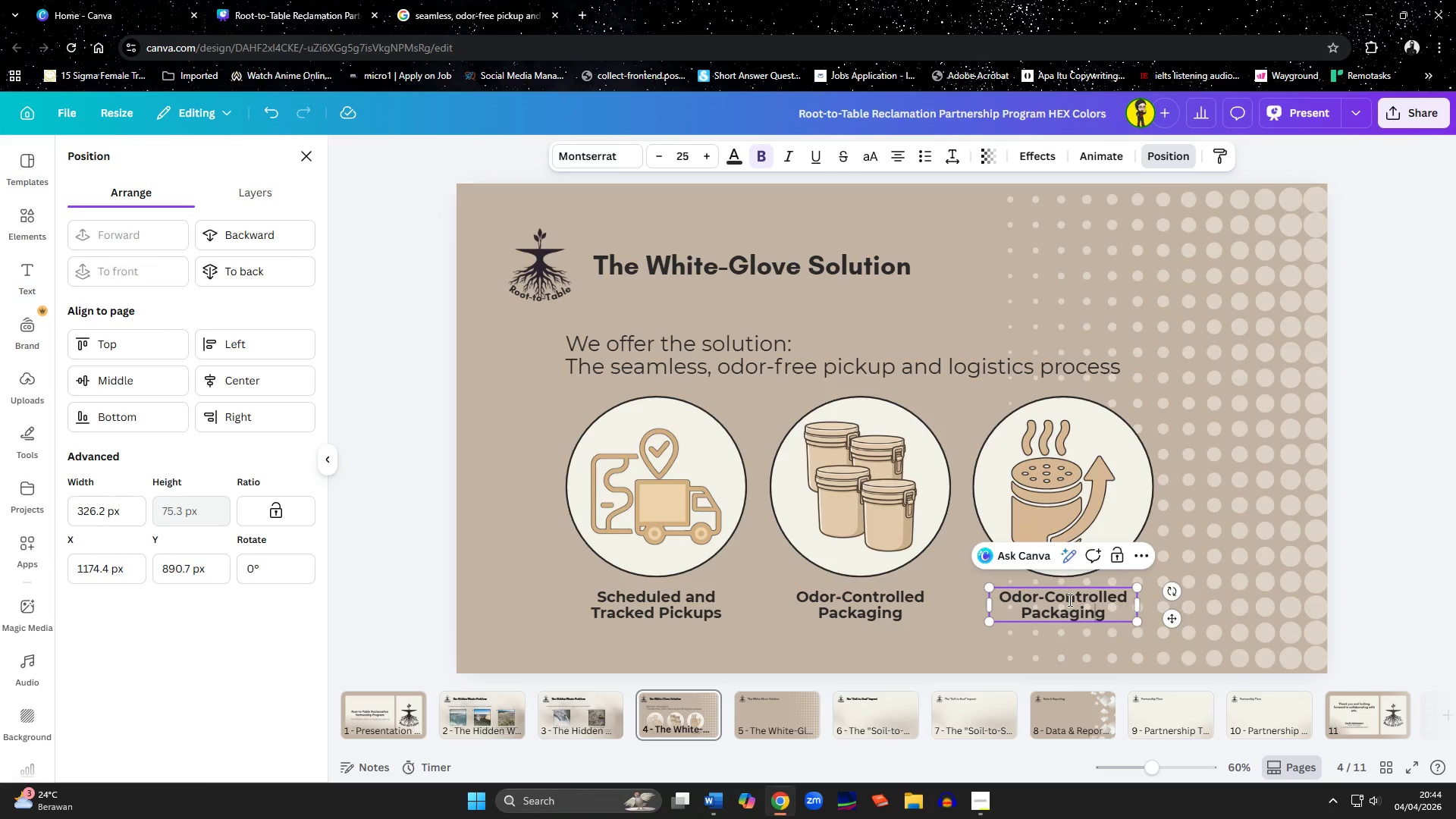 
key(ArrowRight)
 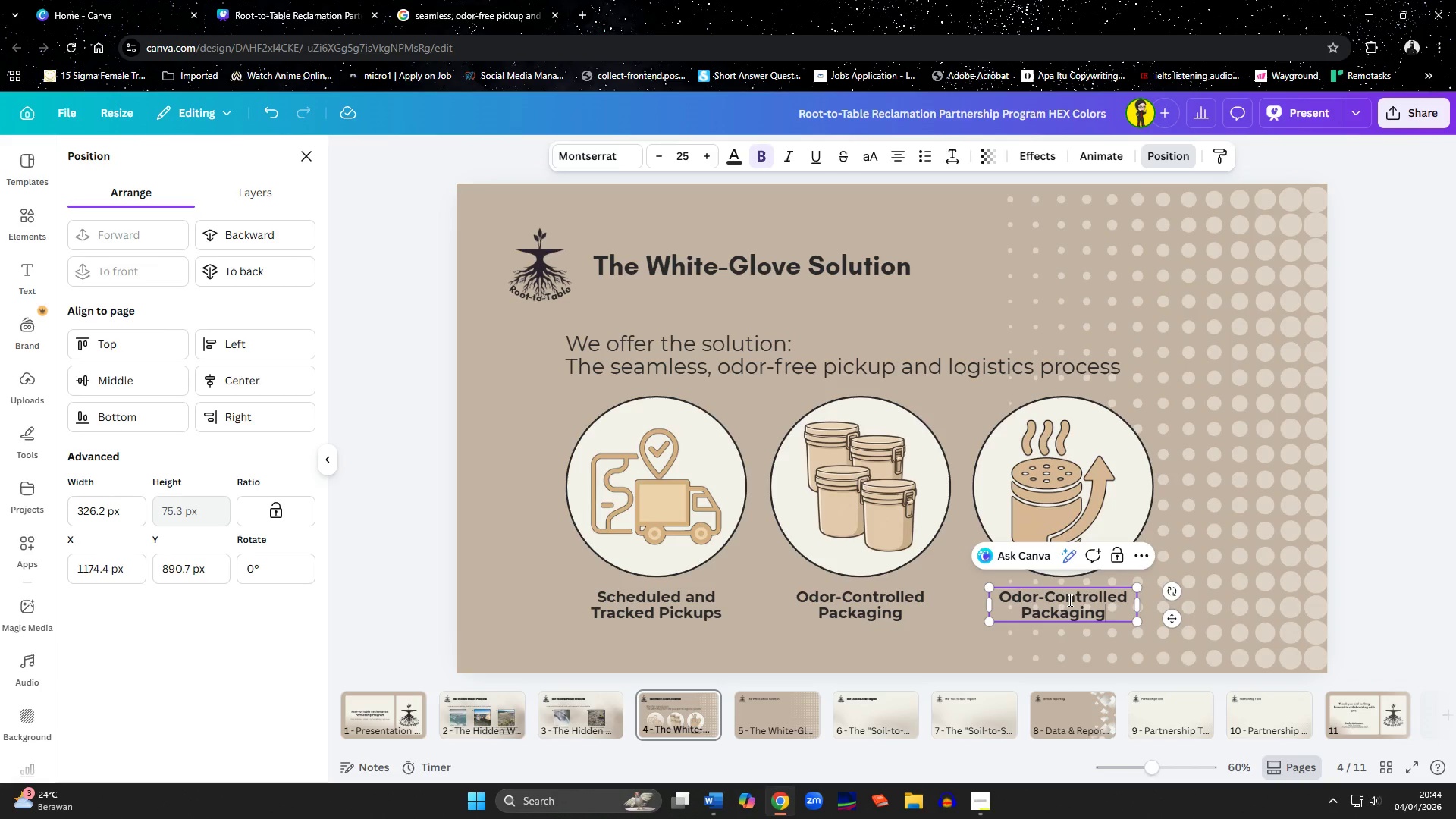 
key(ArrowRight)
 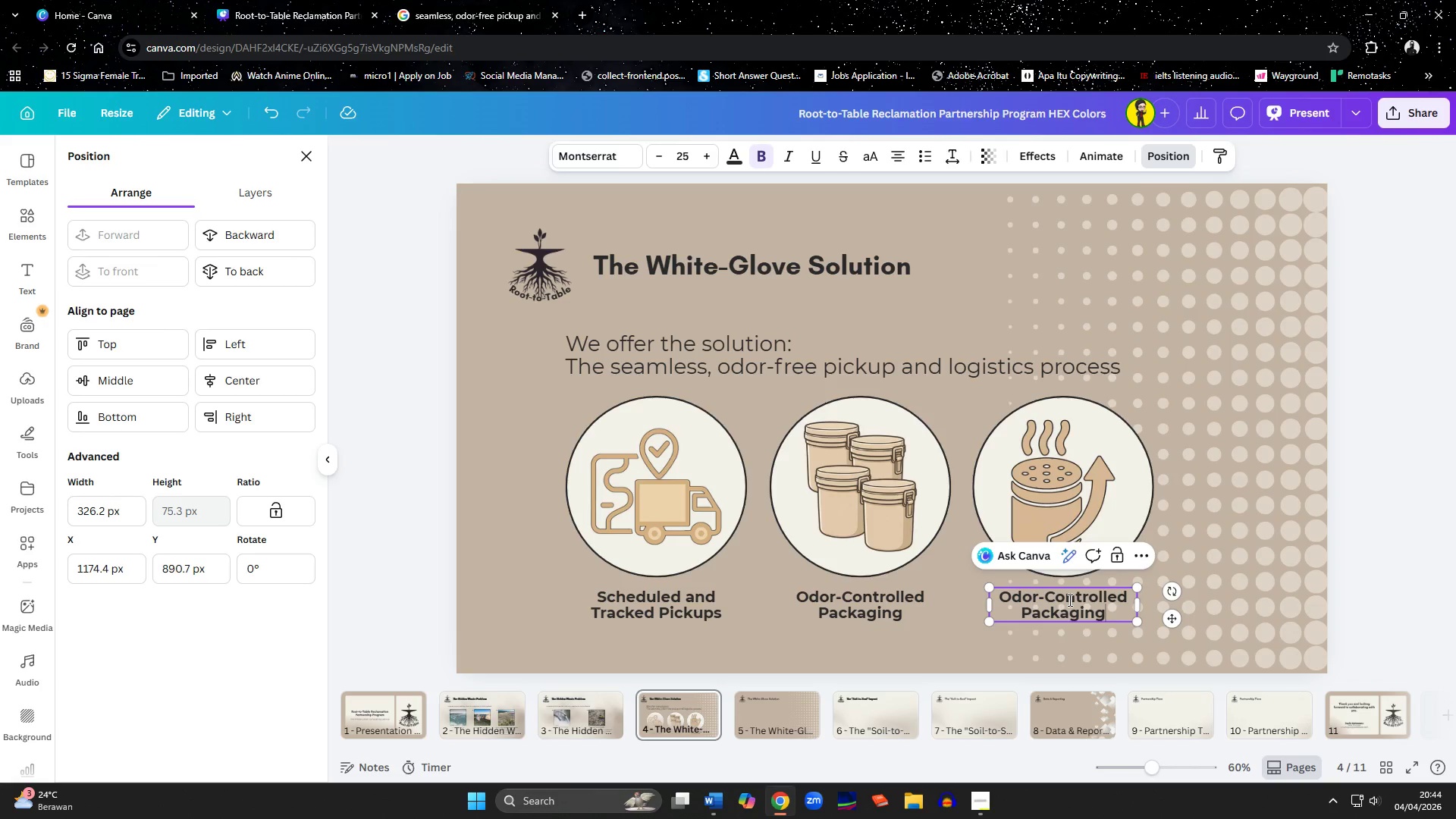 
key(Shift+ShiftLeft)
 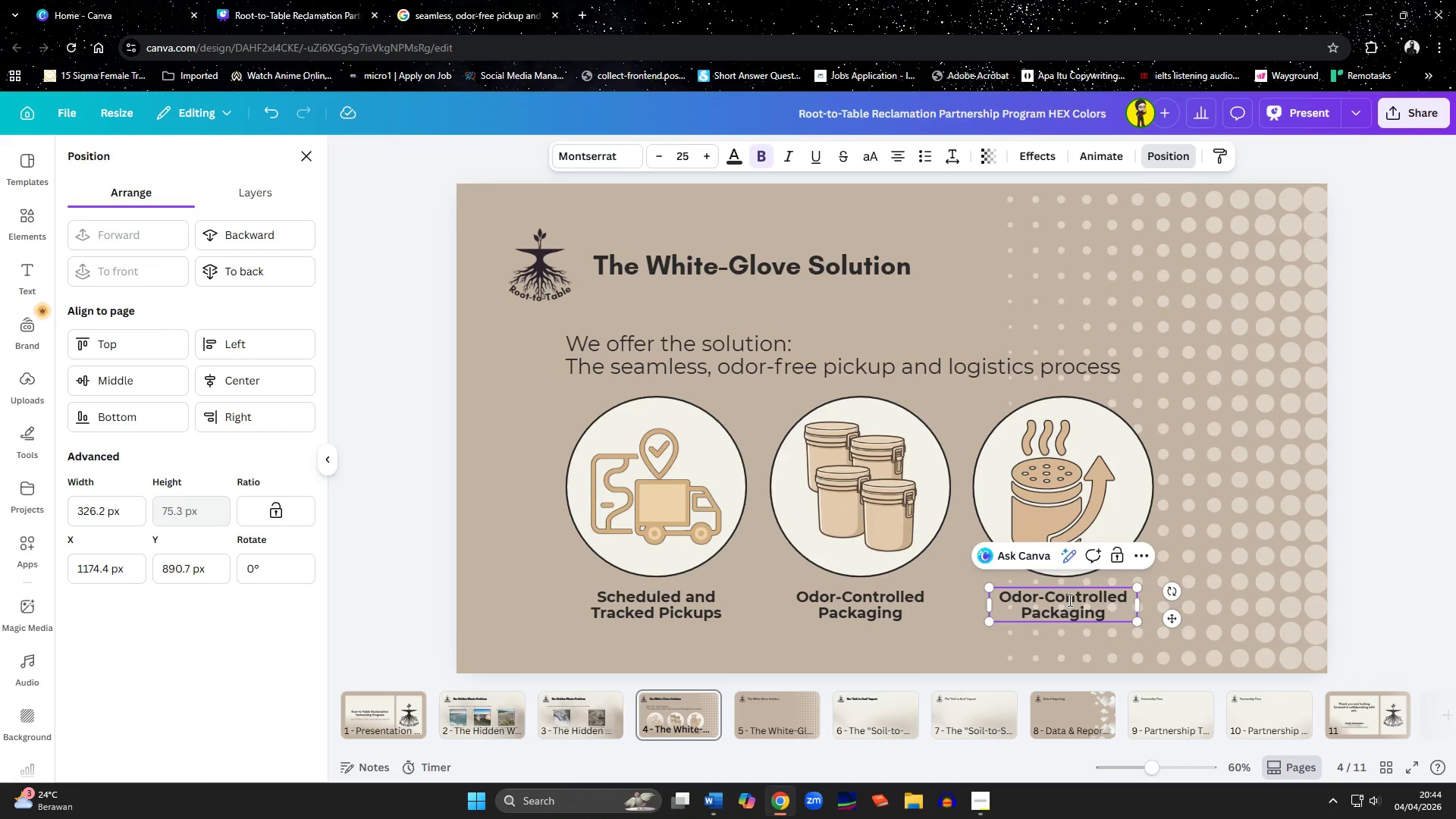 
key(Shift+ArrowLeft)
 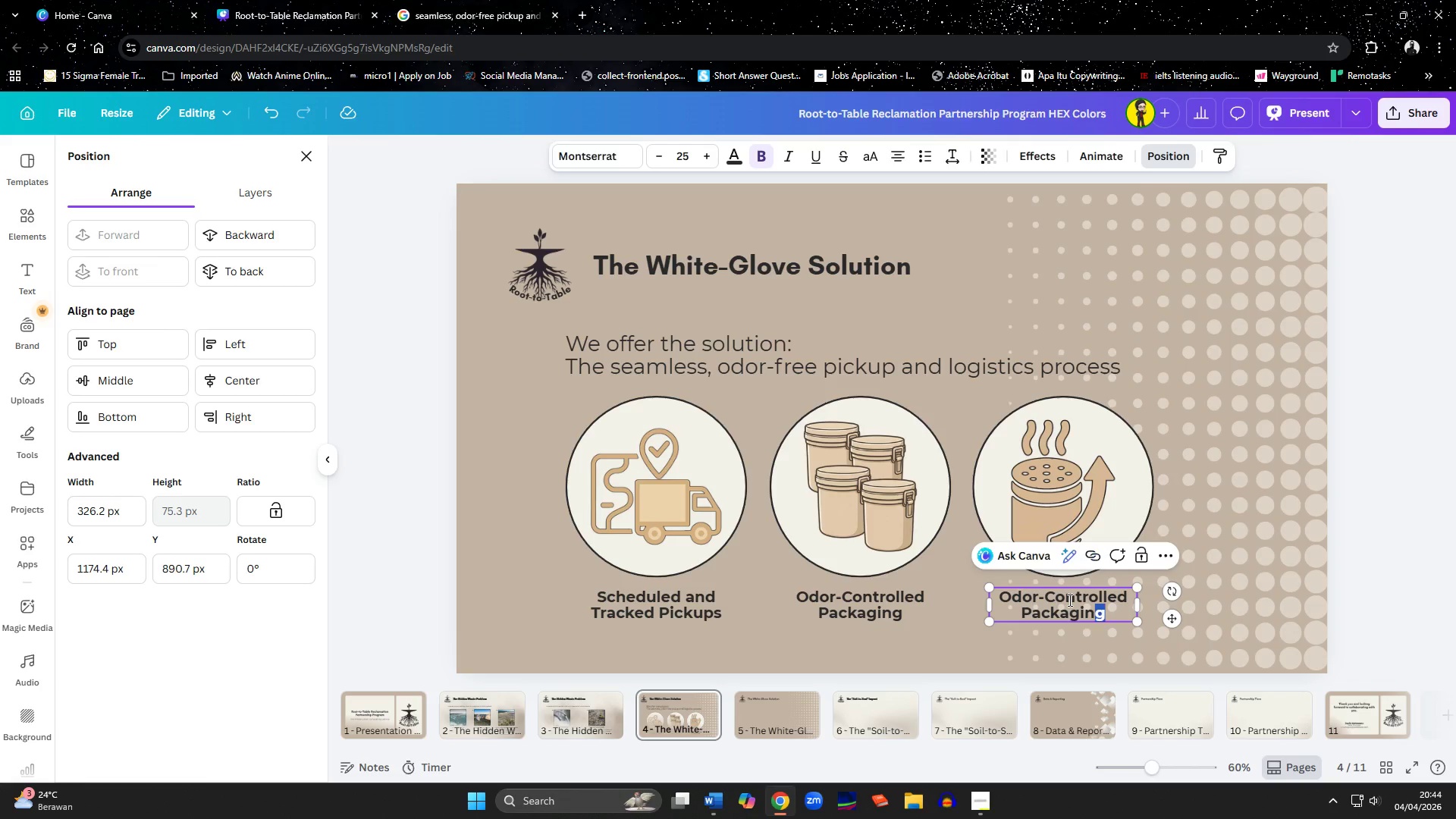 
key(Shift+ArrowLeft)
 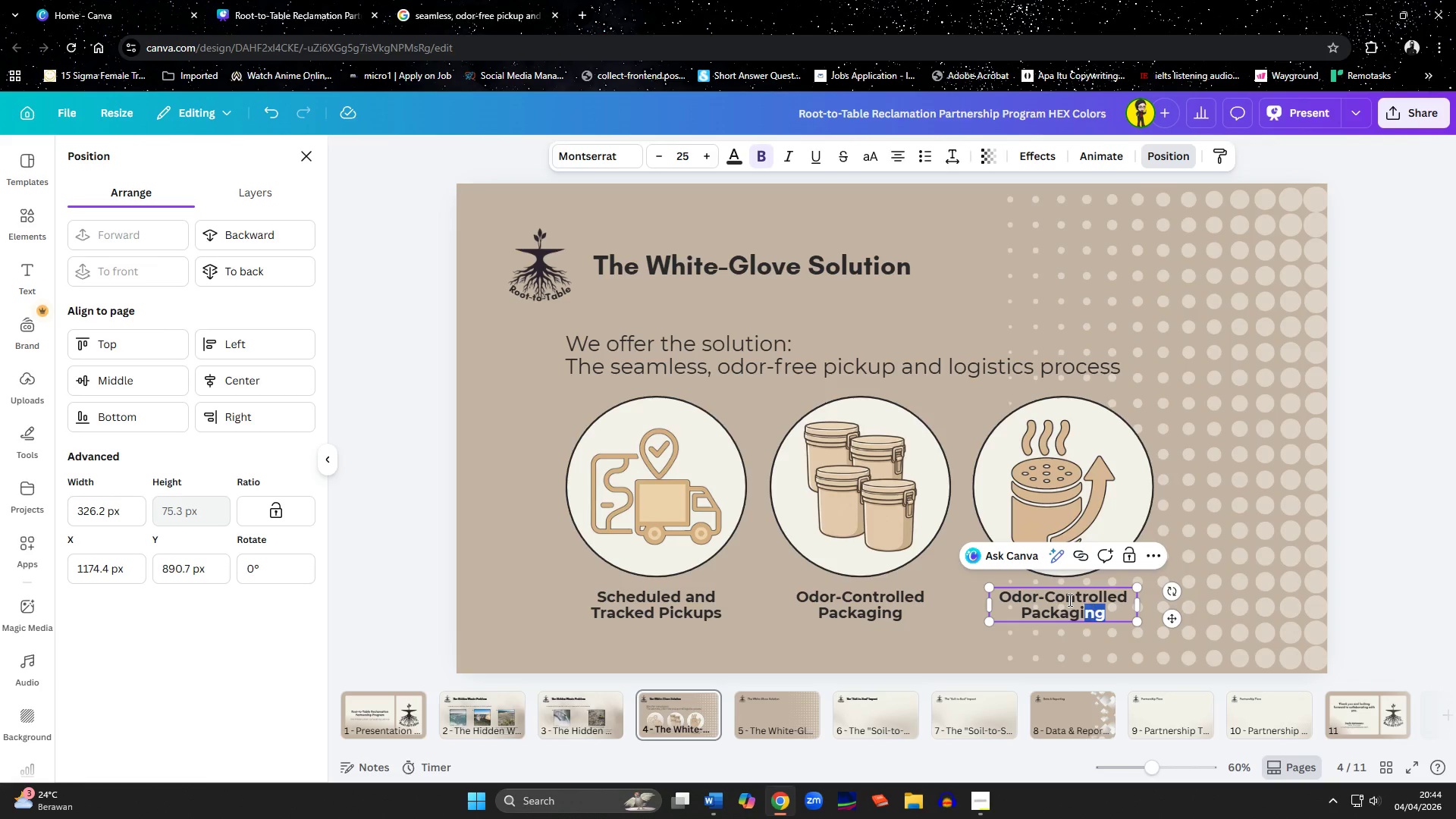 
key(Shift+ArrowLeft)
 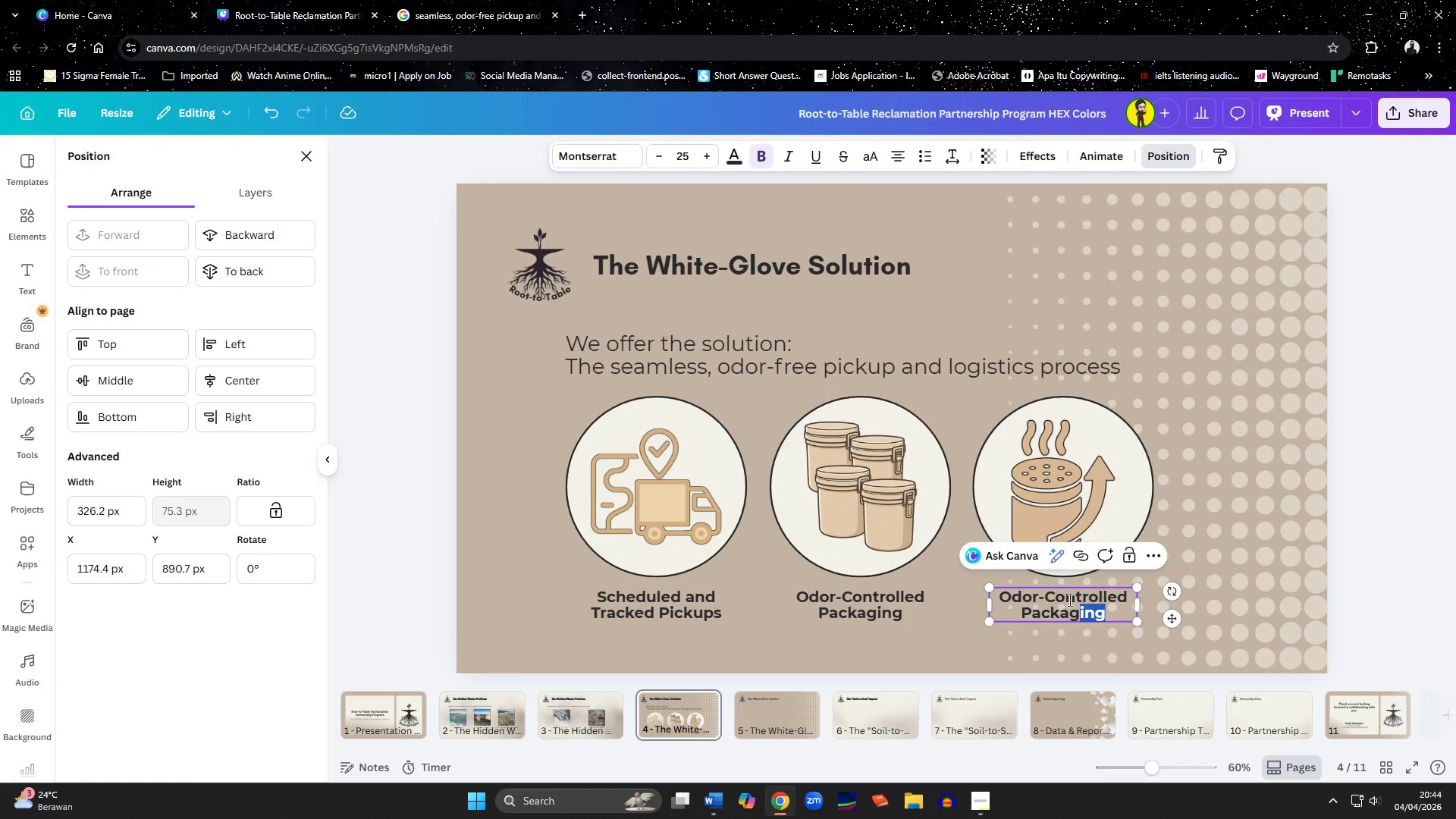 
key(Shift+ArrowLeft)
 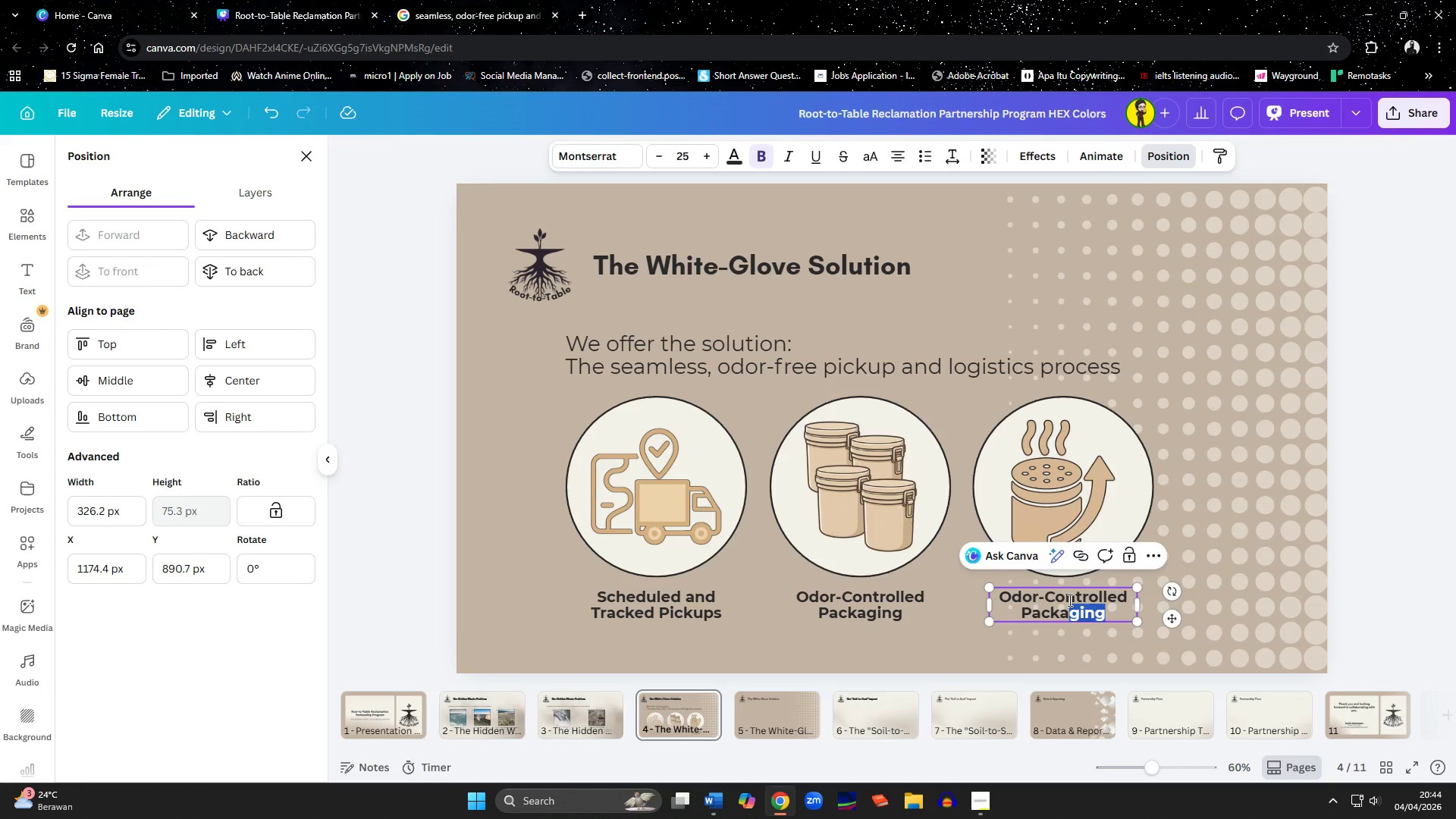 
key(Shift+ArrowLeft)
 